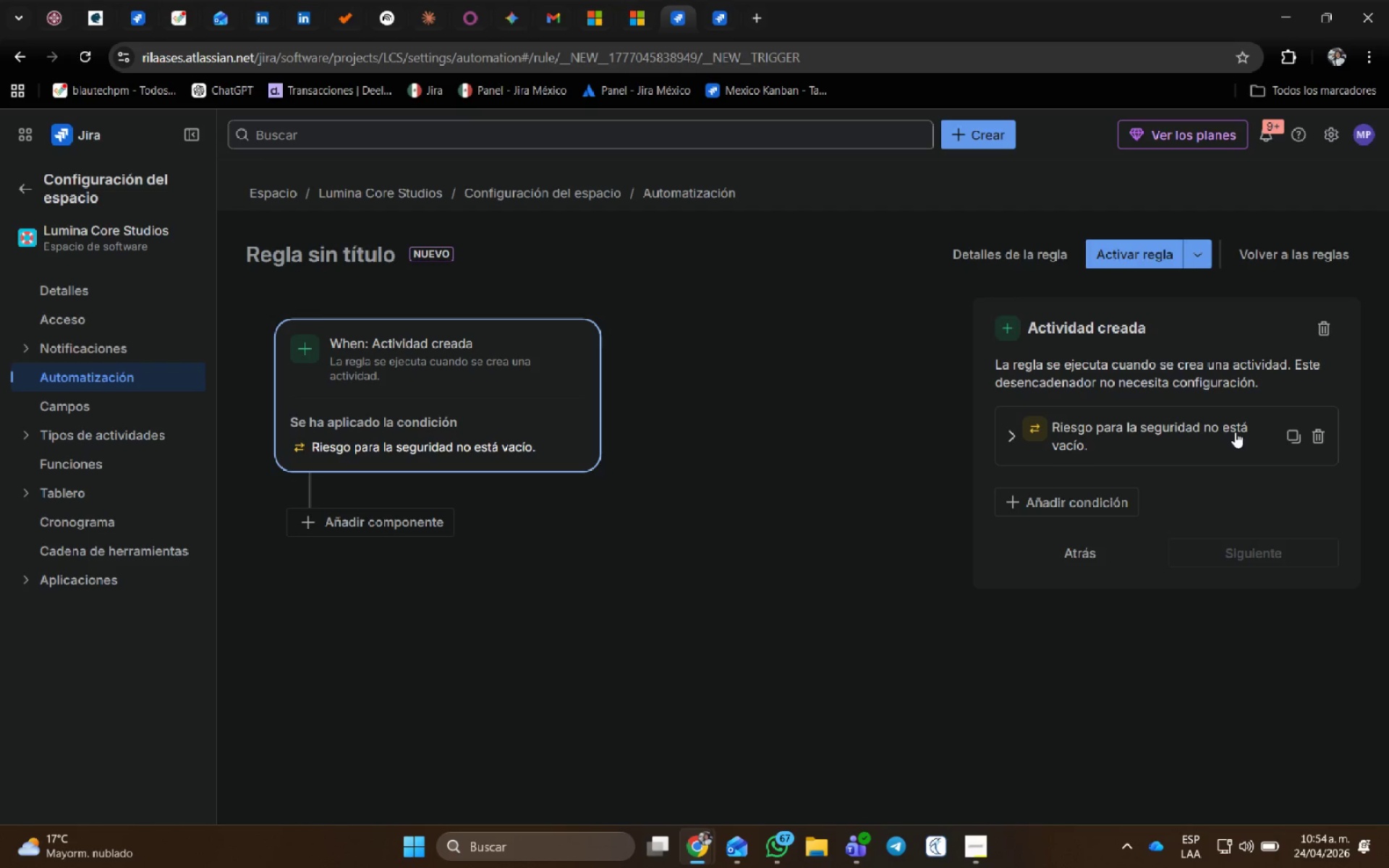 
left_click([1374, 758])
 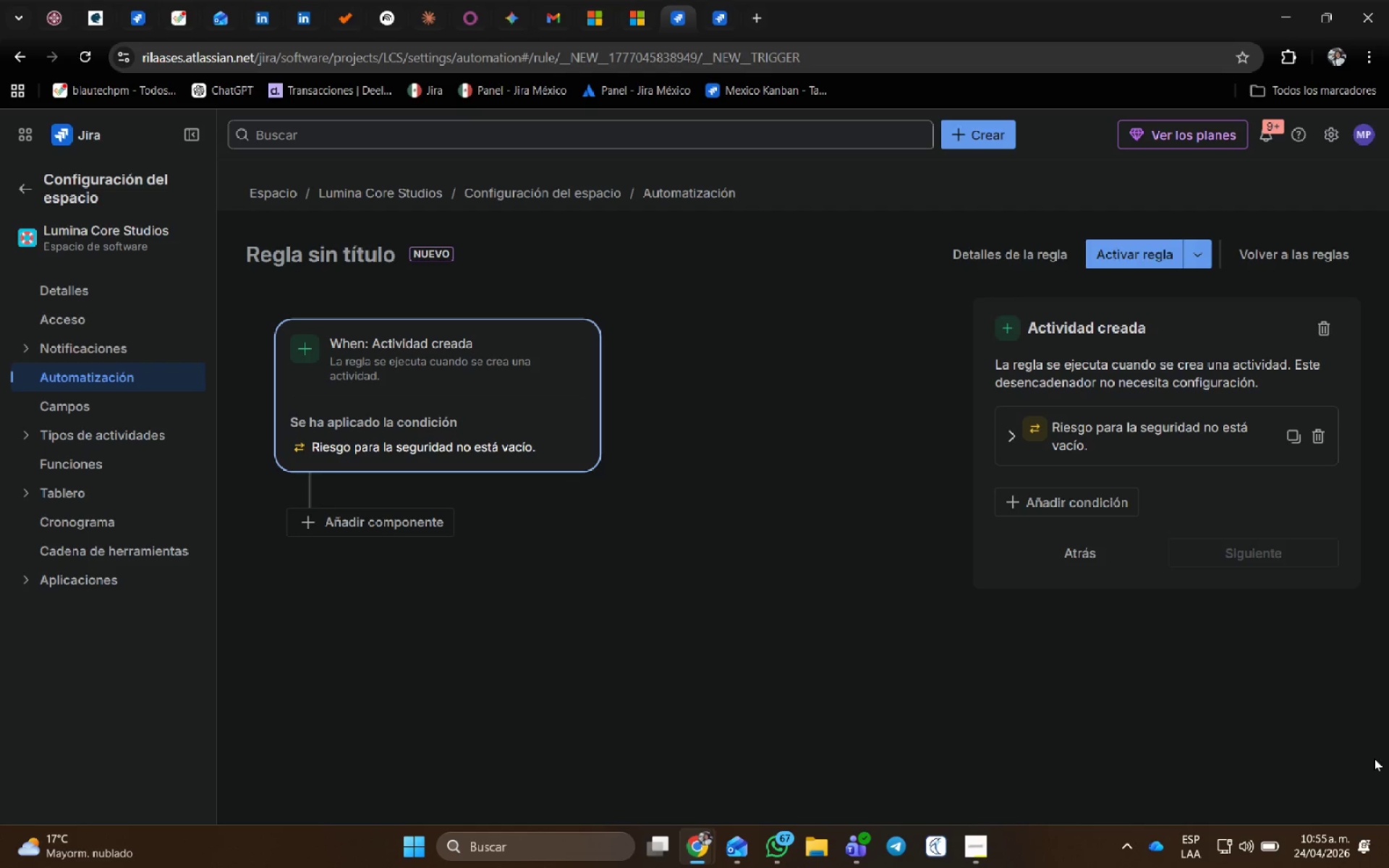 
wait(26.77)
 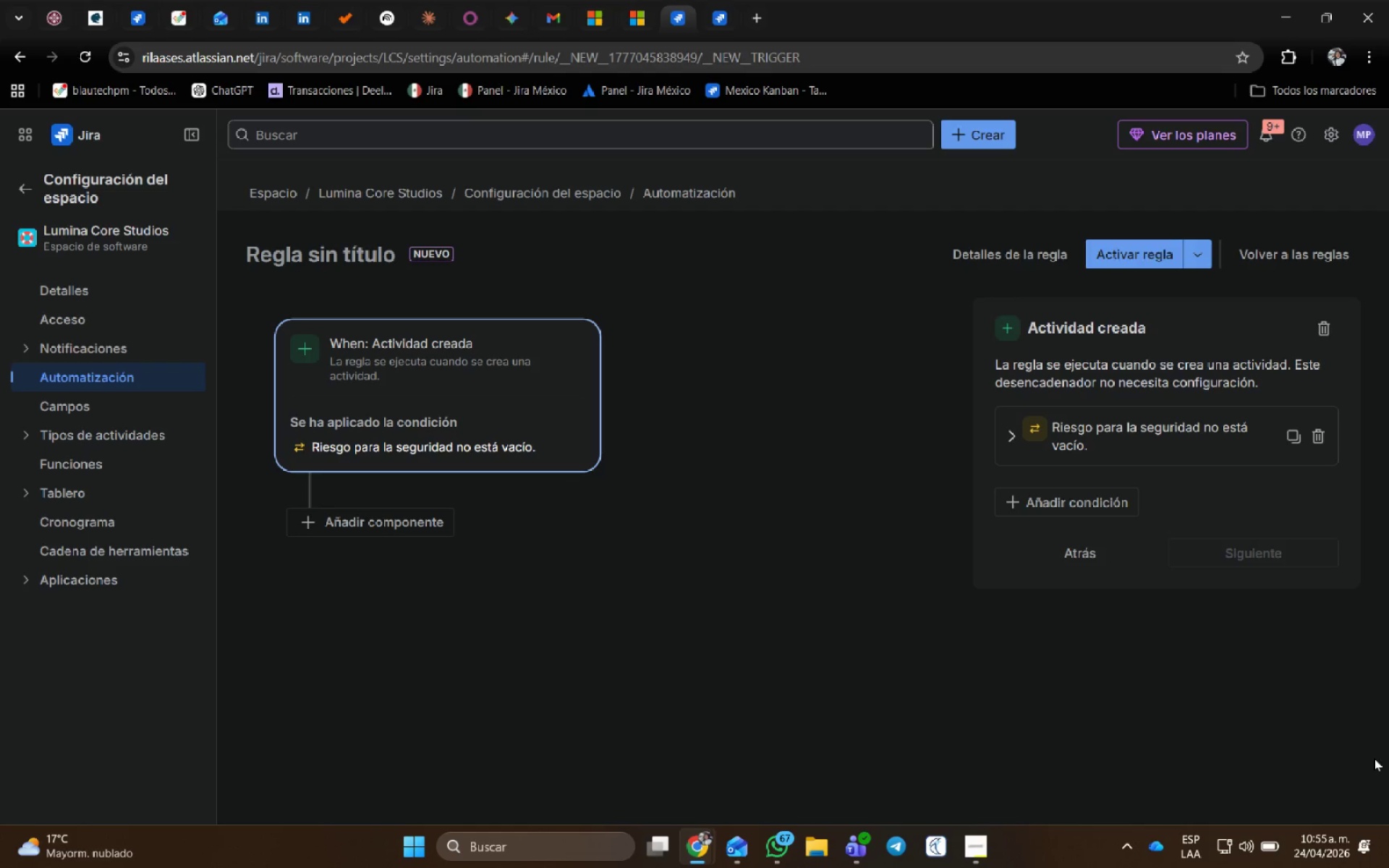 
left_click([1325, 339])
 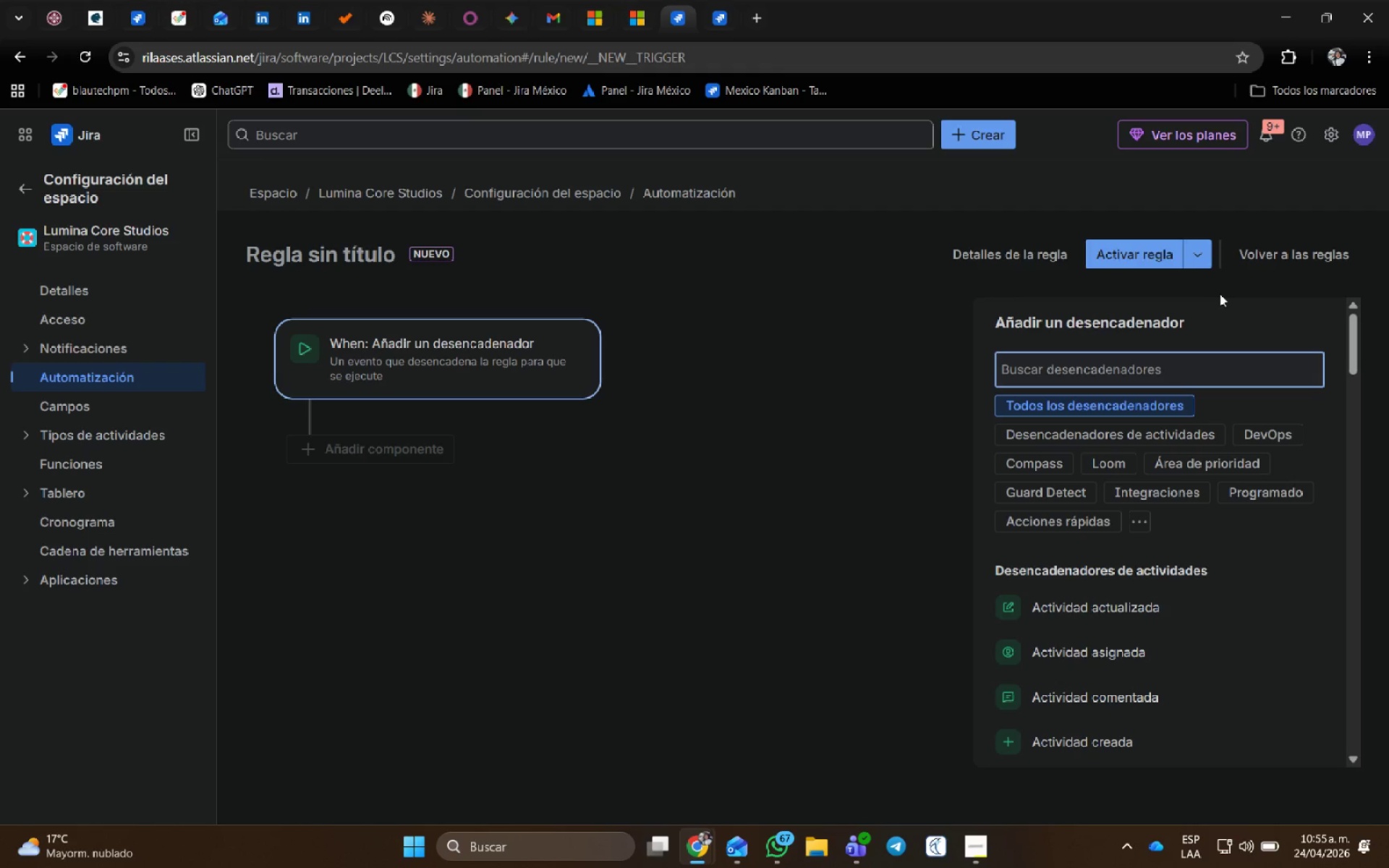 
wait(14.38)
 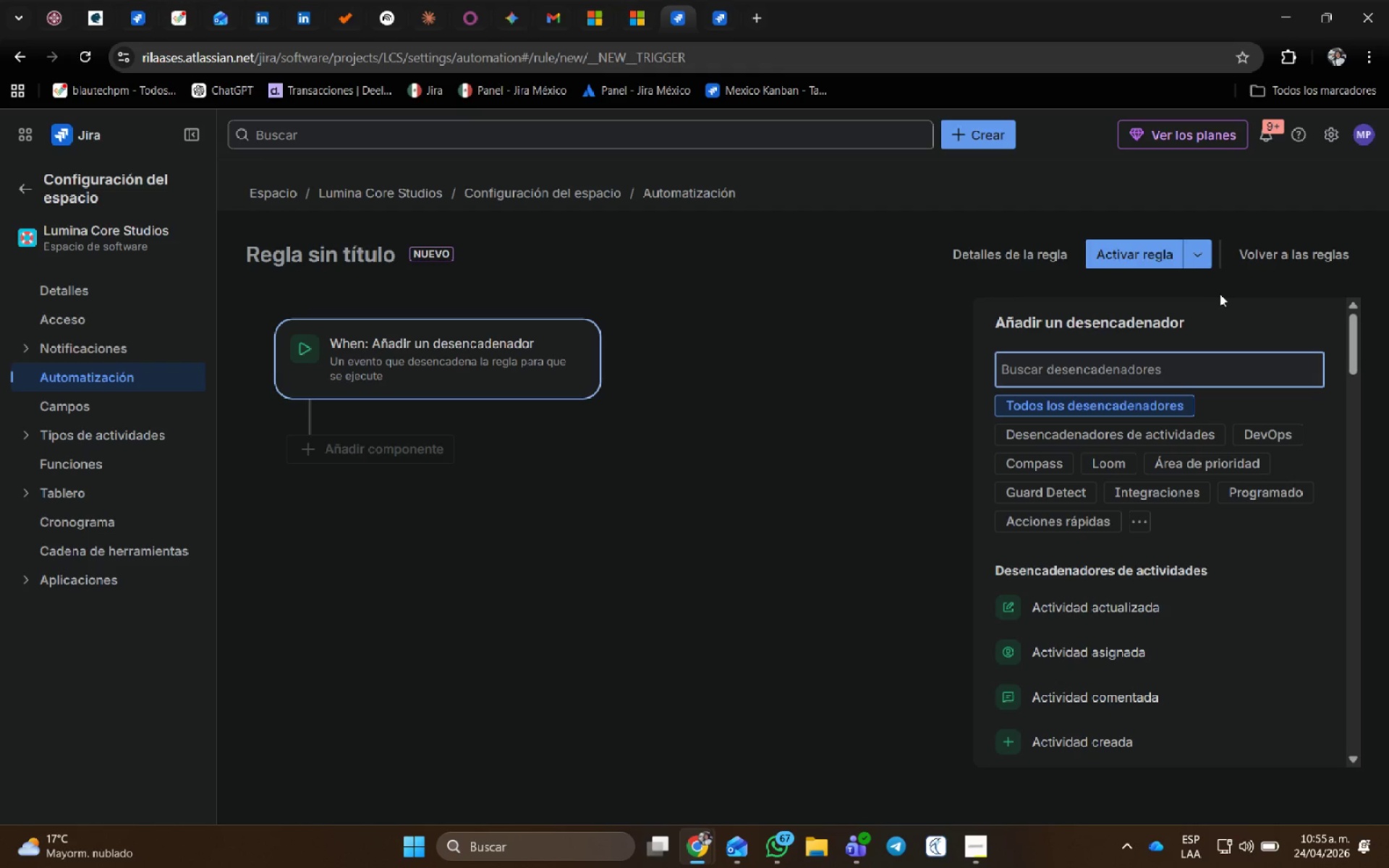 
scroll: coordinate [1195, 534], scroll_direction: up, amount: 1.0
 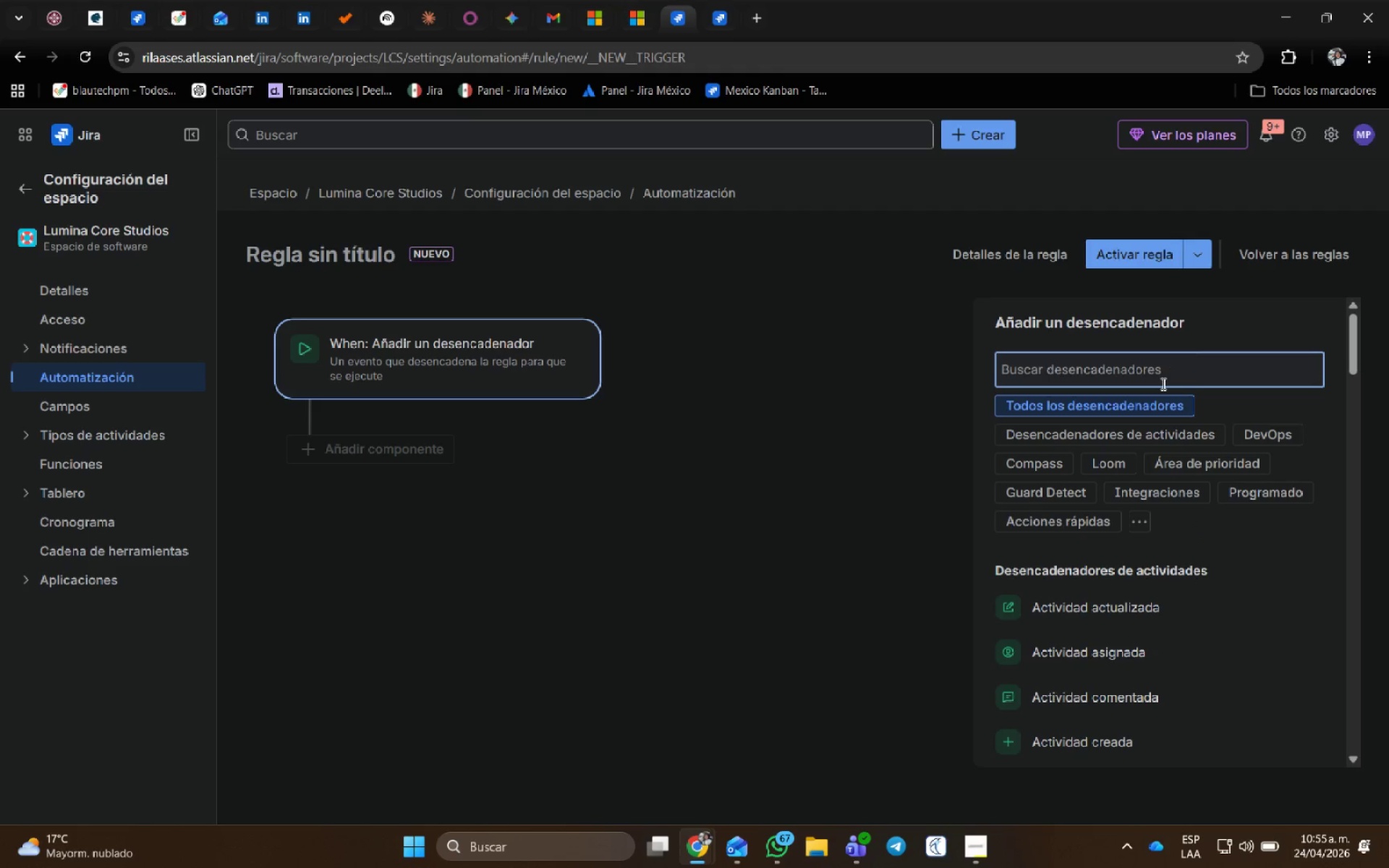 
left_click([1160, 377])
 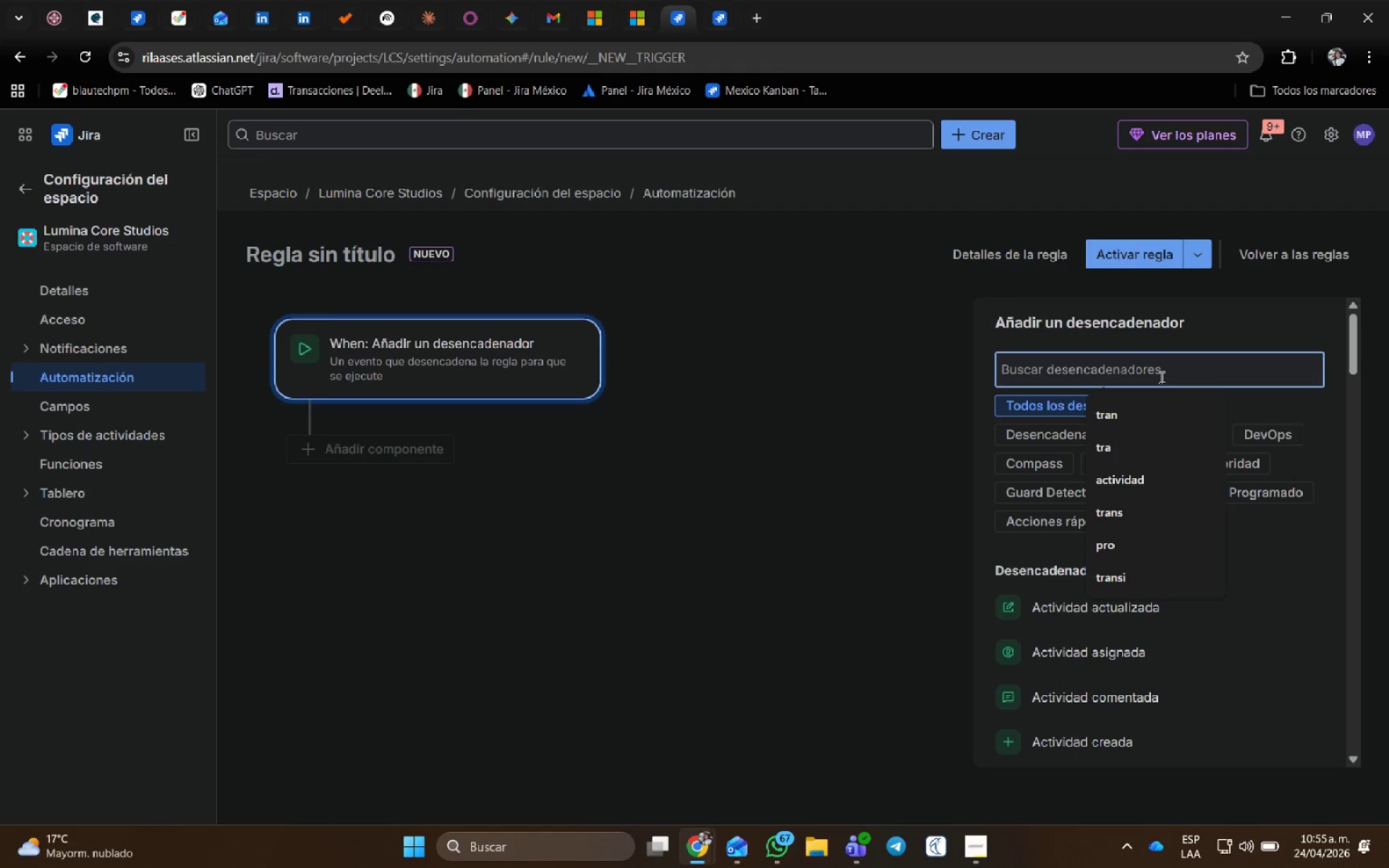 
type(se camb)
 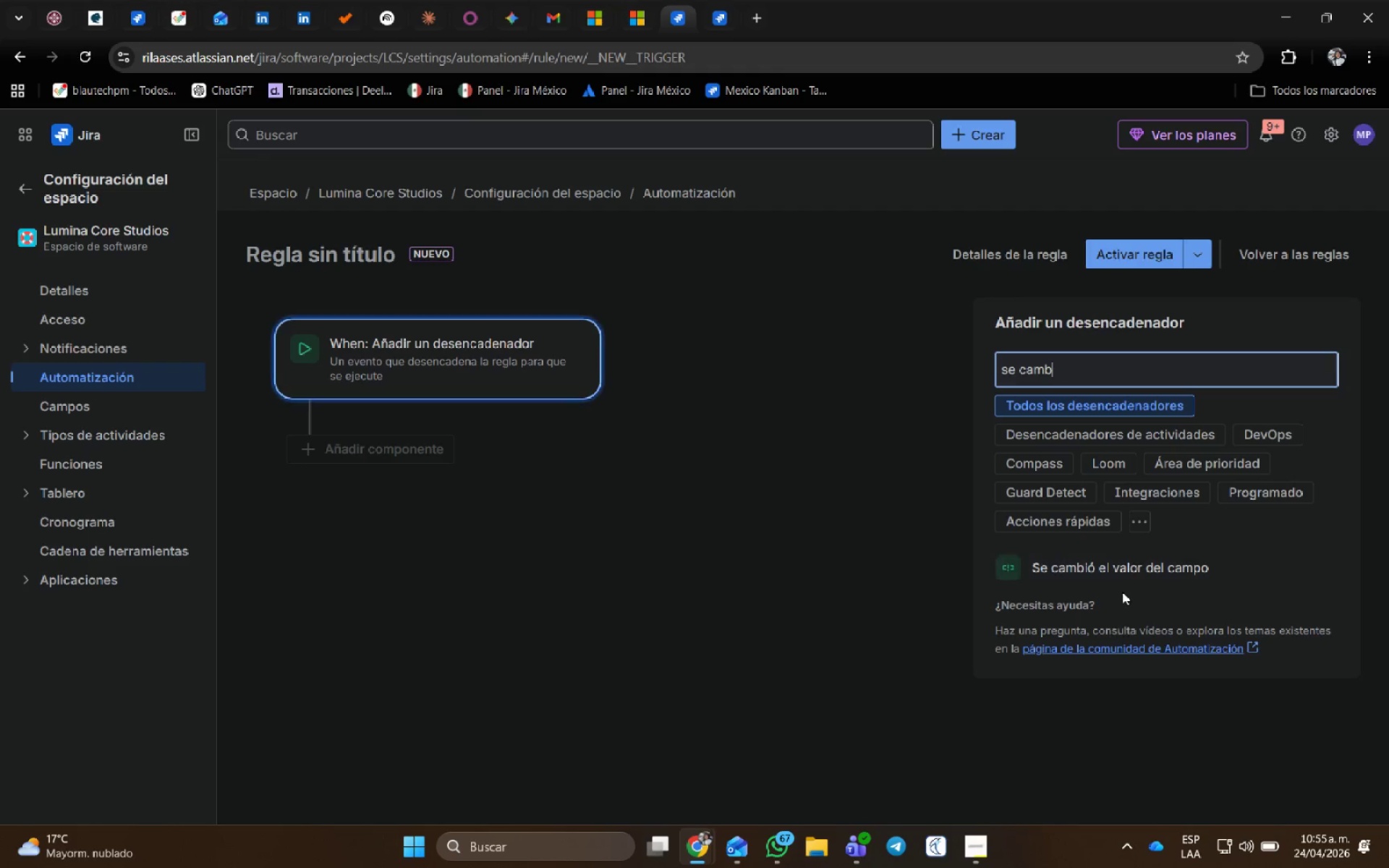 
left_click([1126, 559])
 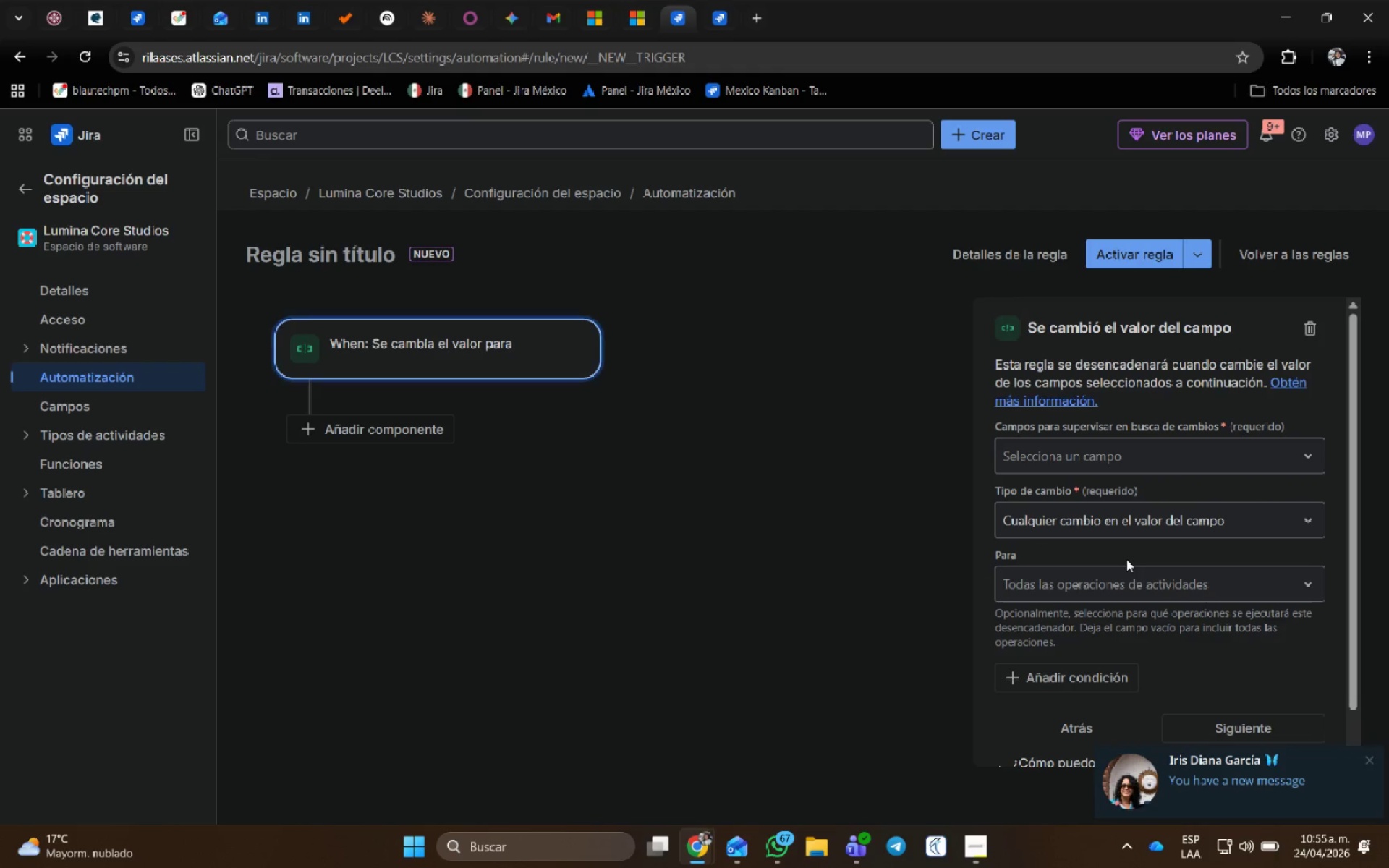 
wait(7.5)
 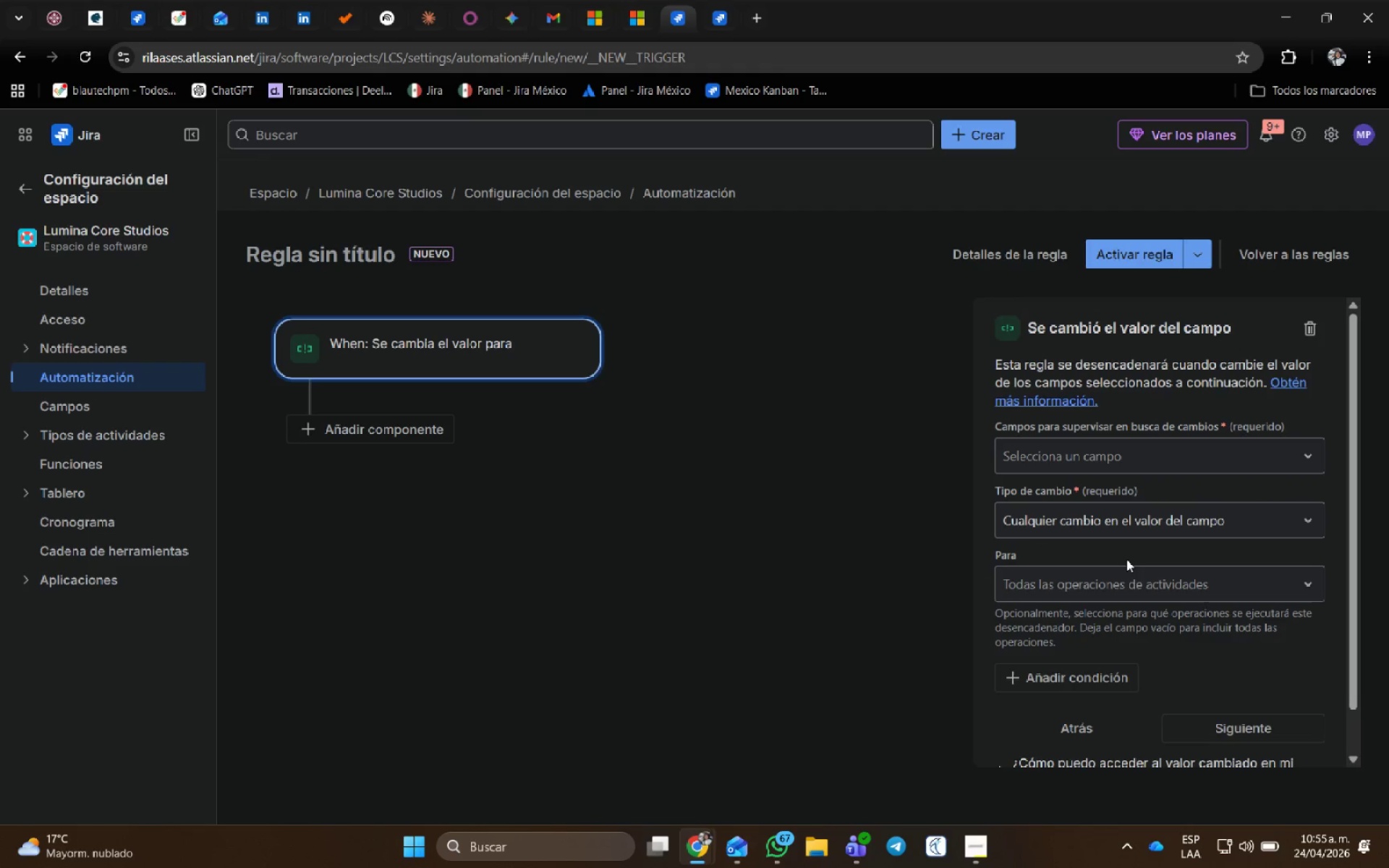 
left_click([1089, 461])
 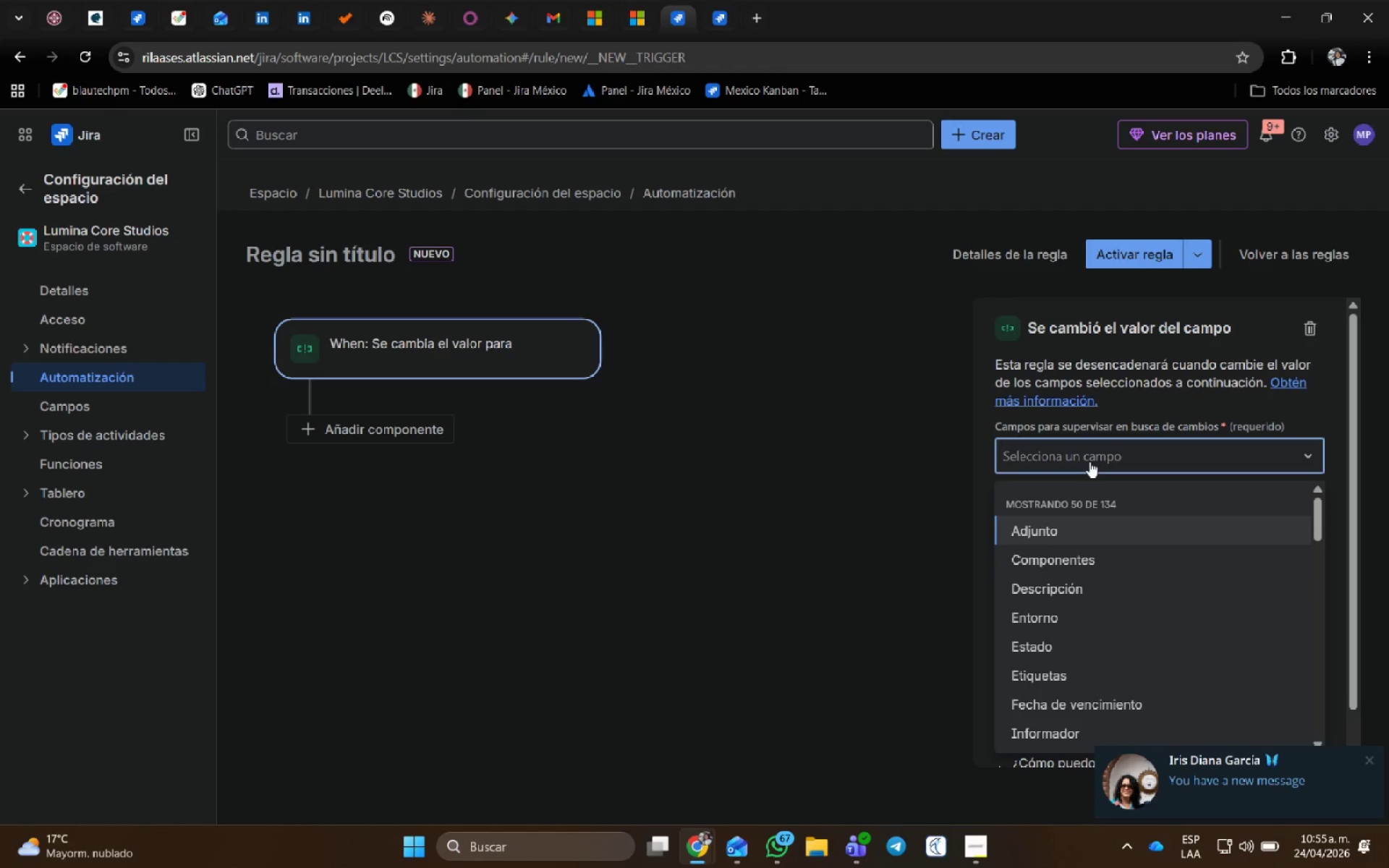 
type(riesgo)
 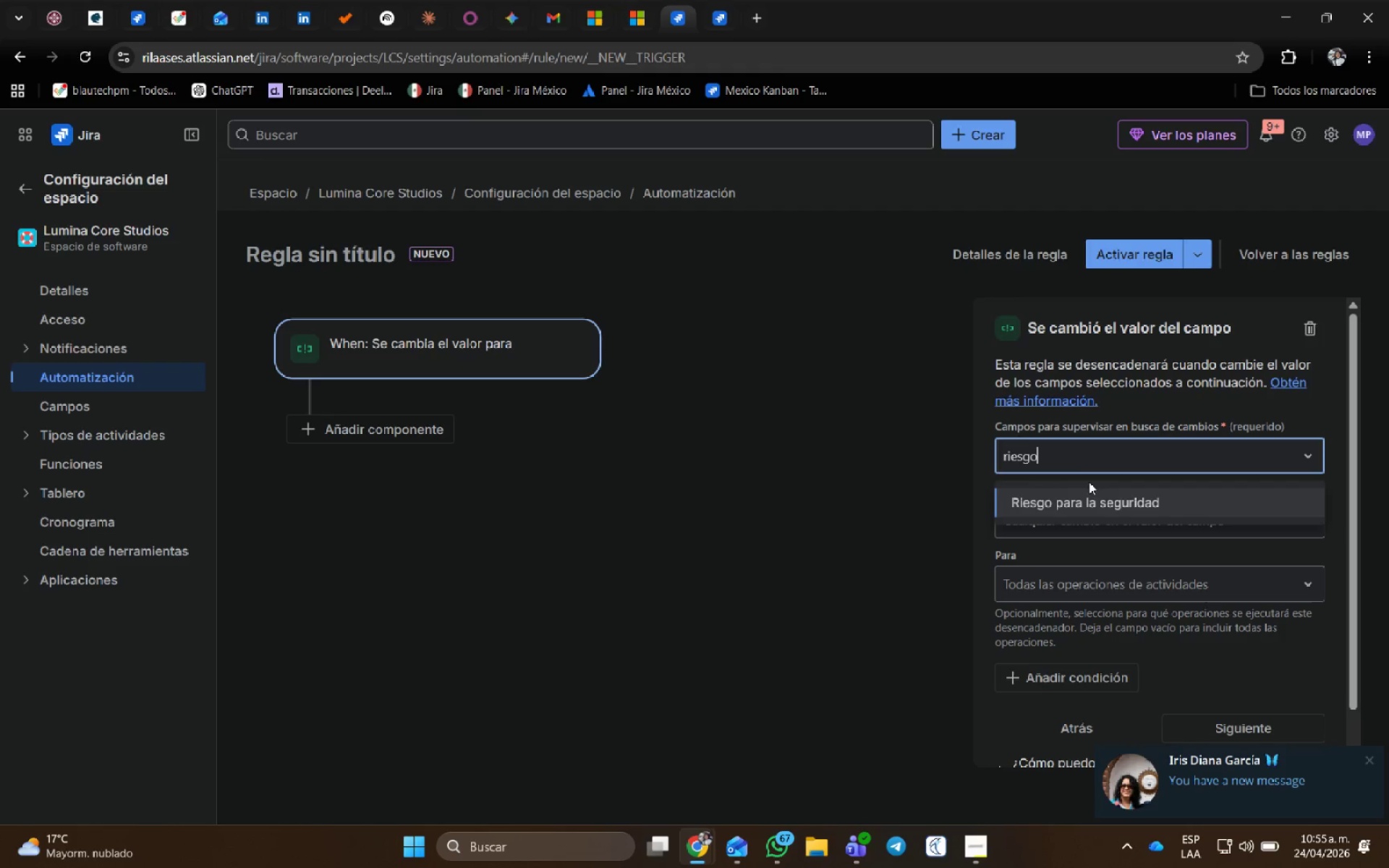 
left_click([1080, 496])
 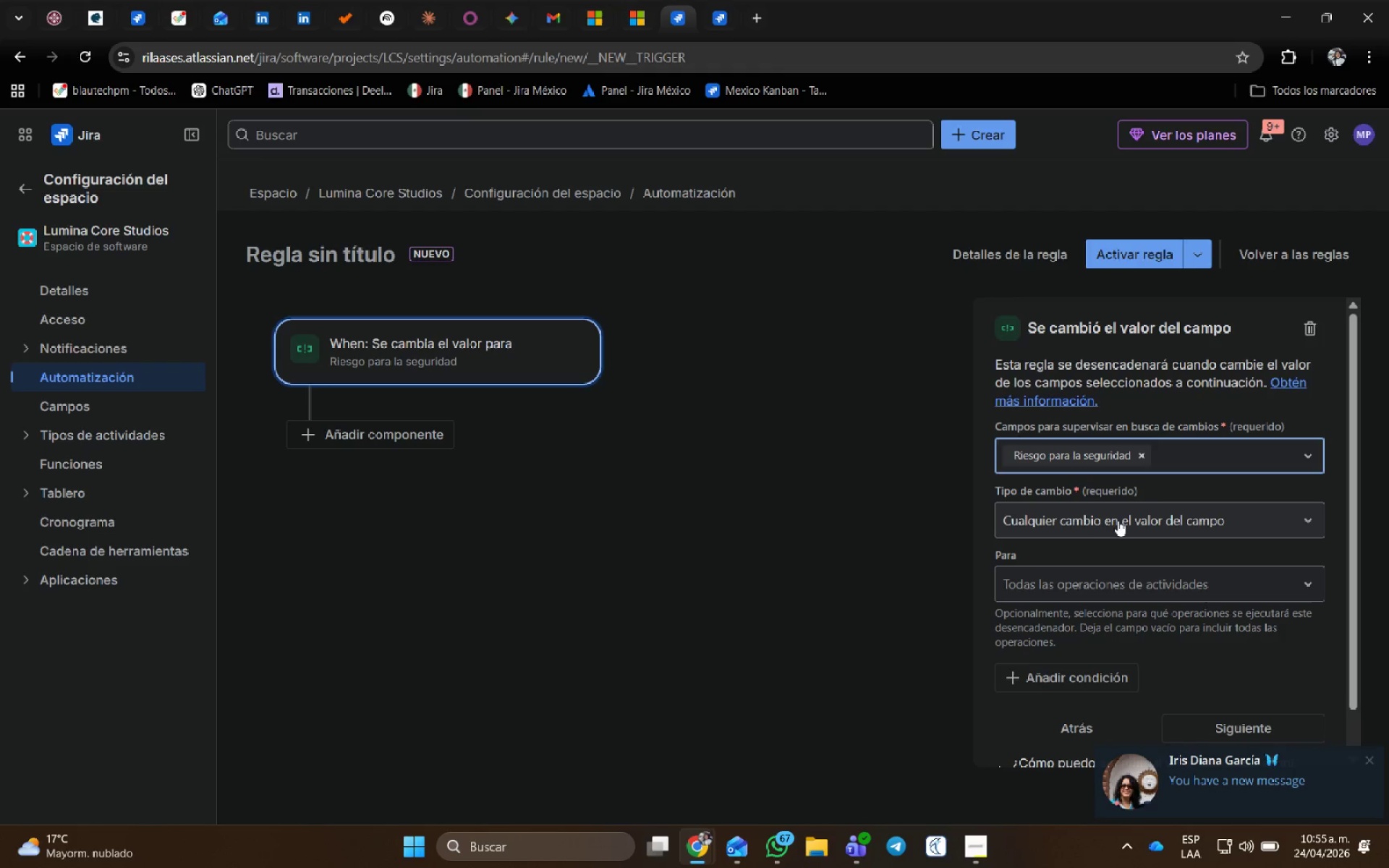 
left_click([1118, 522])
 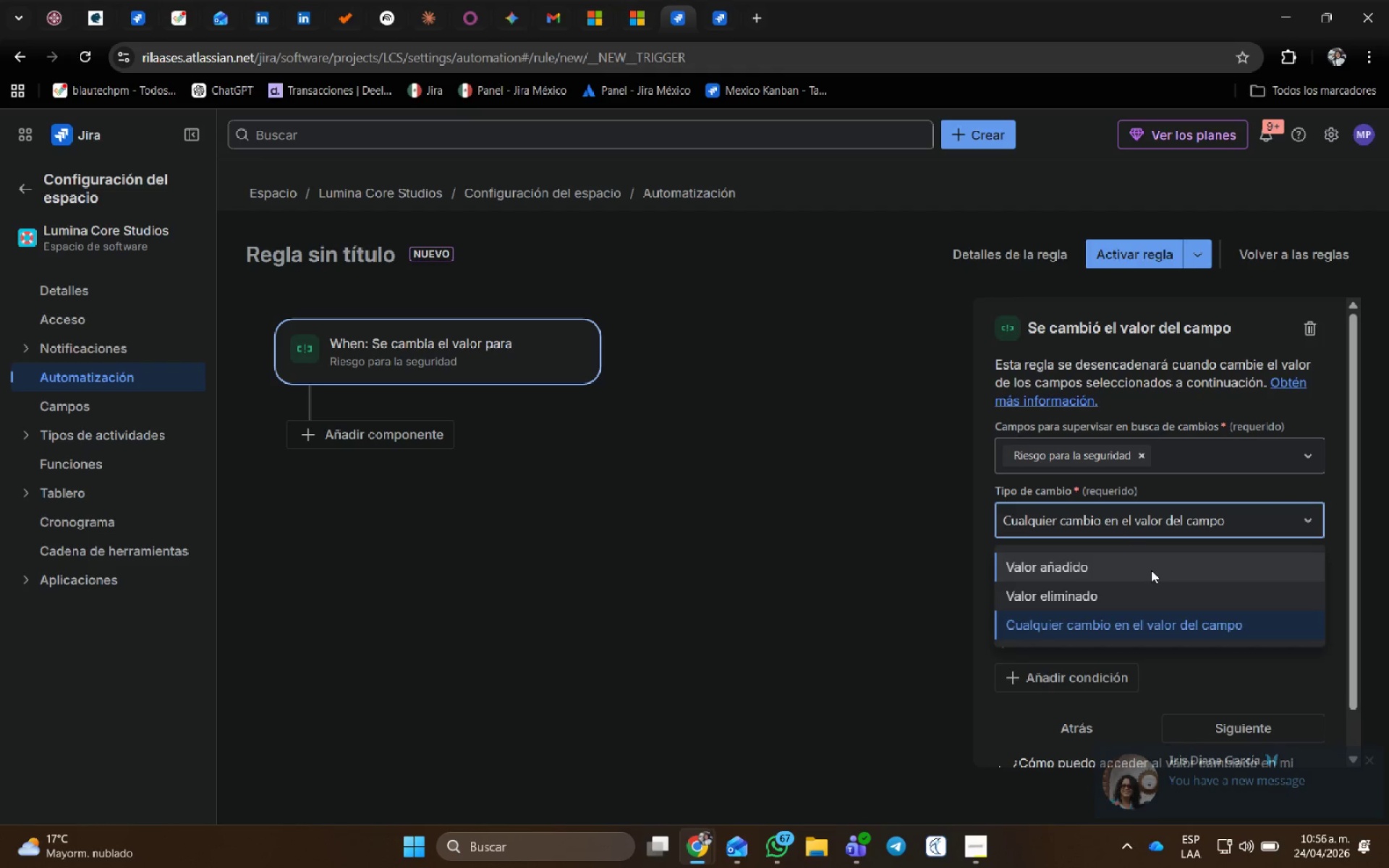 
left_click([1168, 623])
 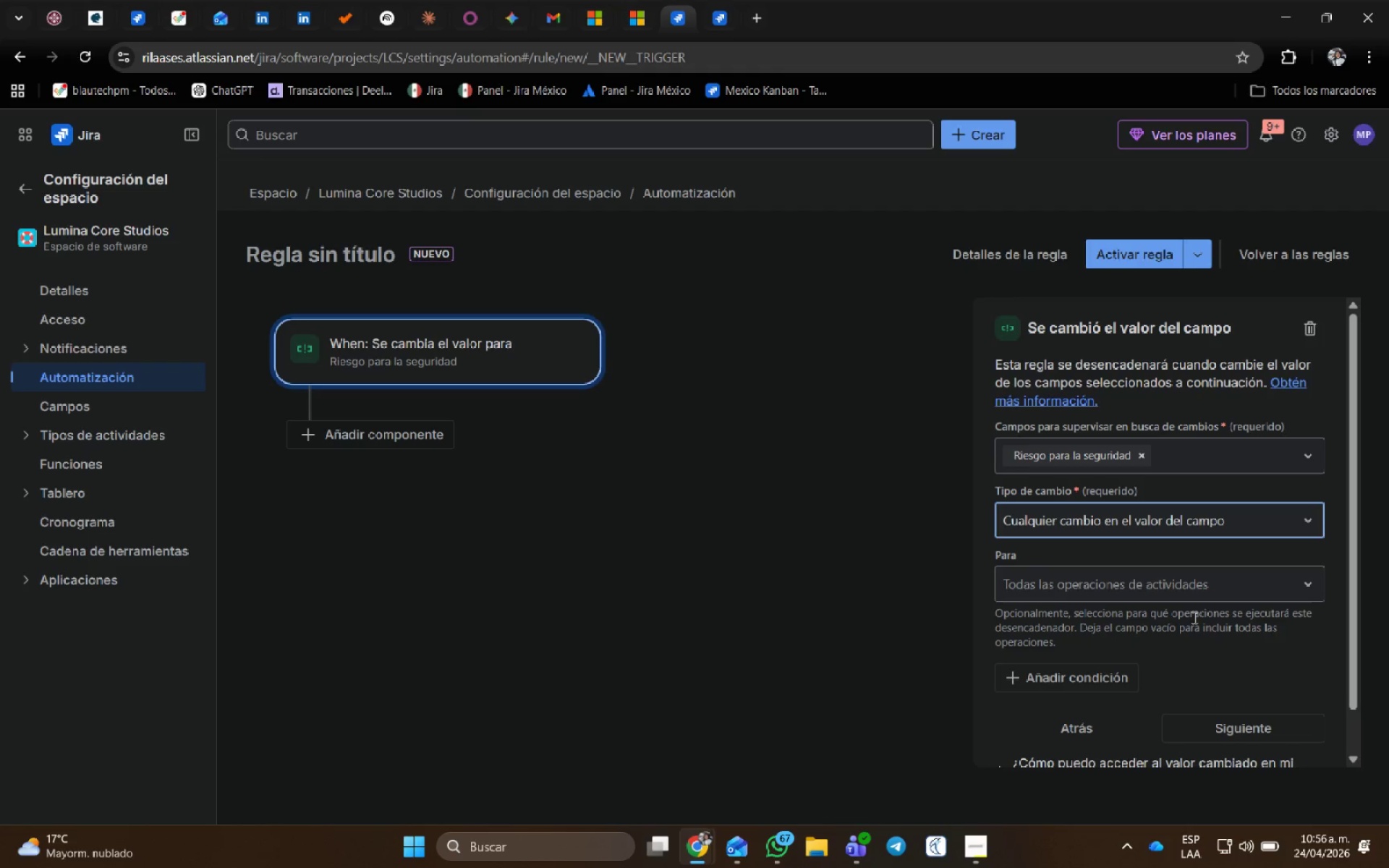 
wait(14.47)
 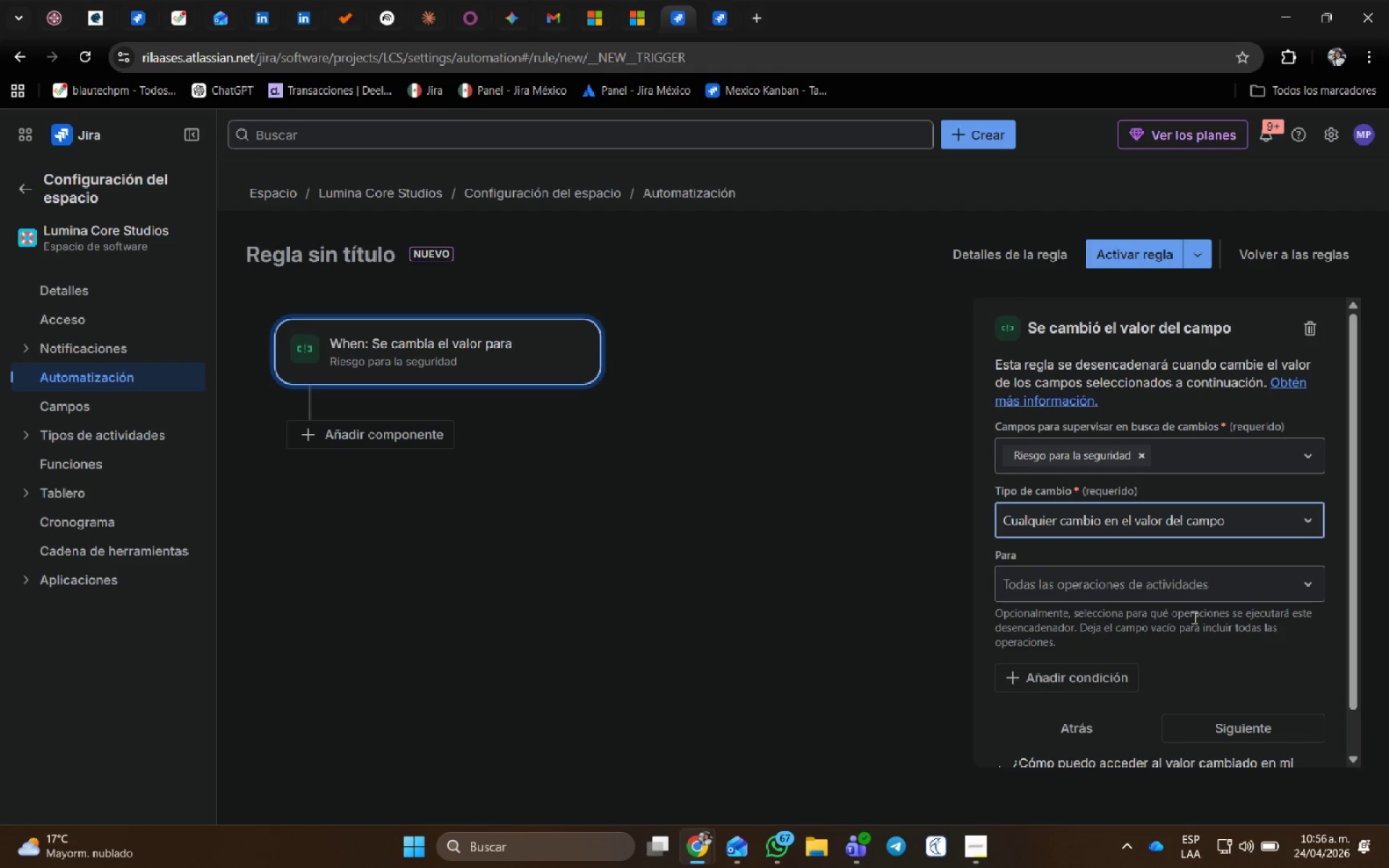 
left_click([1241, 731])
 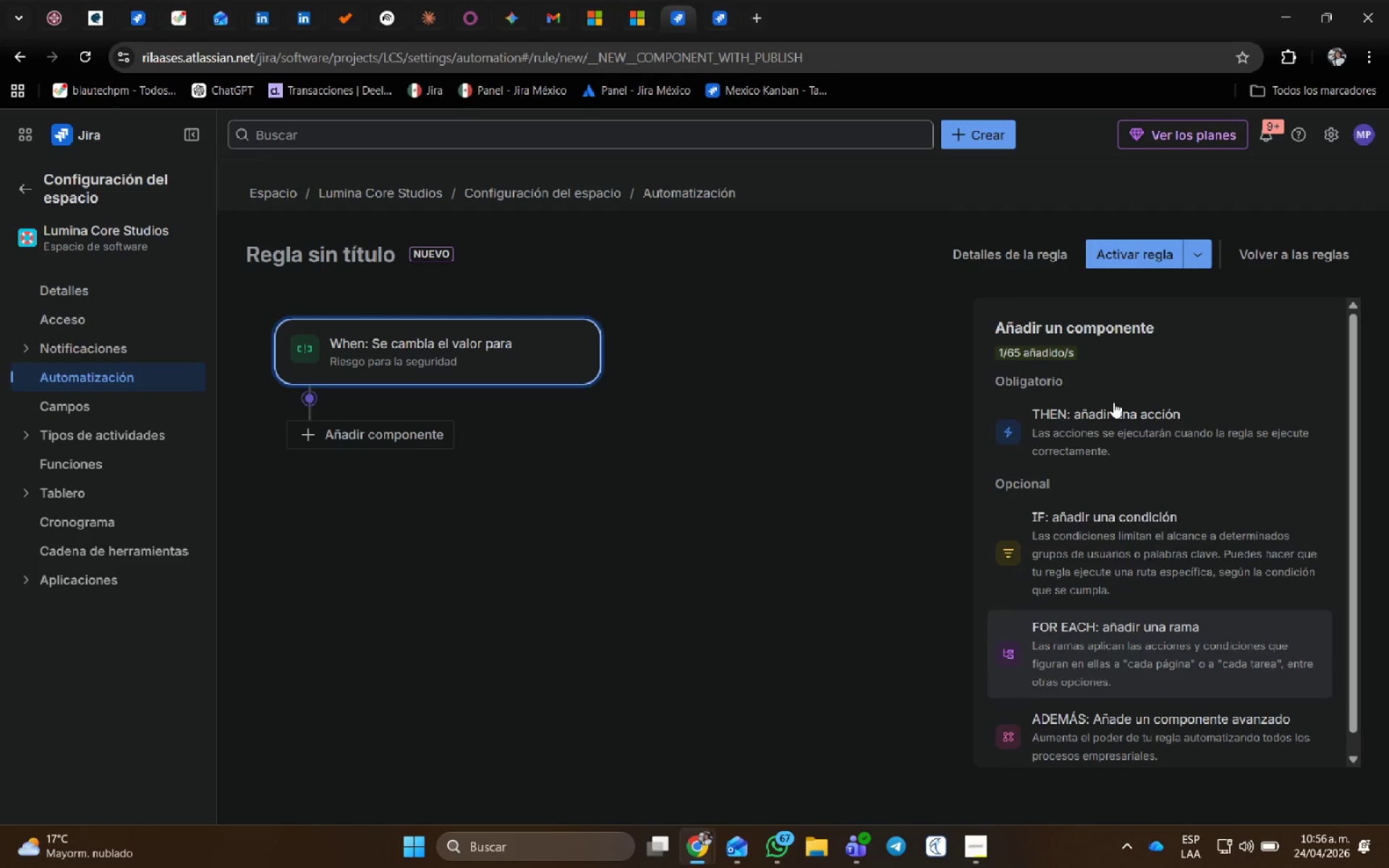 
mouse_move([1092, 430])
 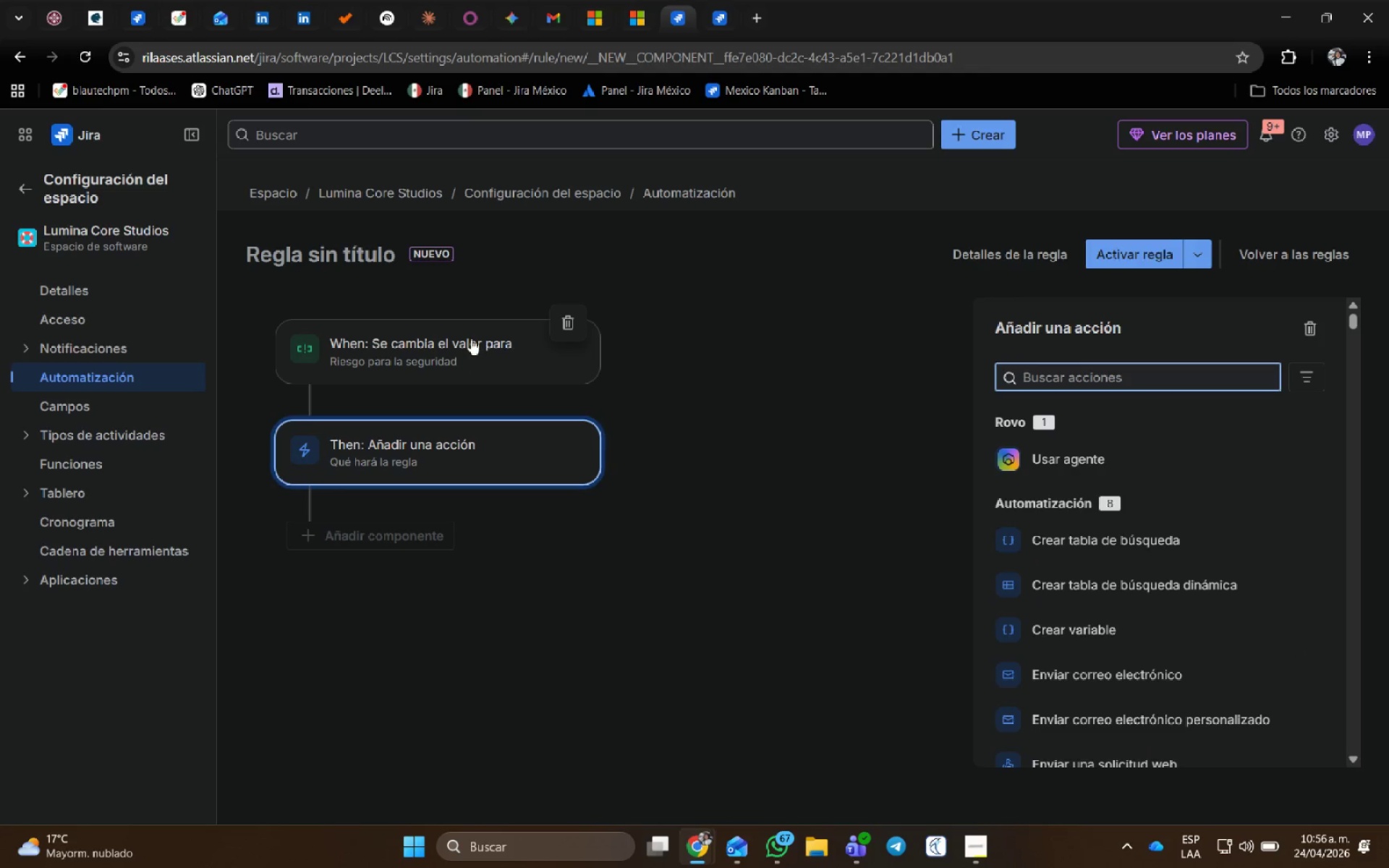 
left_click([472, 338])
 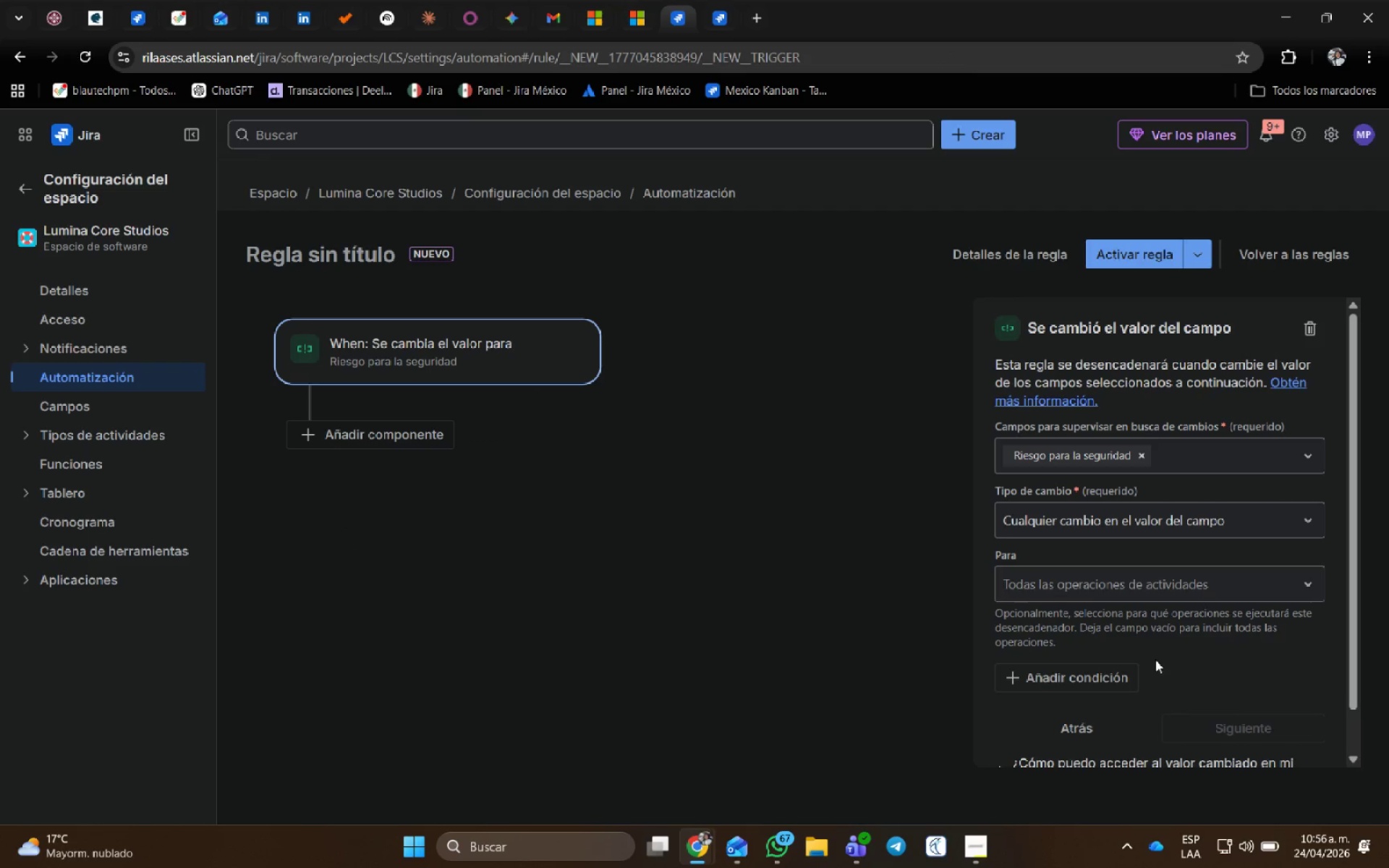 
scroll: coordinate [1142, 613], scroll_direction: down, amount: 1.0
 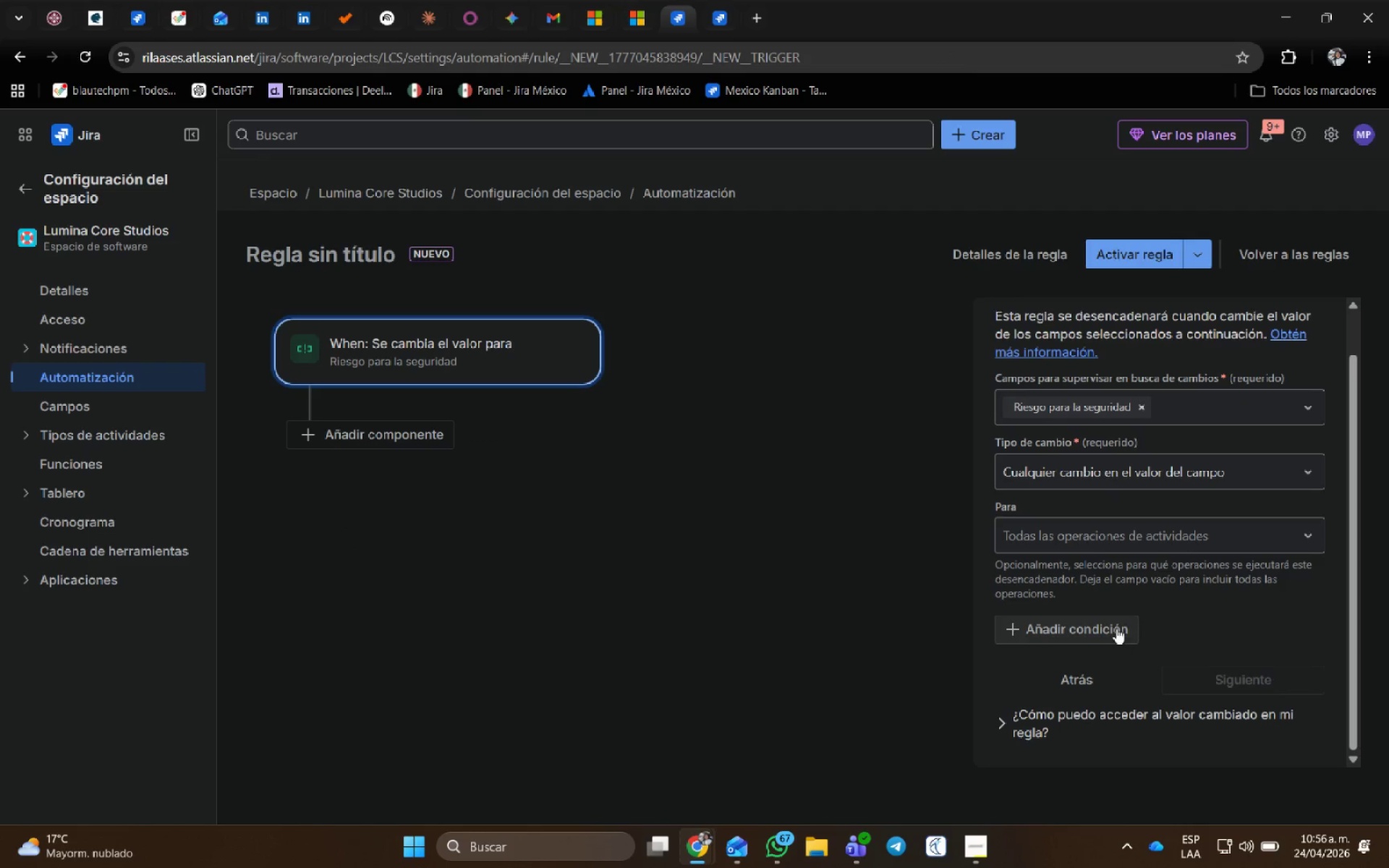 
left_click([1116, 626])
 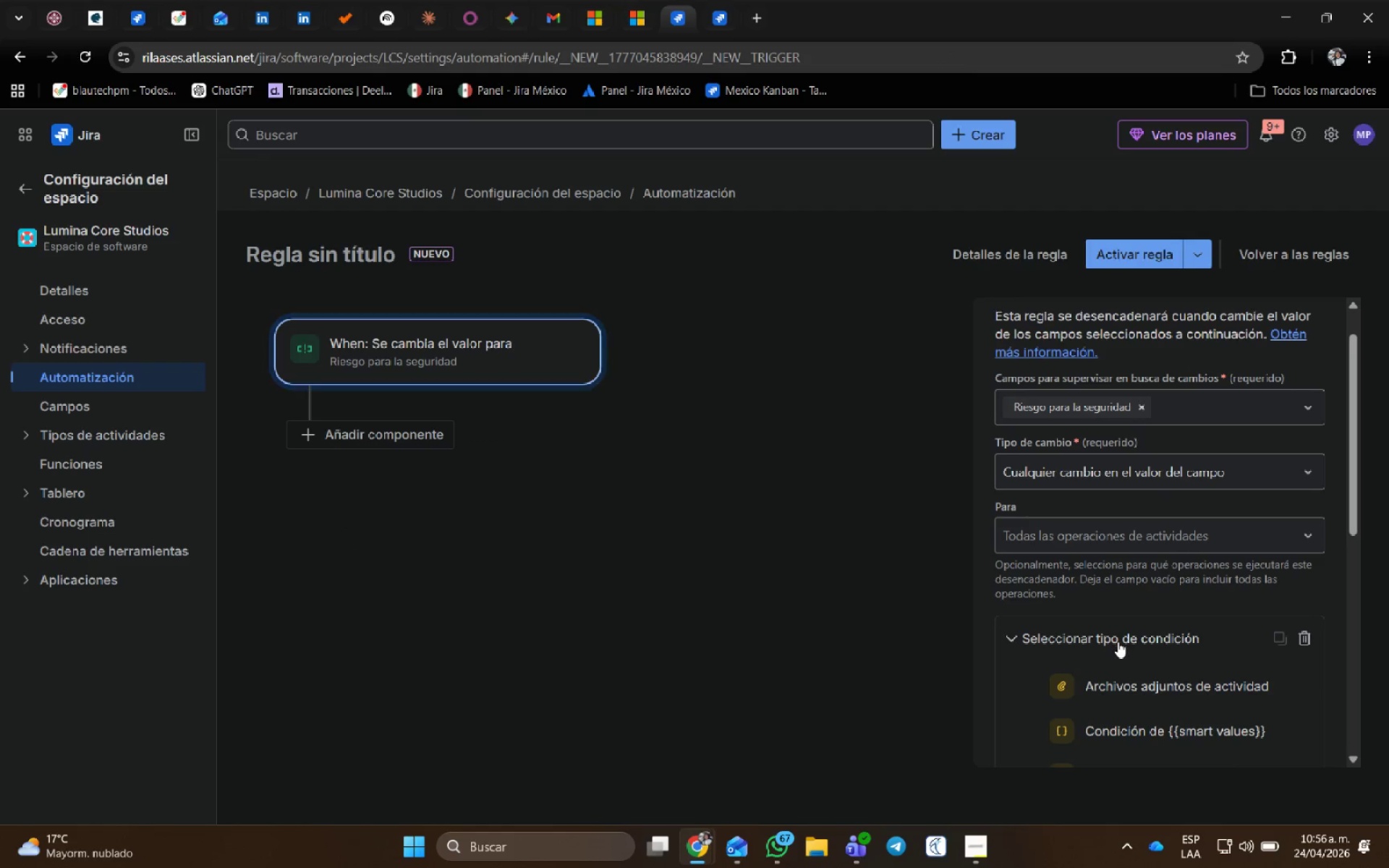 
scroll: coordinate [1201, 595], scroll_direction: down, amount: 3.0
 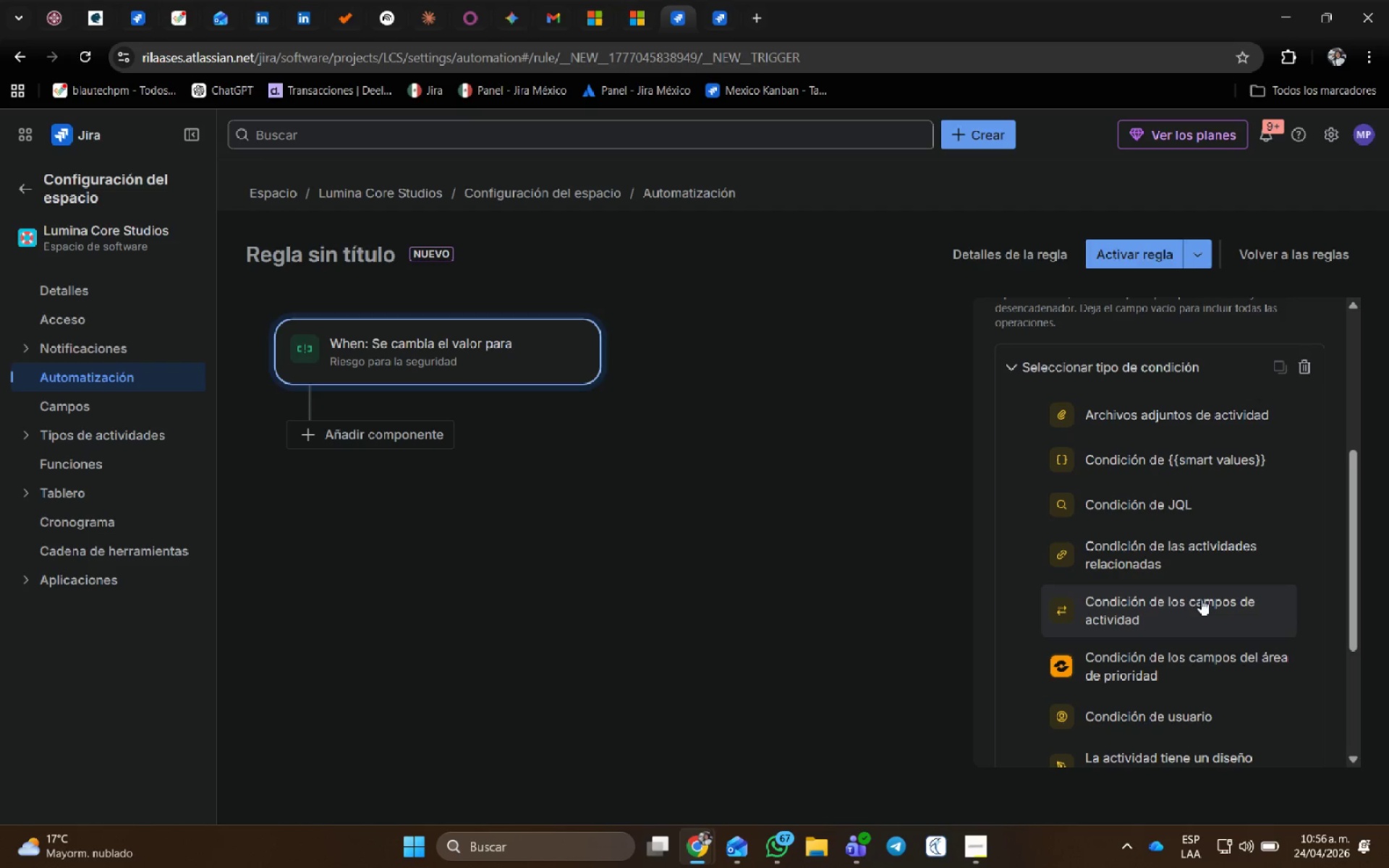 
wait(14.74)
 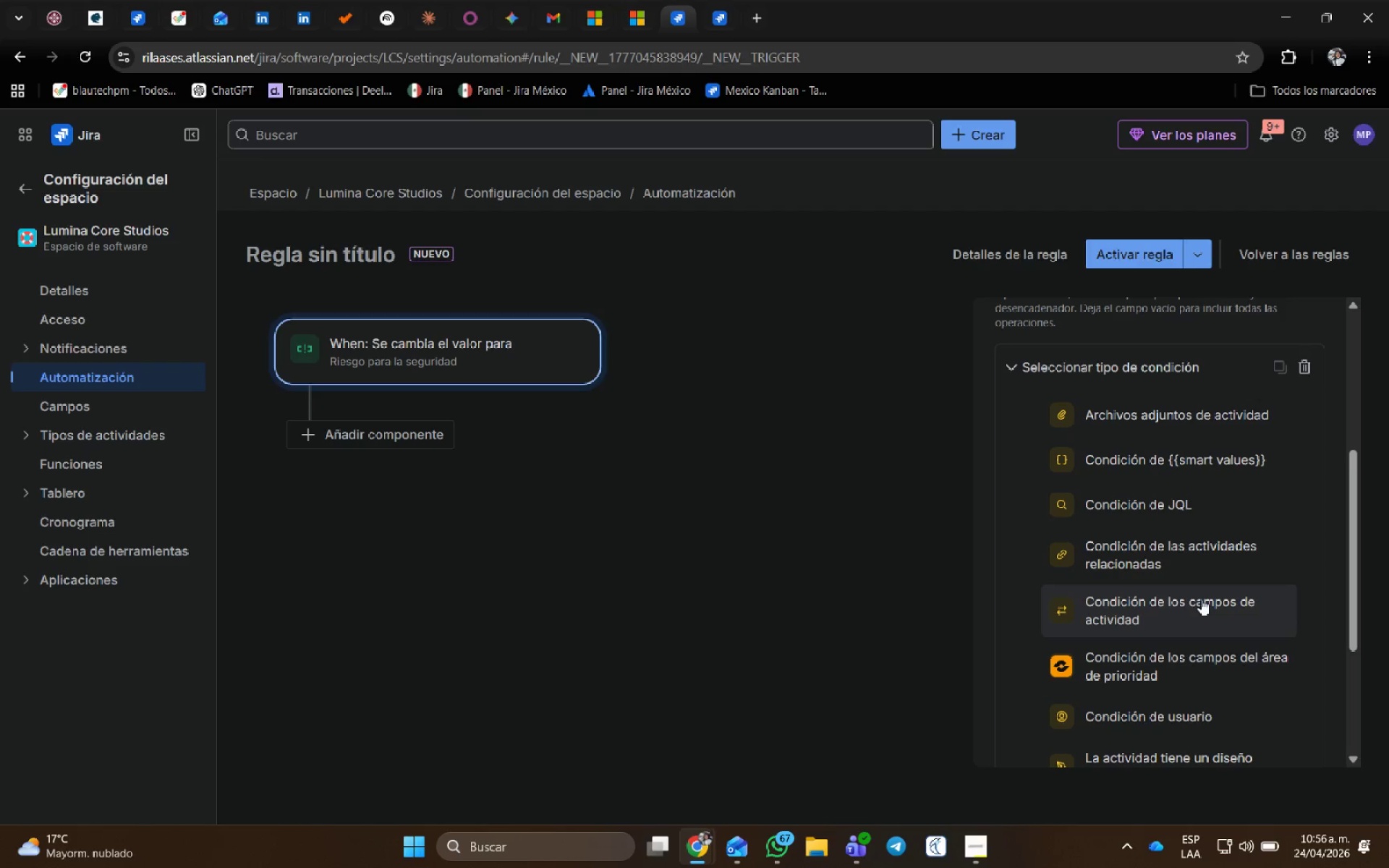 
left_click([1207, 608])
 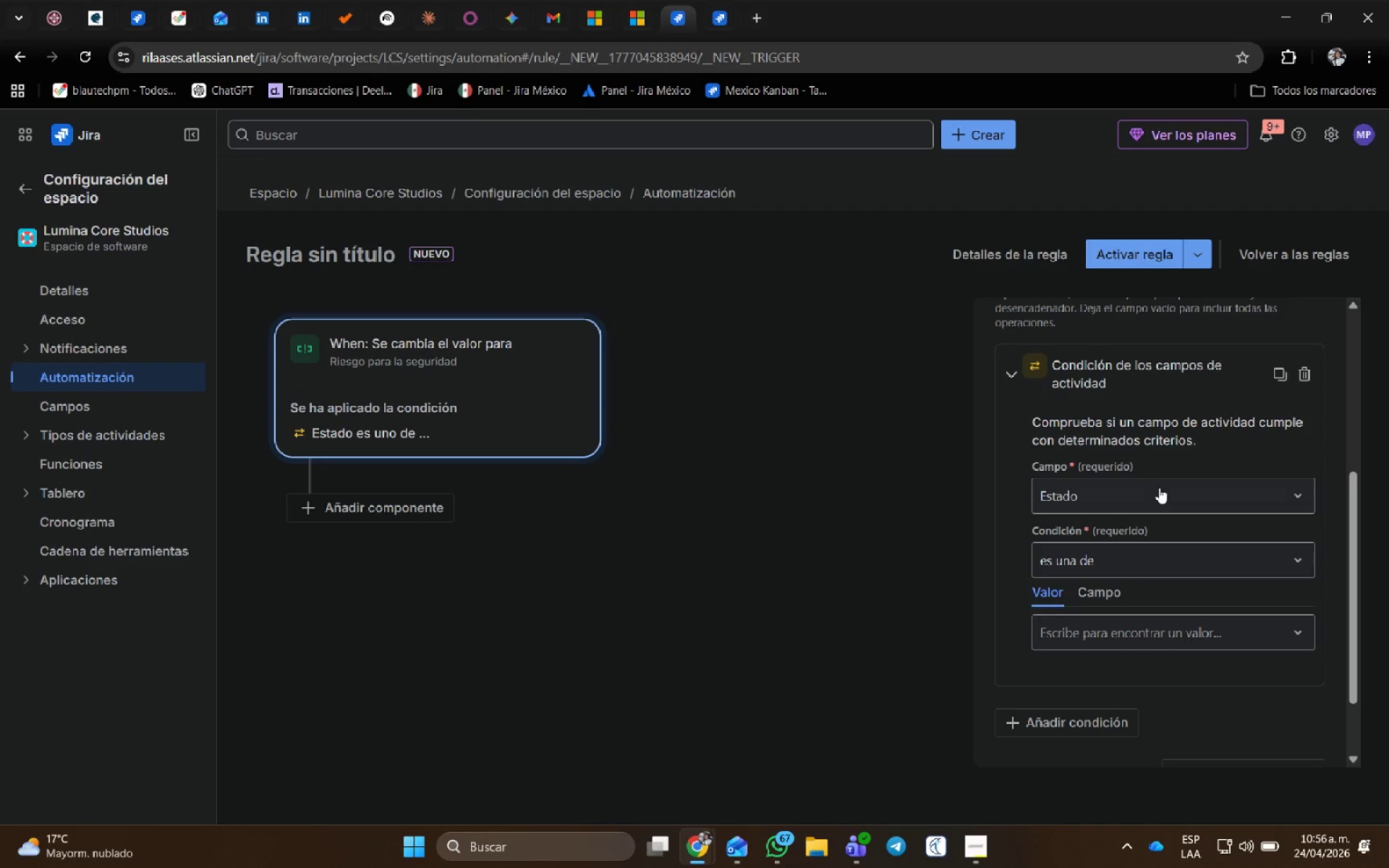 
left_click([1159, 488])
 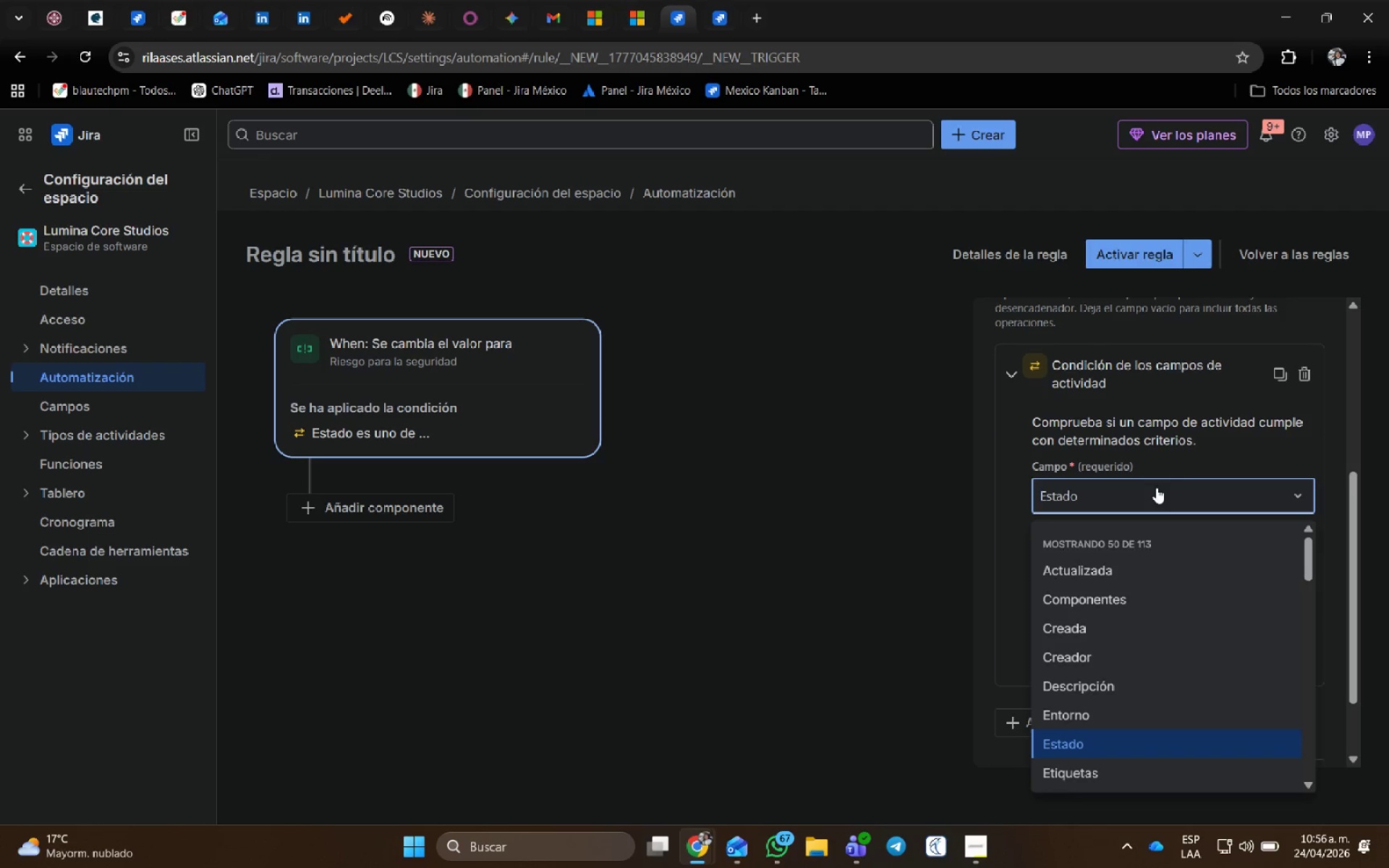 
type(riesgo)
 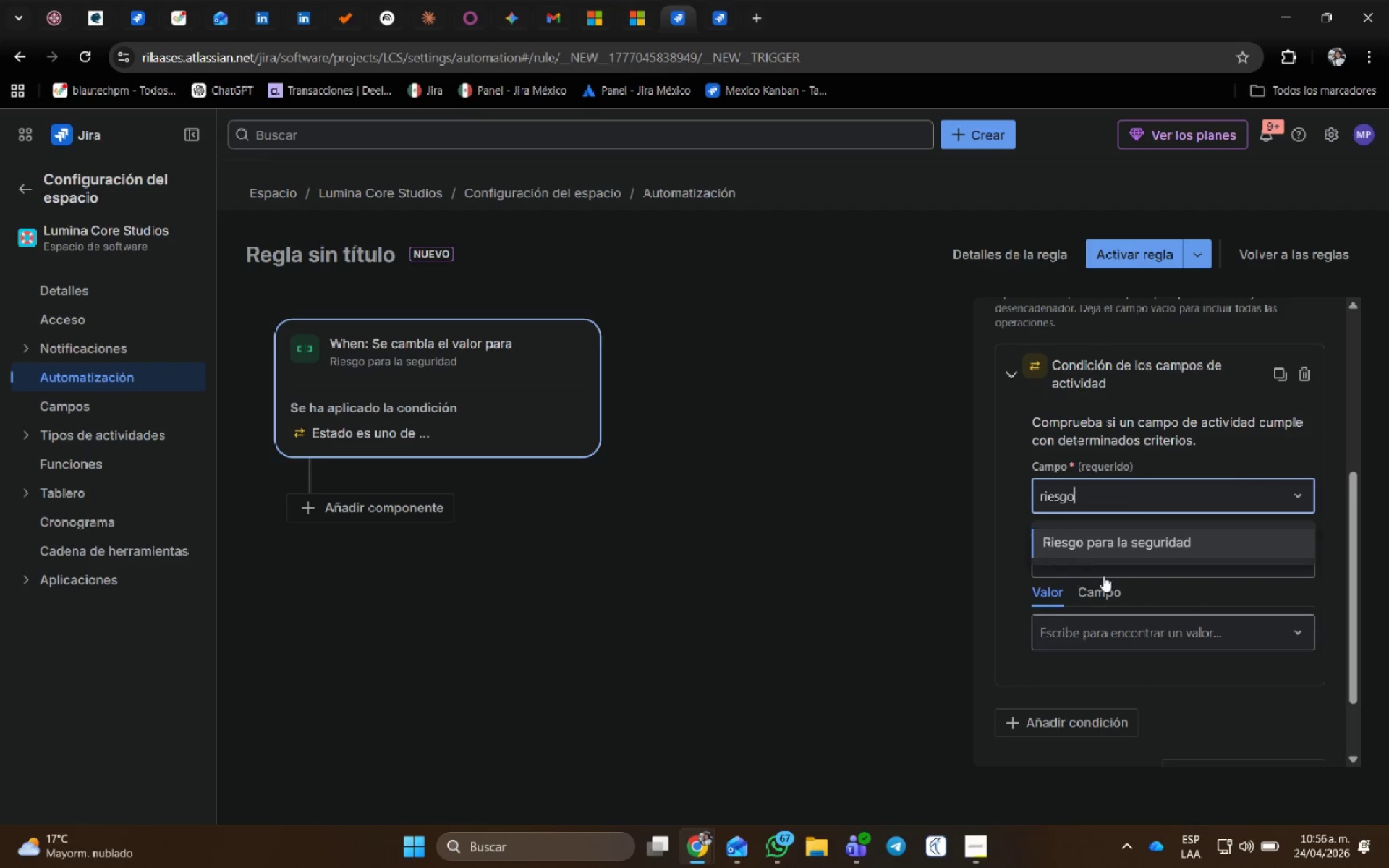 
left_click([1115, 542])
 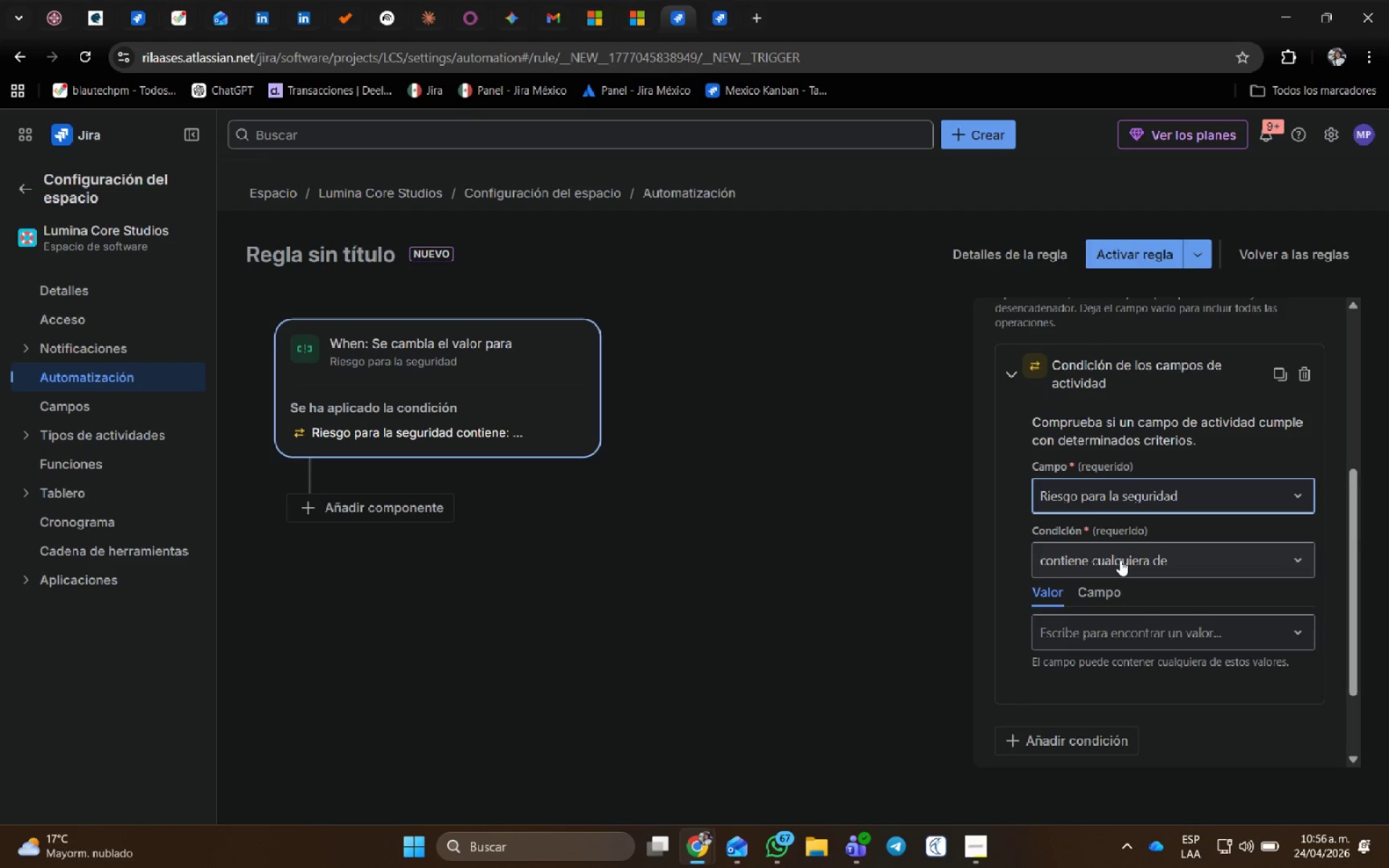 
left_click([1120, 560])
 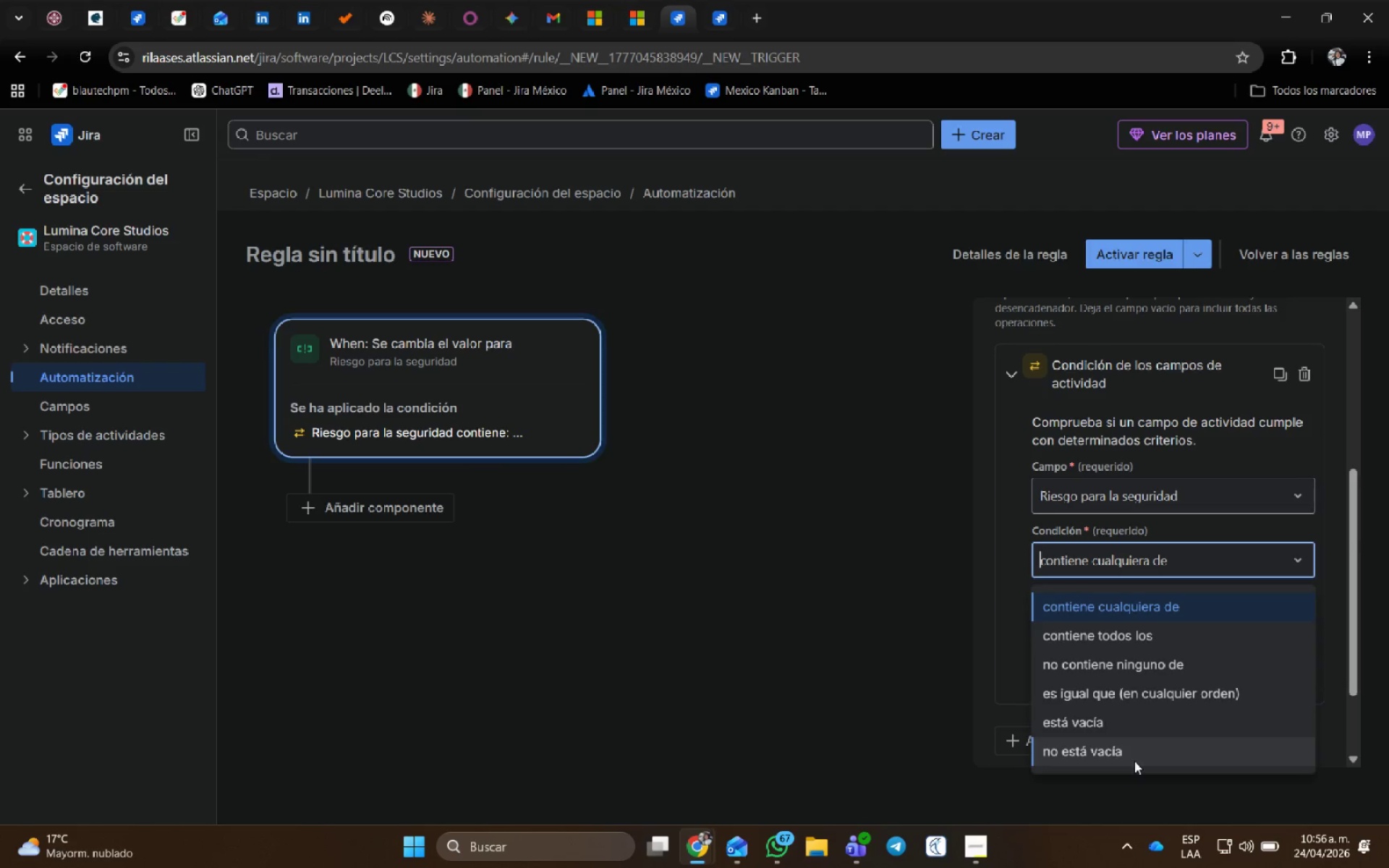 
wait(5.89)
 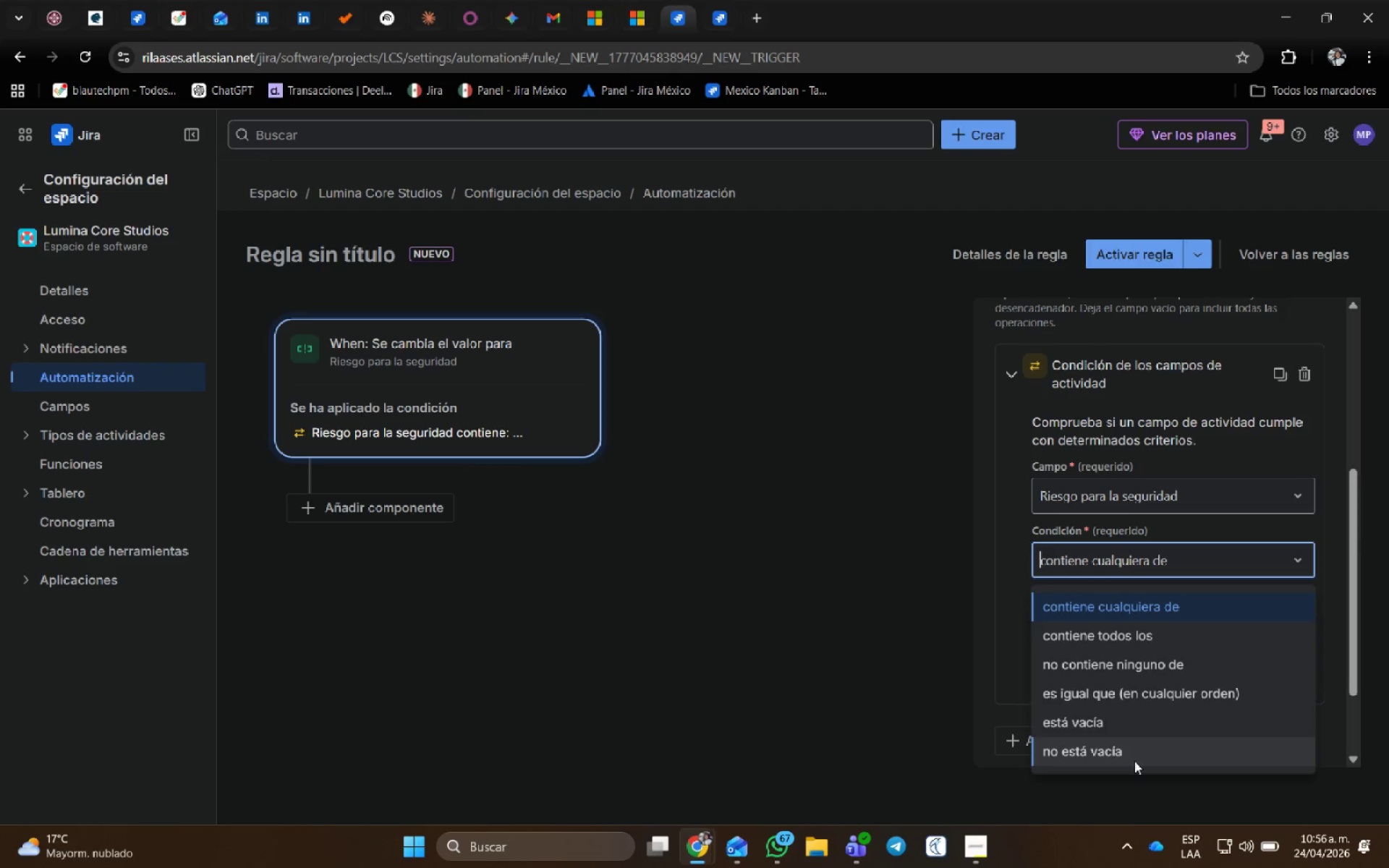 
left_click([1134, 761])
 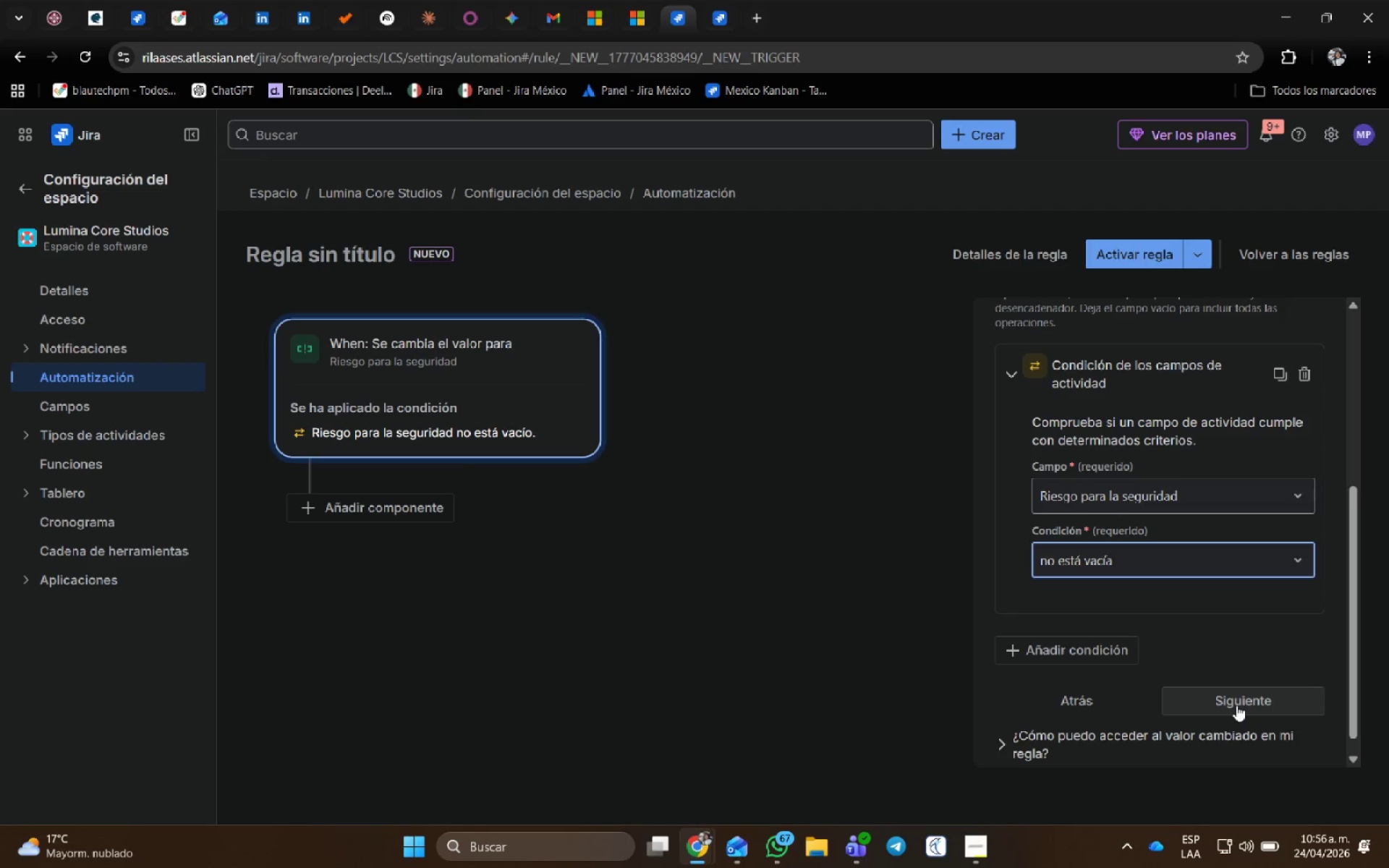 
left_click([1236, 705])
 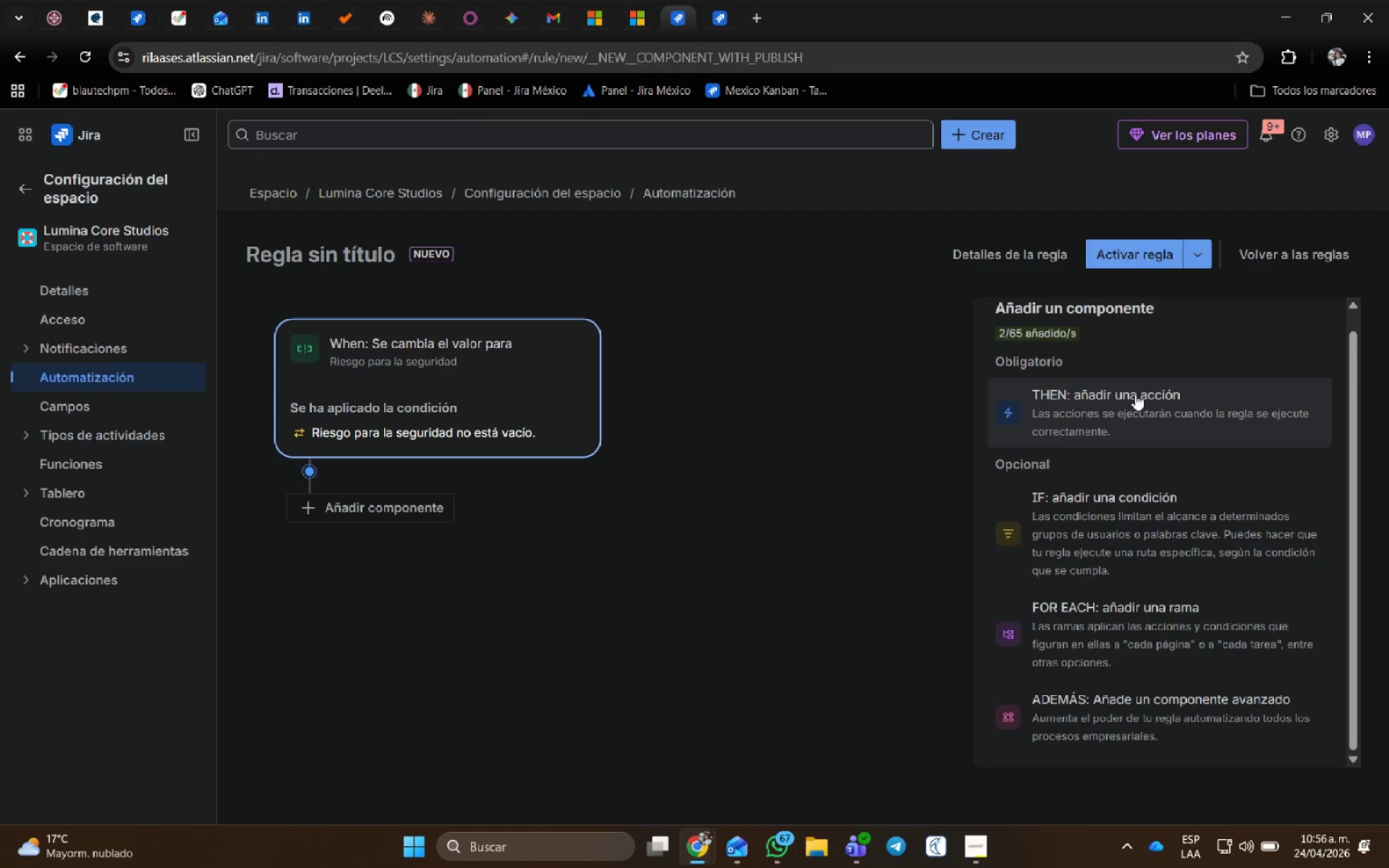 
left_click([1135, 394])
 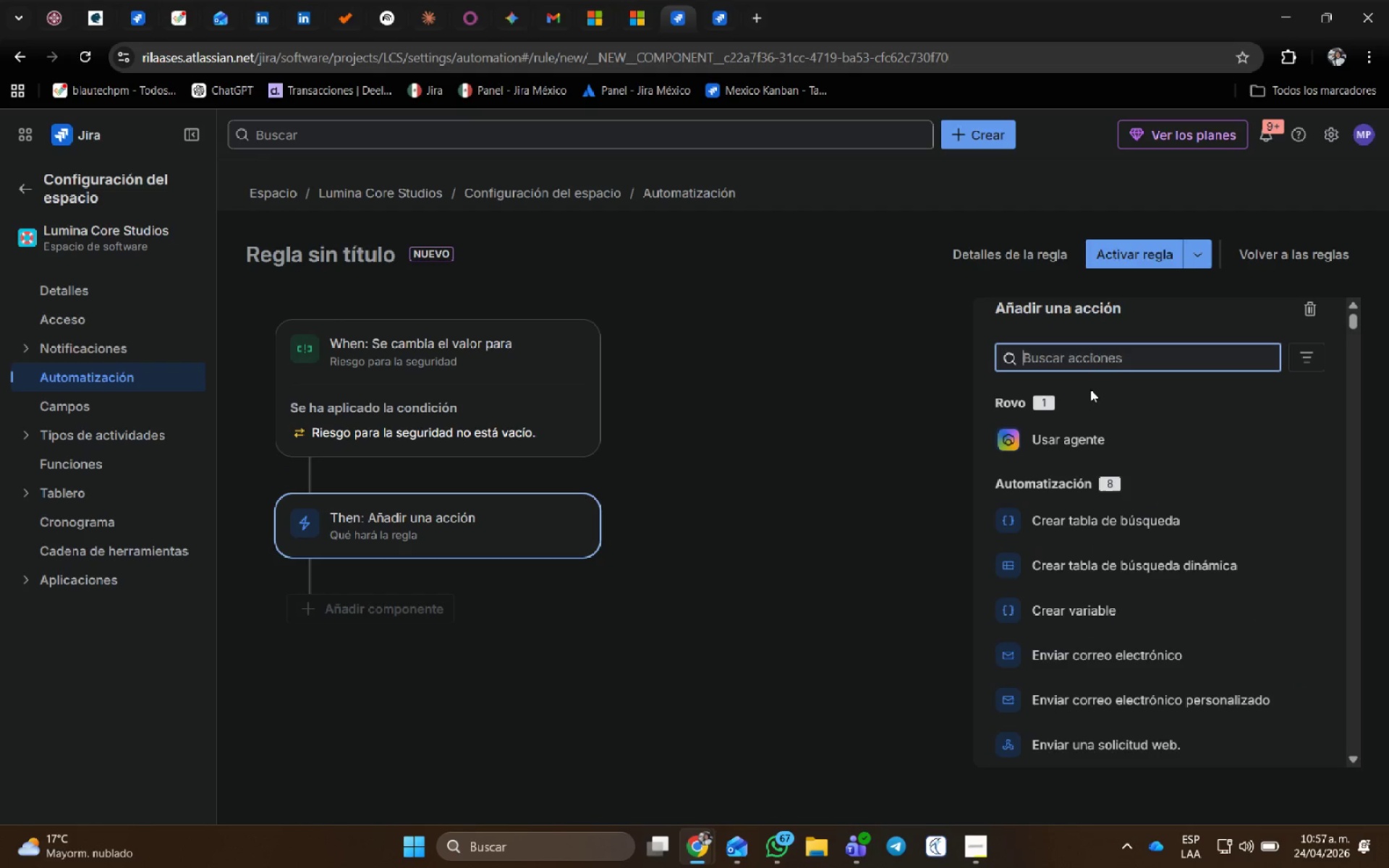 
type(trans)
key(Backspace)
key(Backspace)
key(Backspace)
key(Backspace)
key(Backspace)
 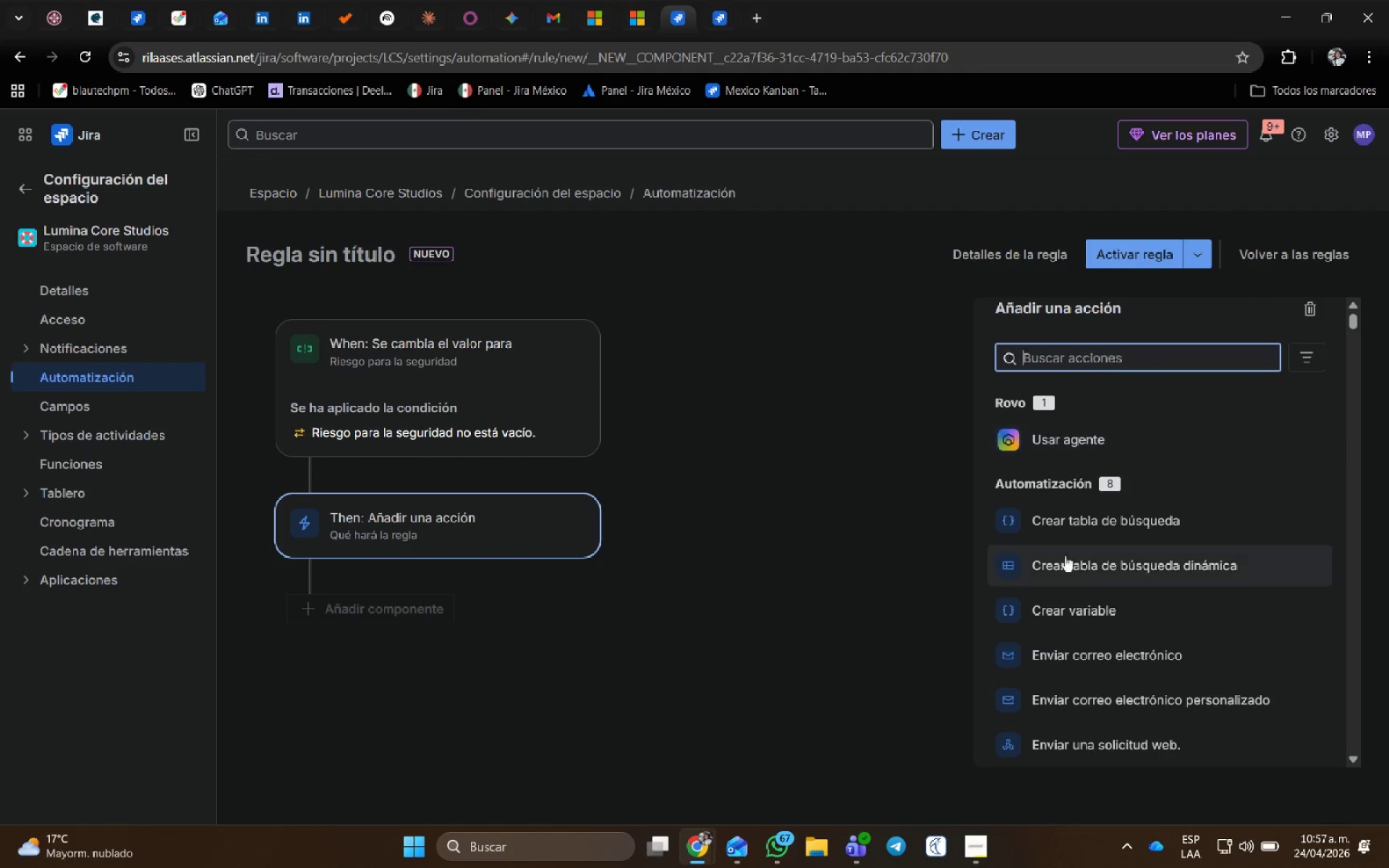 
scroll: coordinate [1150, 528], scroll_direction: down, amount: 11.0
 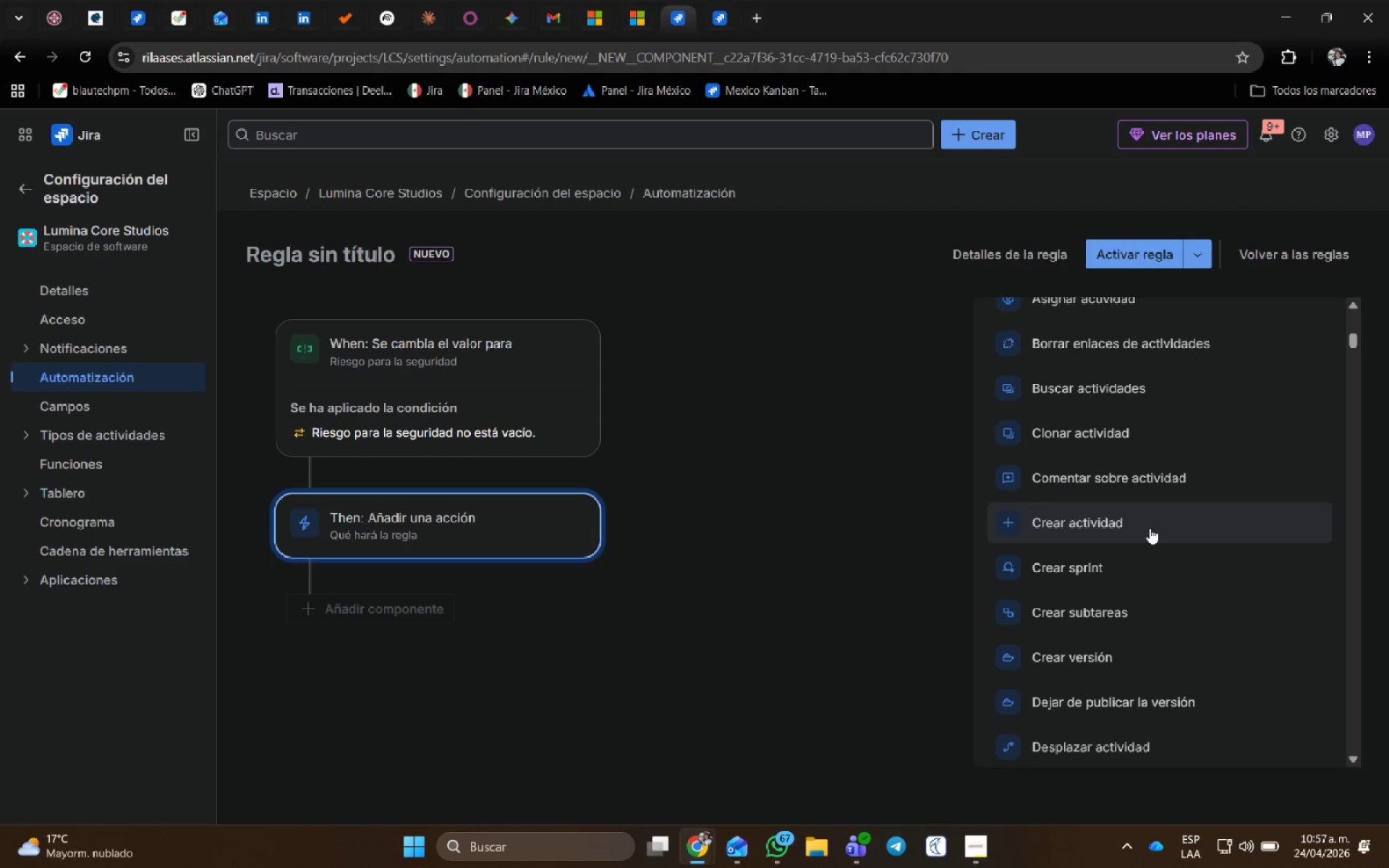 
scroll: coordinate [1150, 528], scroll_direction: down, amount: 1.0
 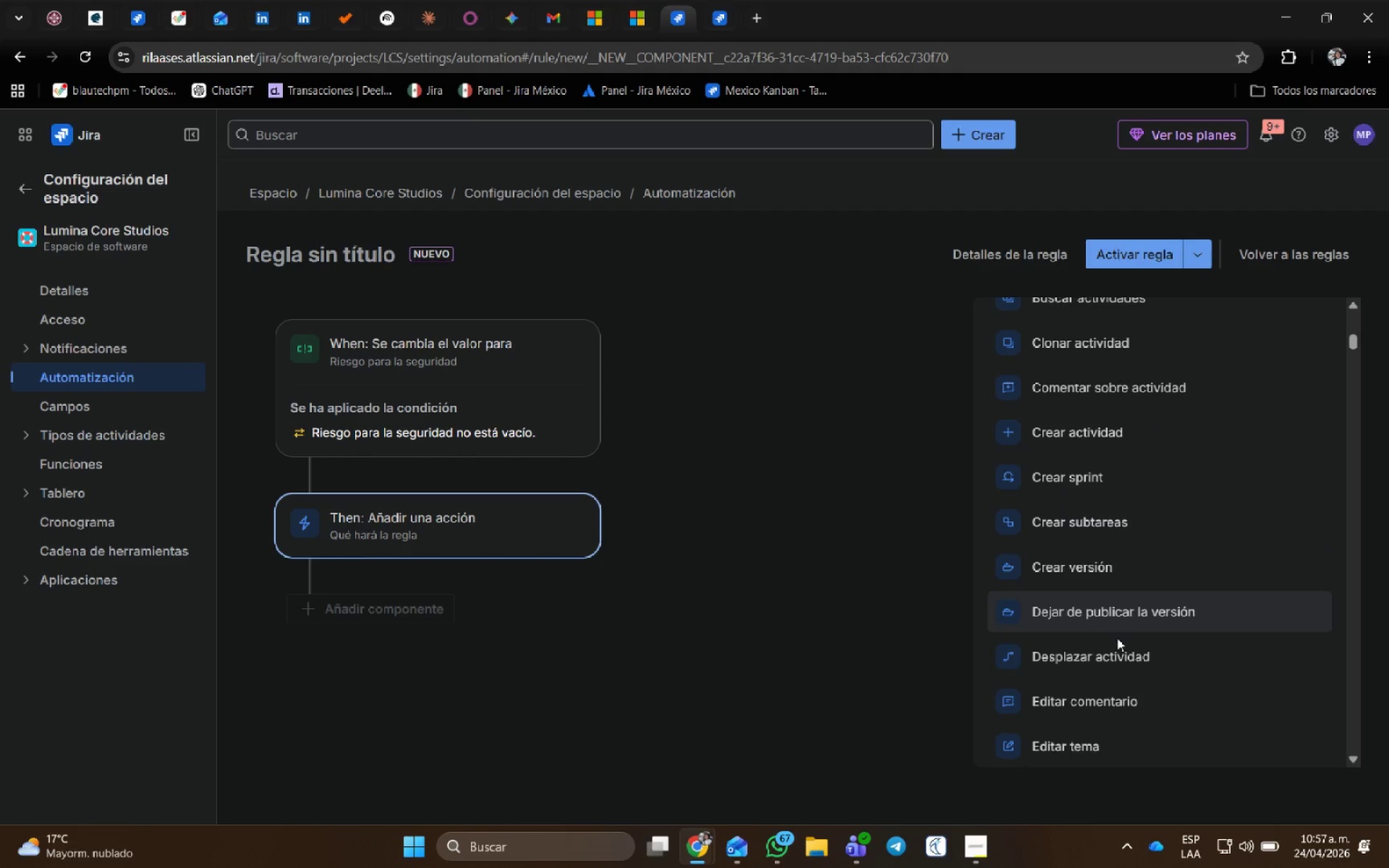 
left_click([1116, 644])
 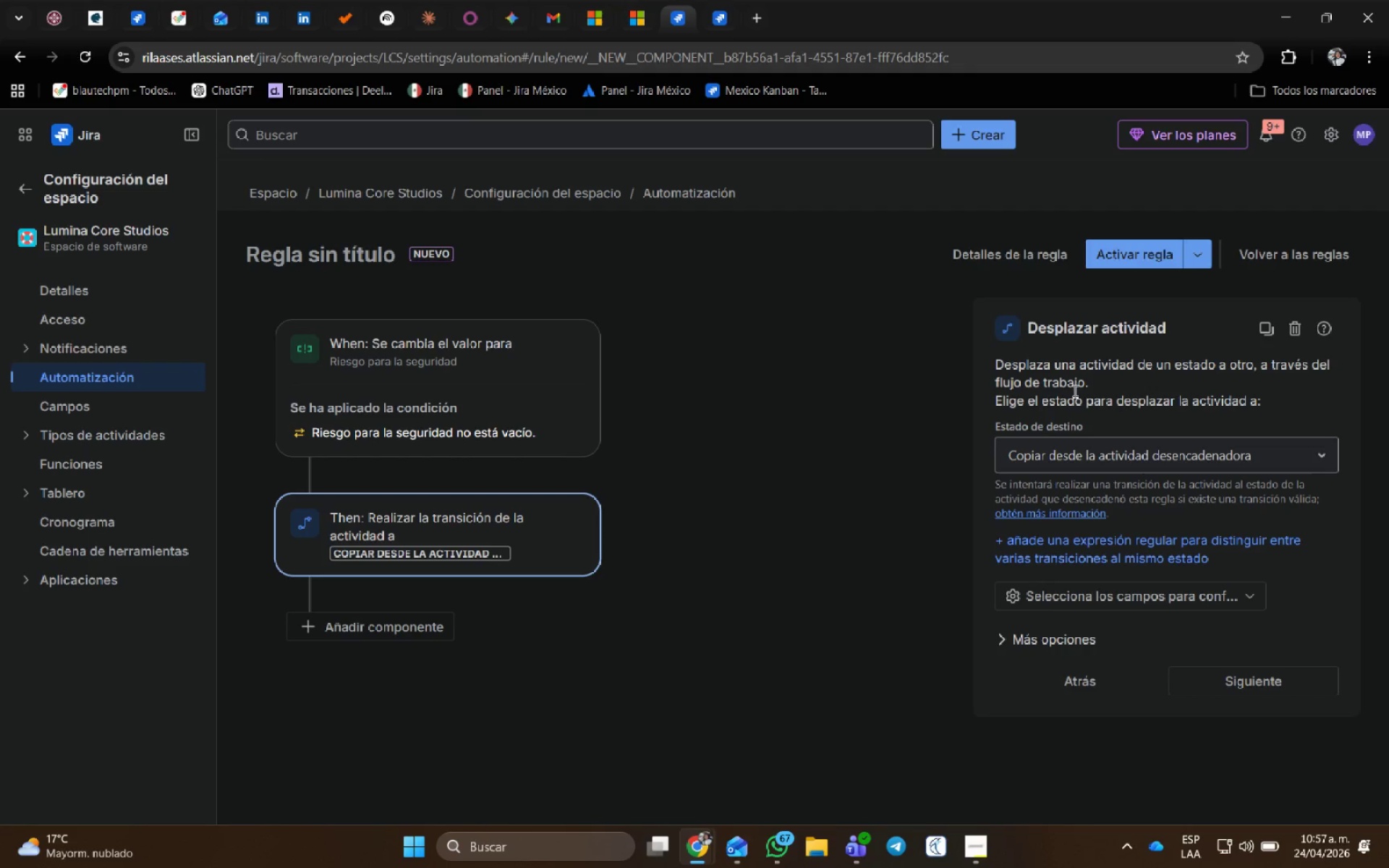 
left_click([1082, 450])
 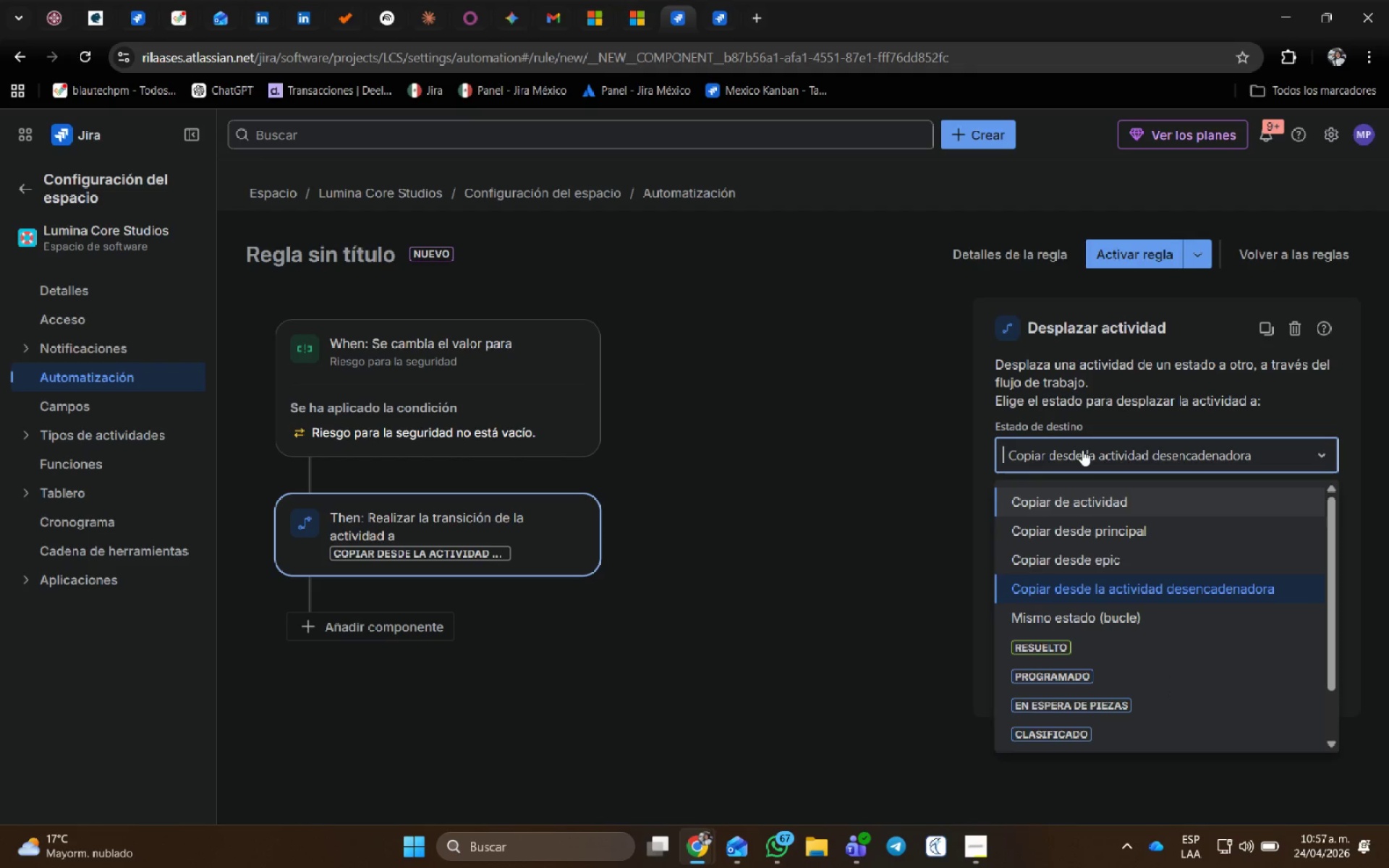 
scroll: coordinate [1087, 655], scroll_direction: down, amount: 1.0
 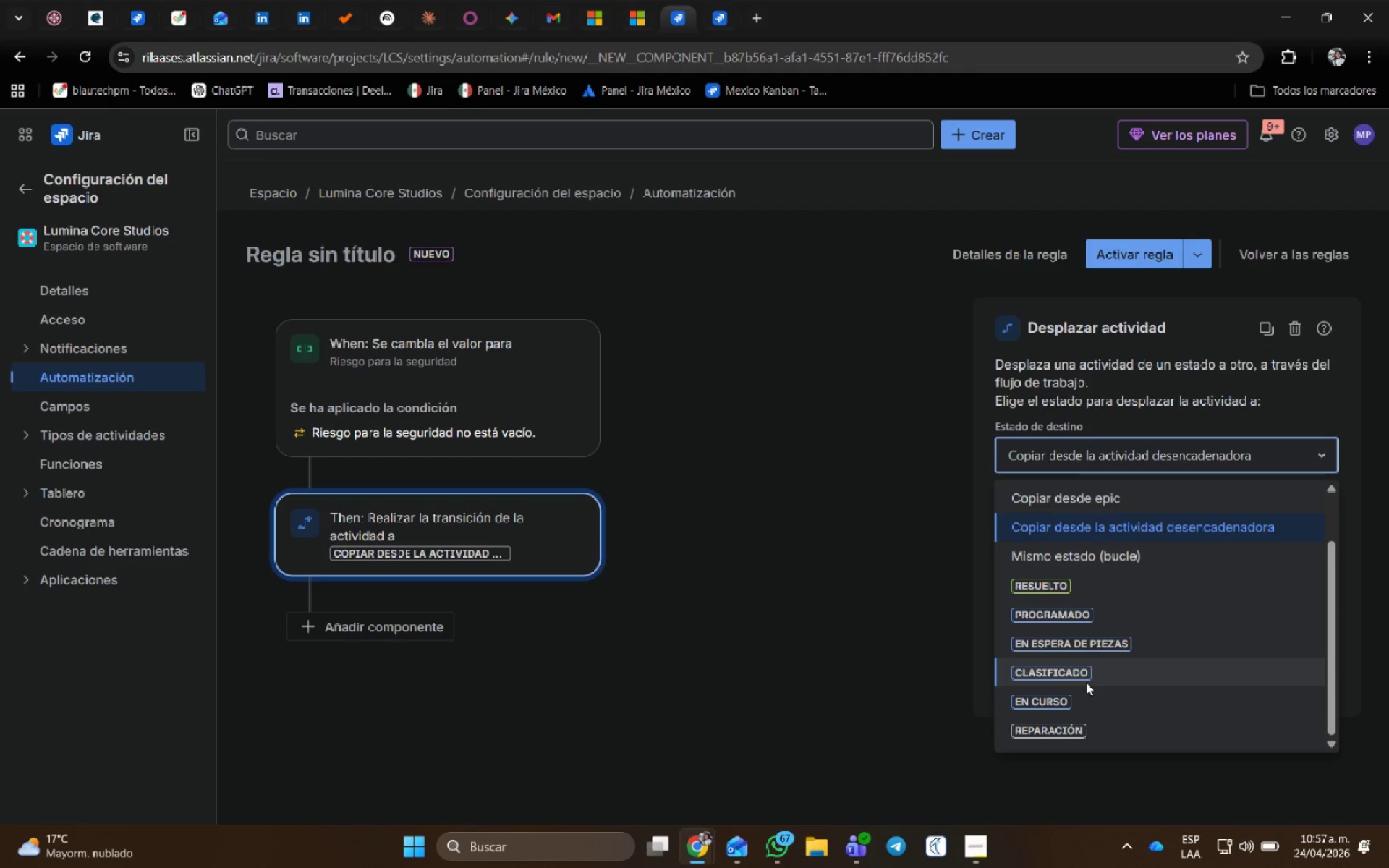 
left_click([1085, 668])
 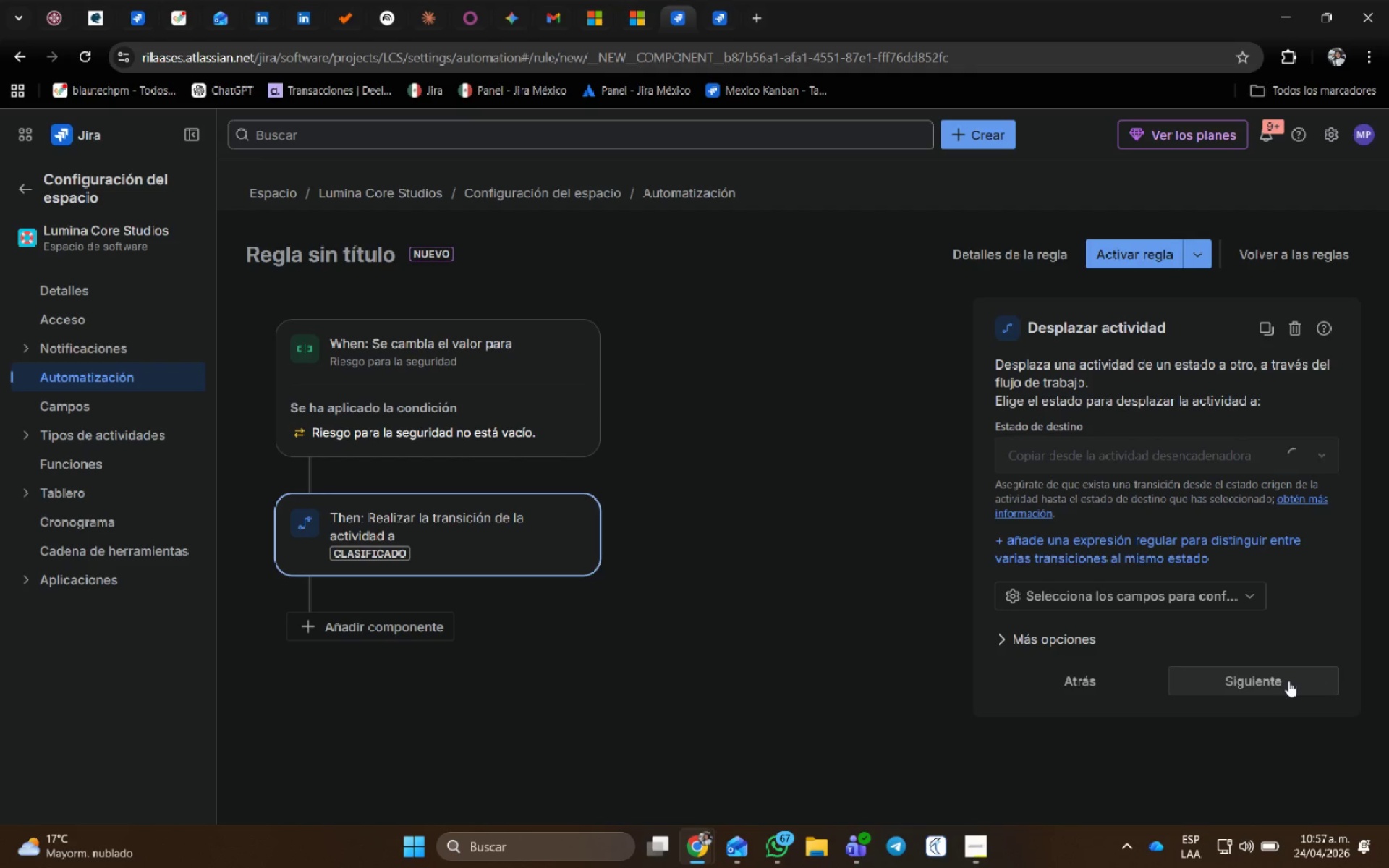 
left_click([1288, 681])
 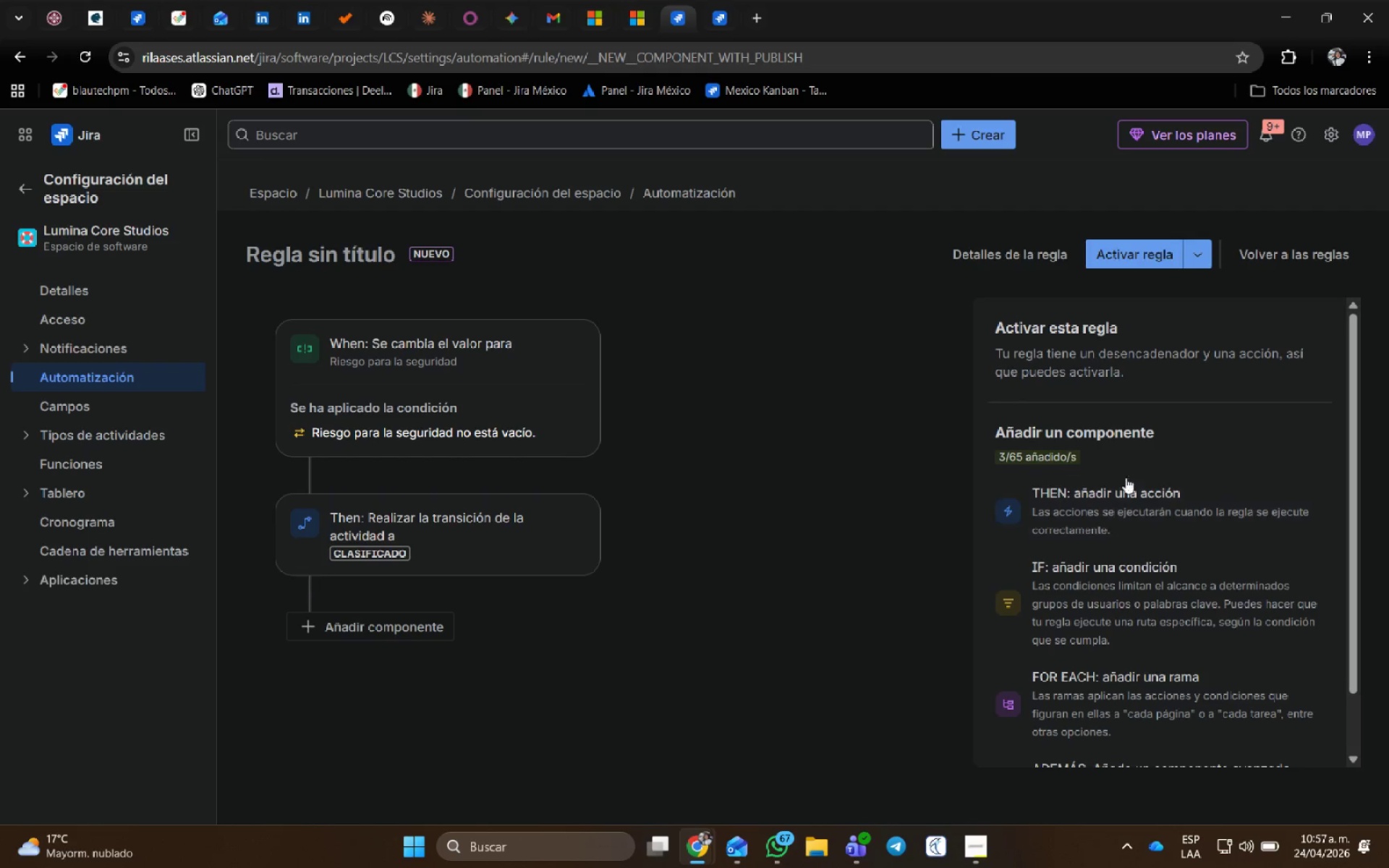 
left_click([1131, 498])
 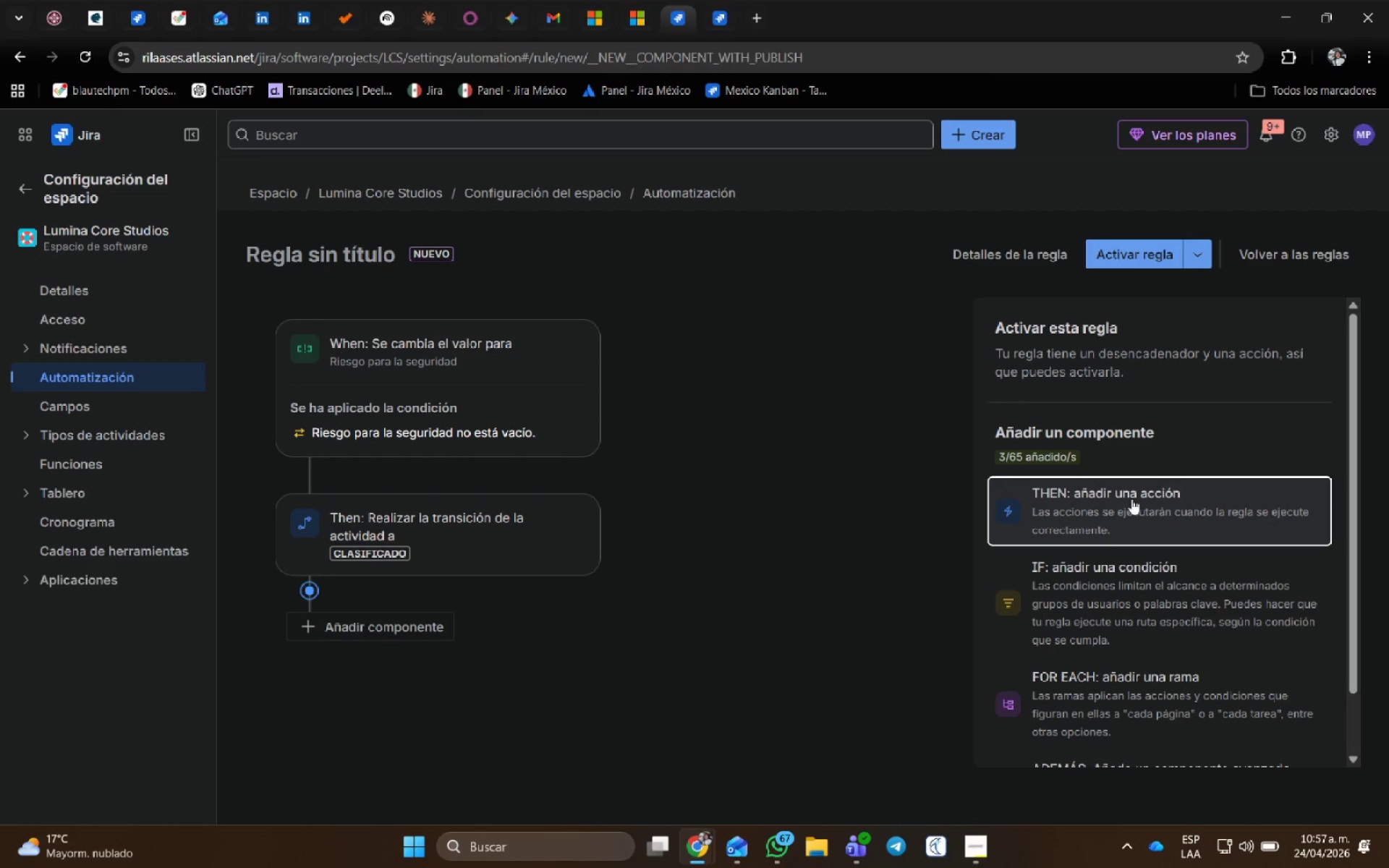 
mouse_move([1097, 514])
 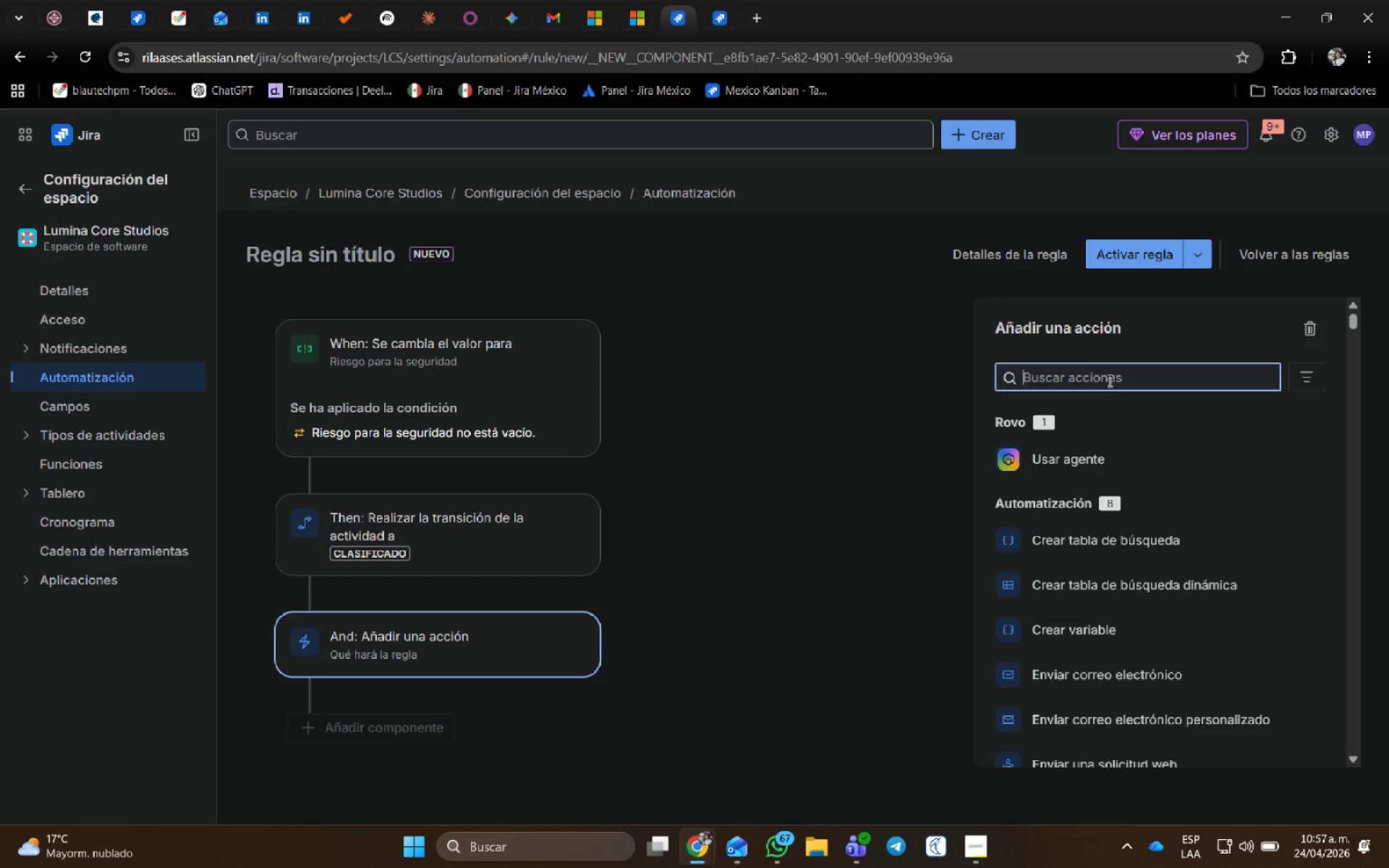 
left_click([1108, 377])
 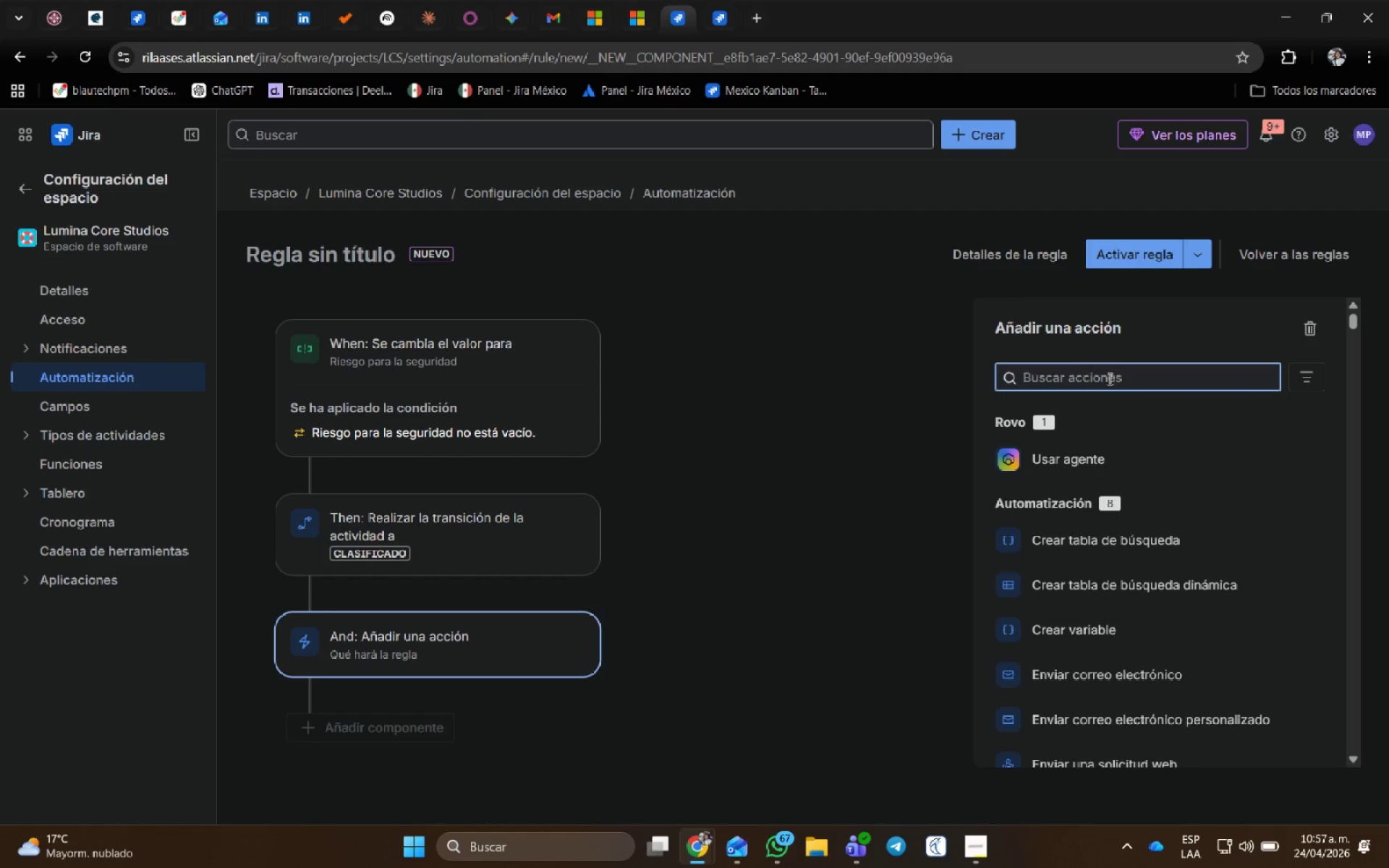 
type(editar te)
 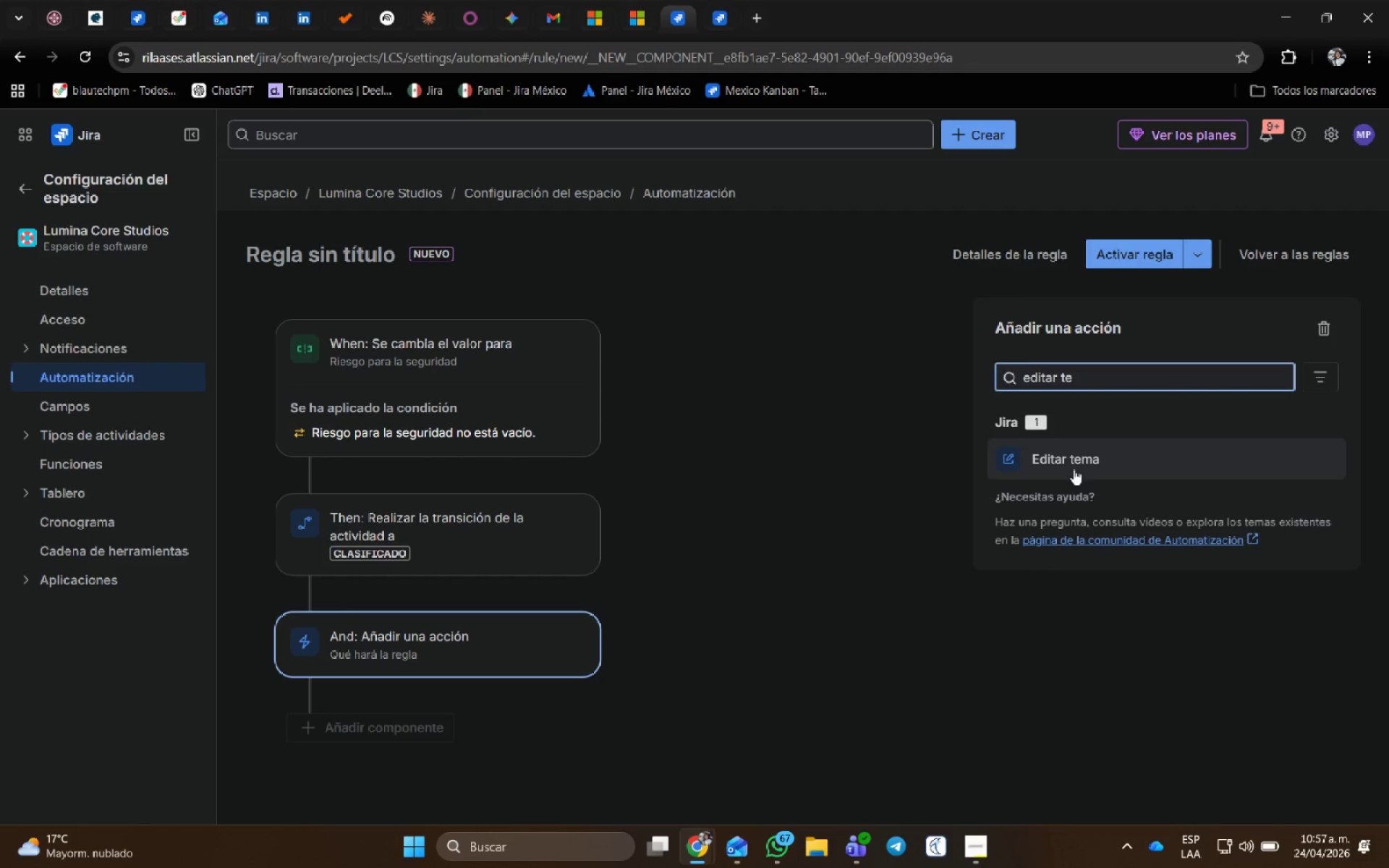 
left_click([1074, 464])
 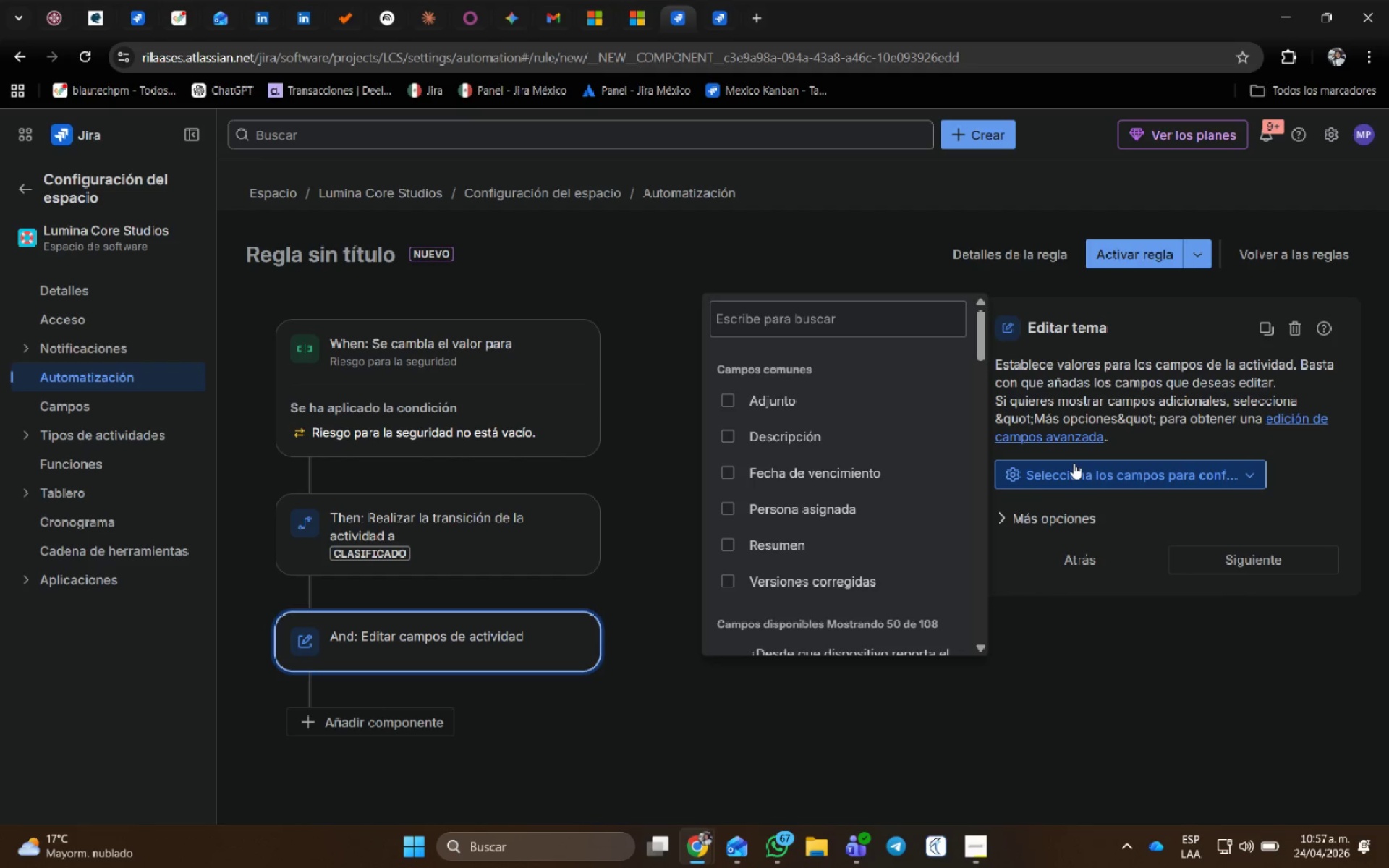 
wait(6.12)
 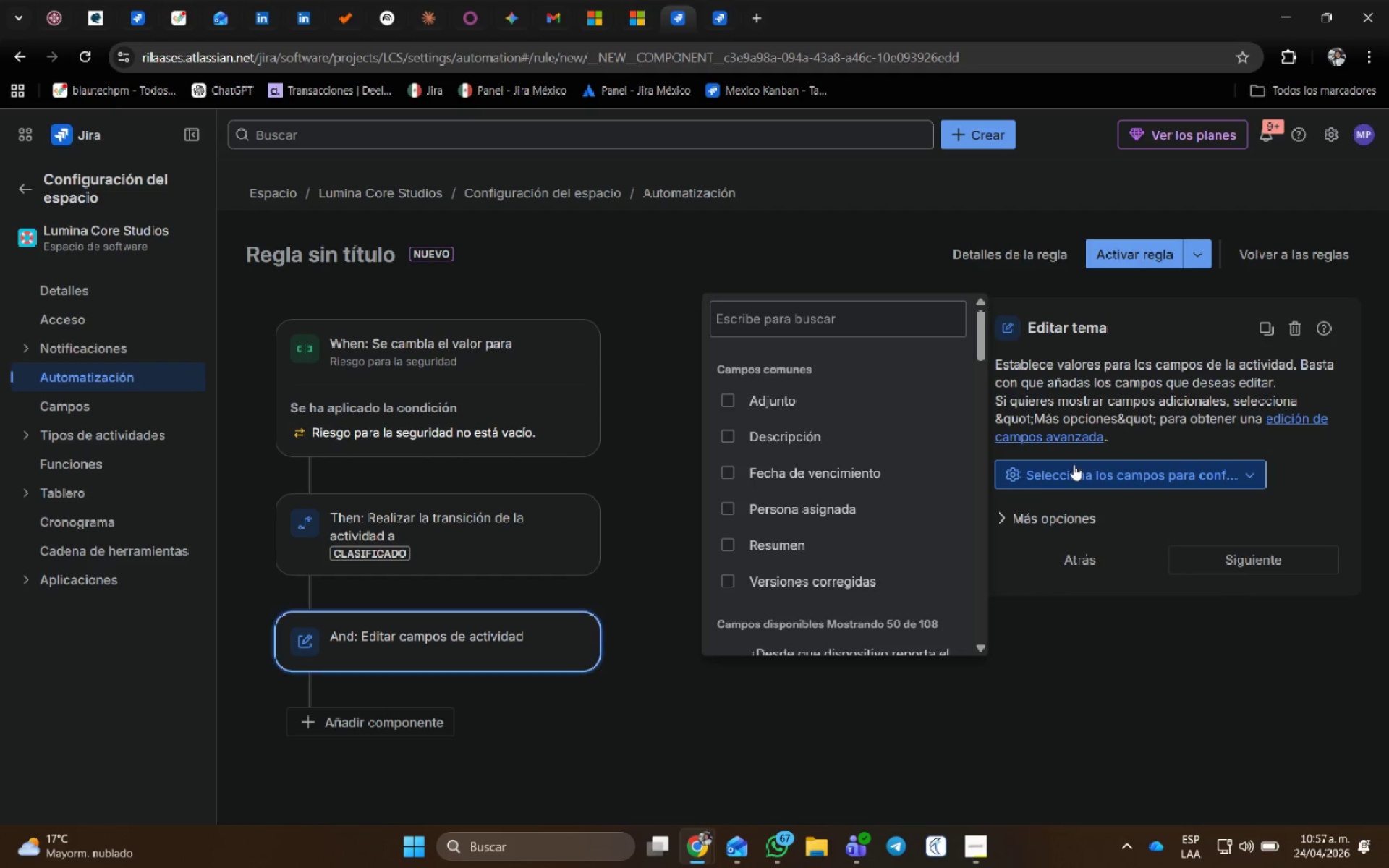 
left_click([893, 319])
 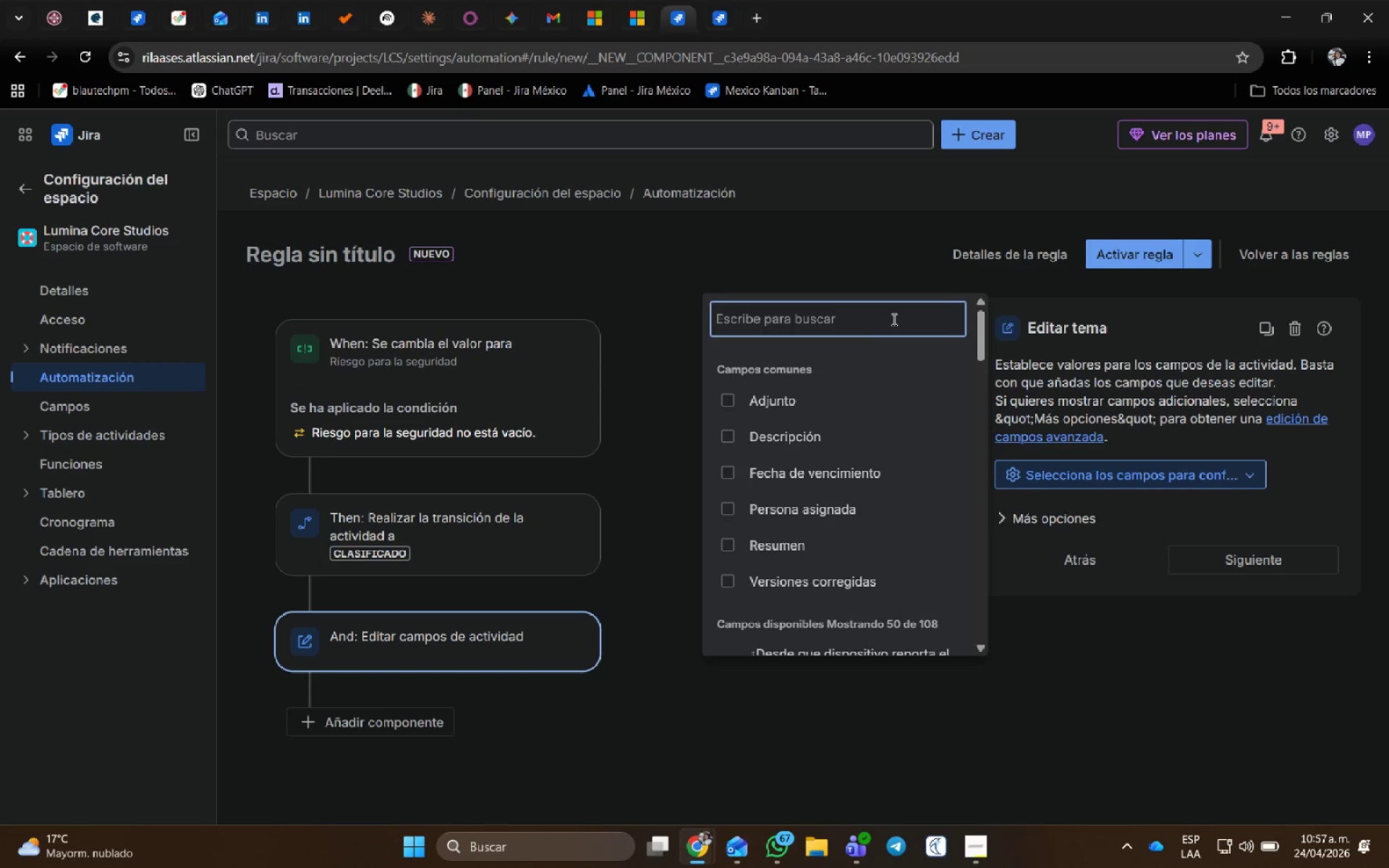 
type(prioridad)
 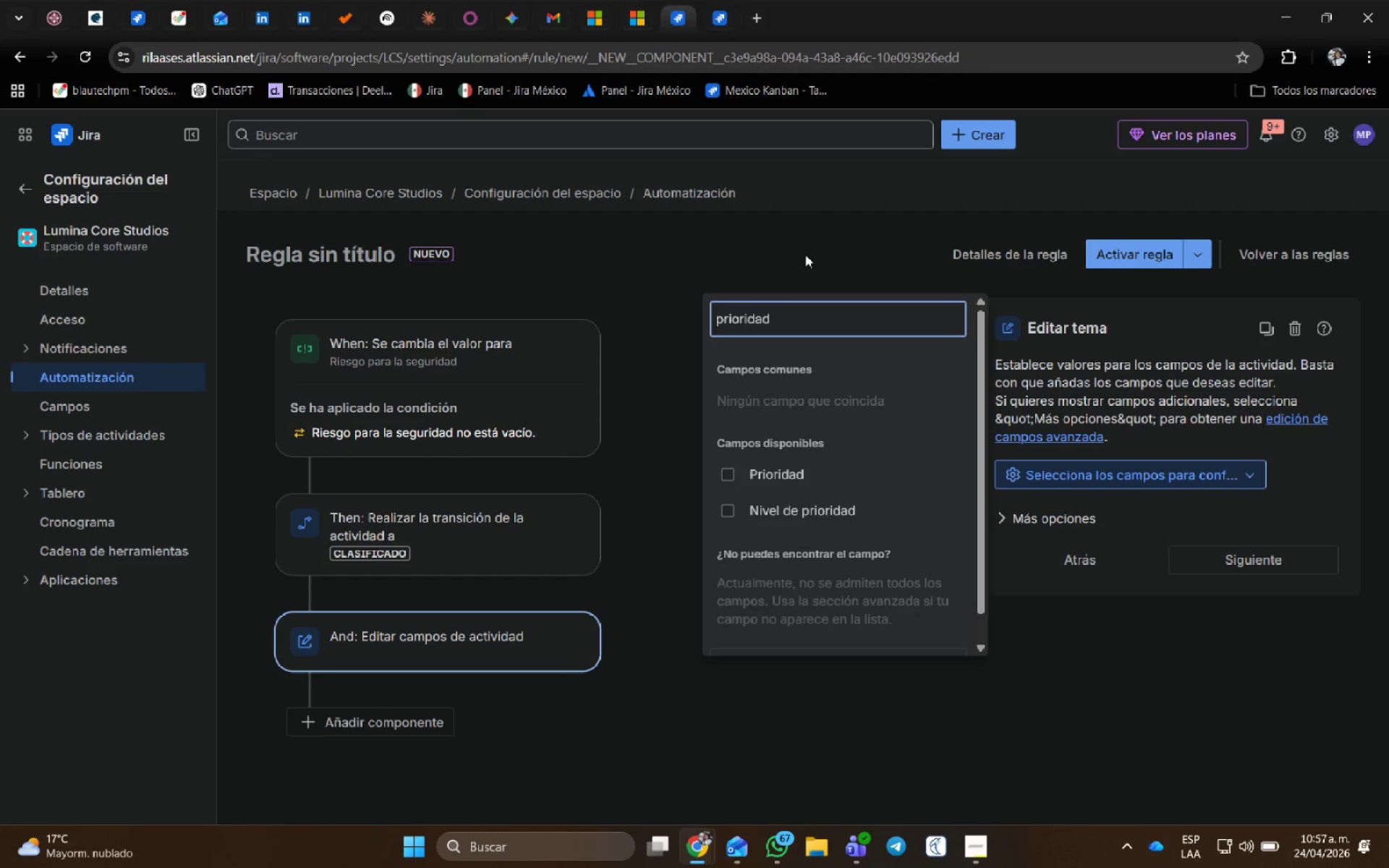 
left_click([802, 480])
 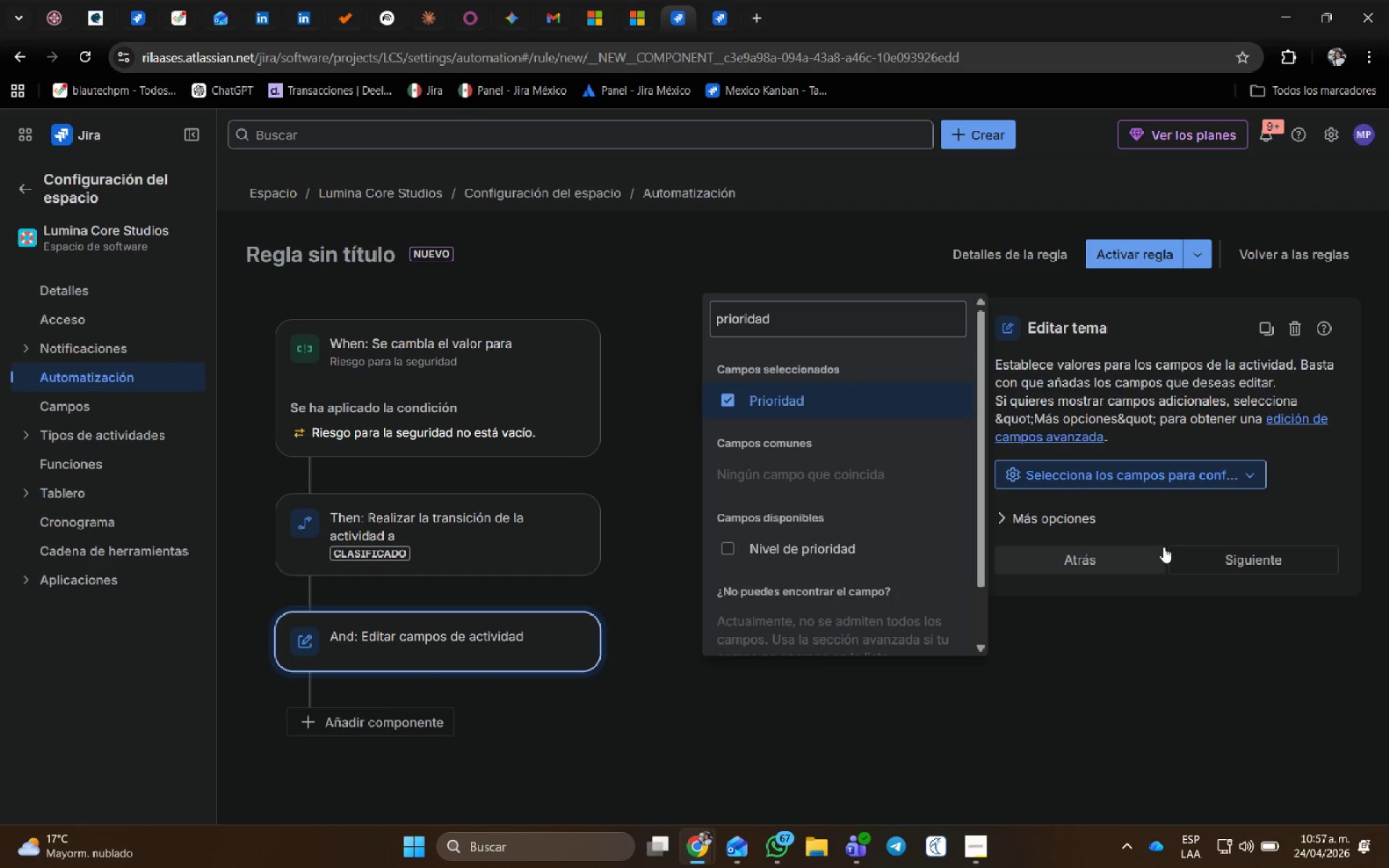 
left_click([1164, 519])
 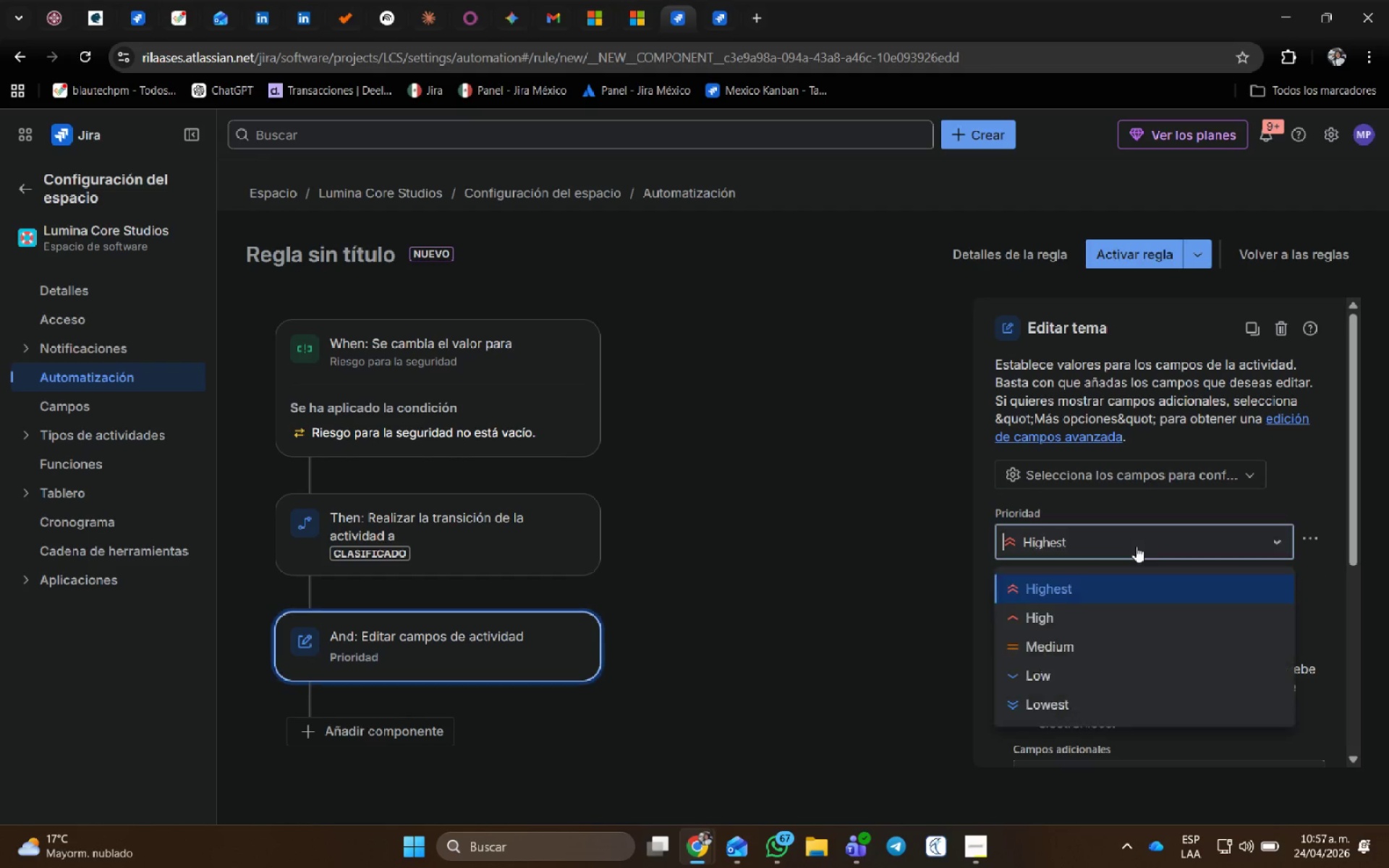 
left_click([1069, 592])
 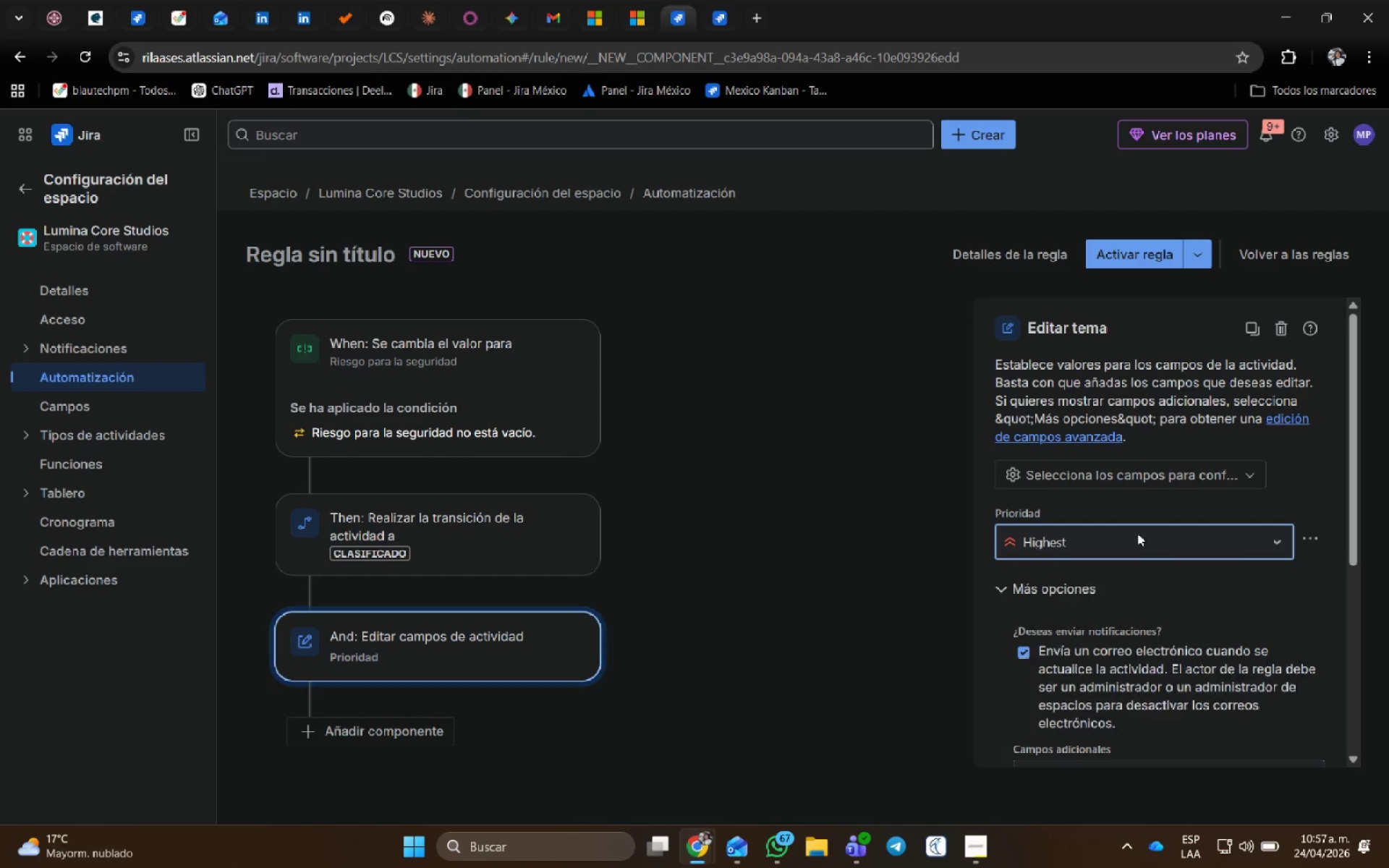 
scroll: coordinate [1238, 640], scroll_direction: down, amount: 6.0
 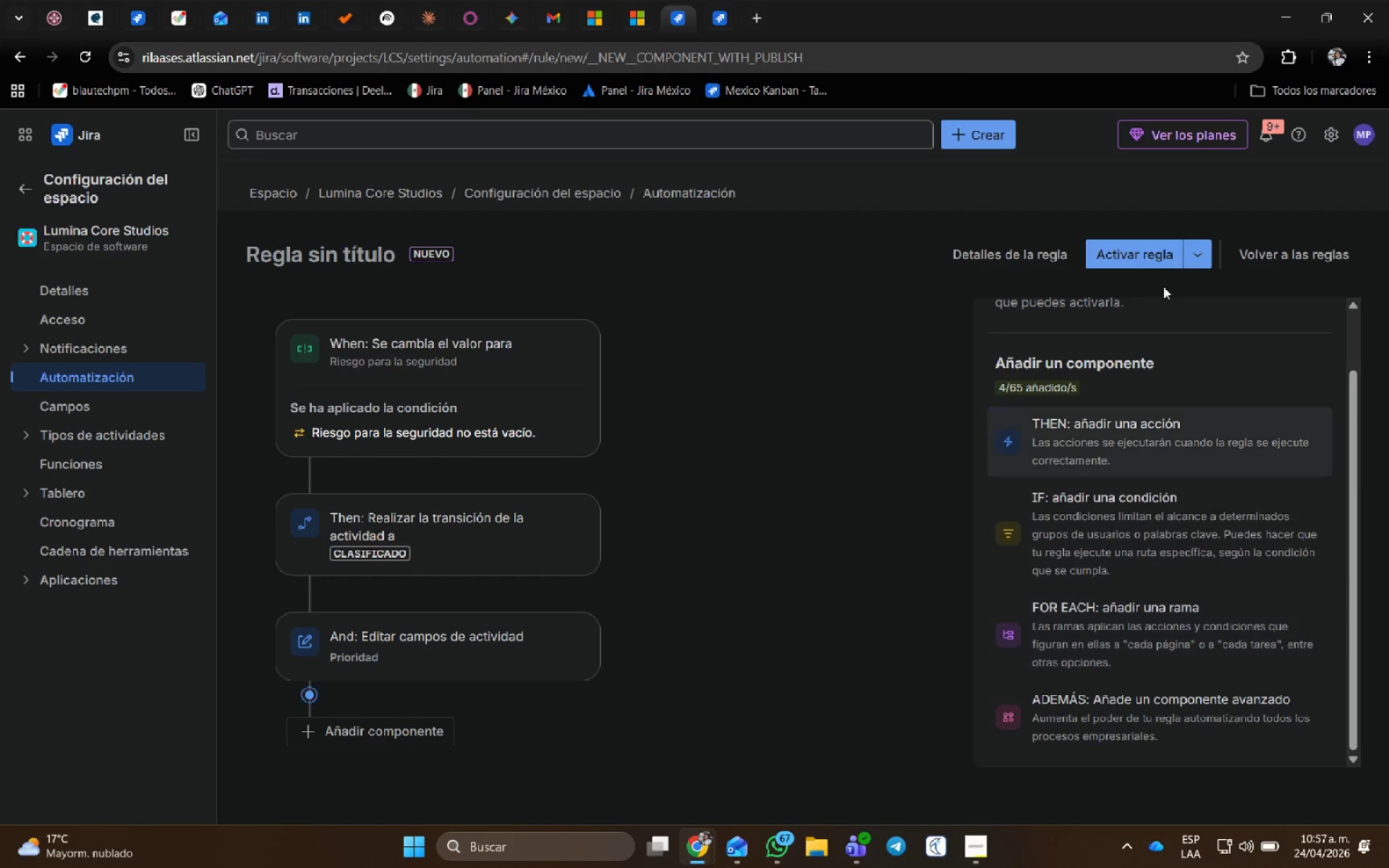 
left_click([1141, 418])
 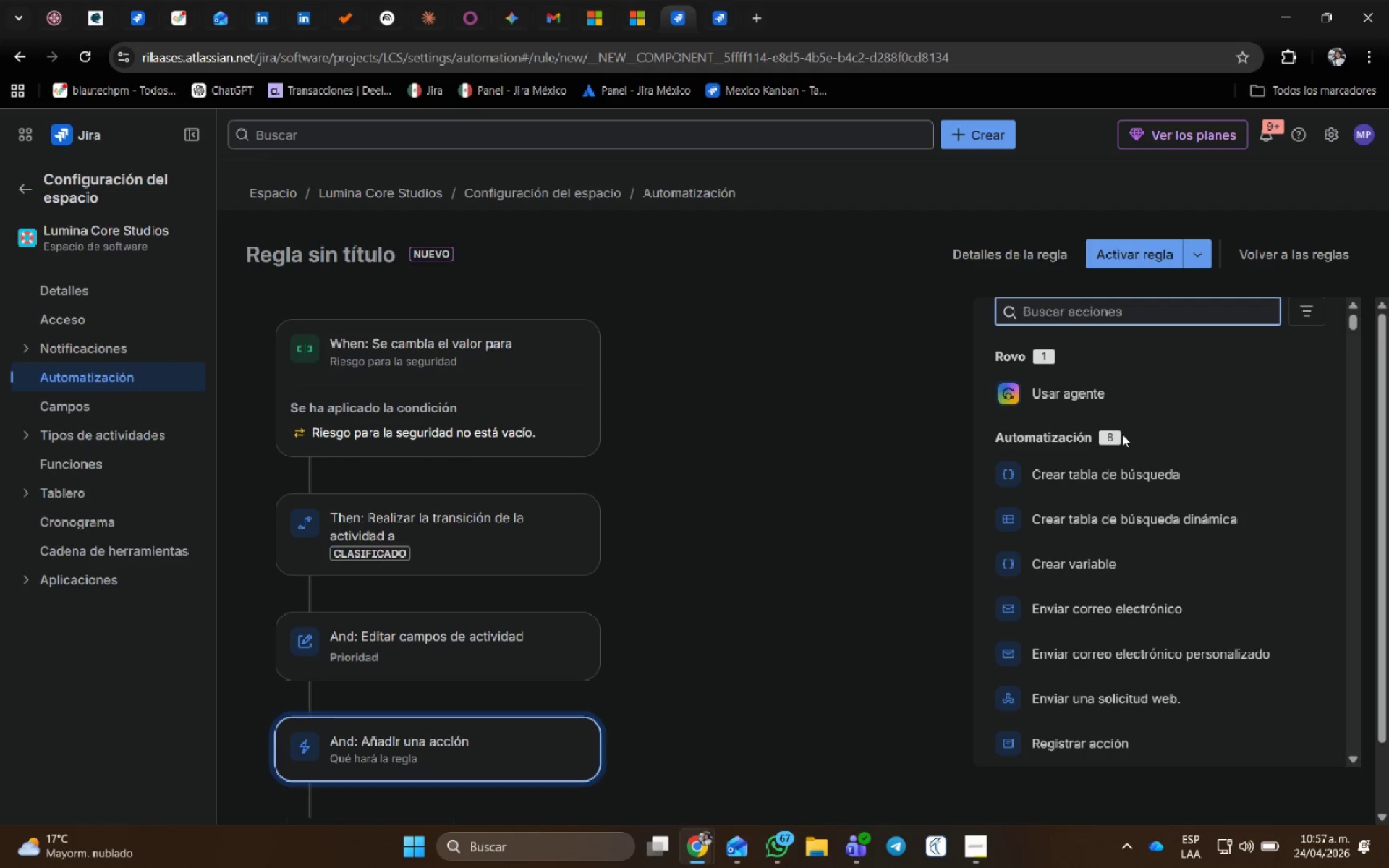 
type(come)
 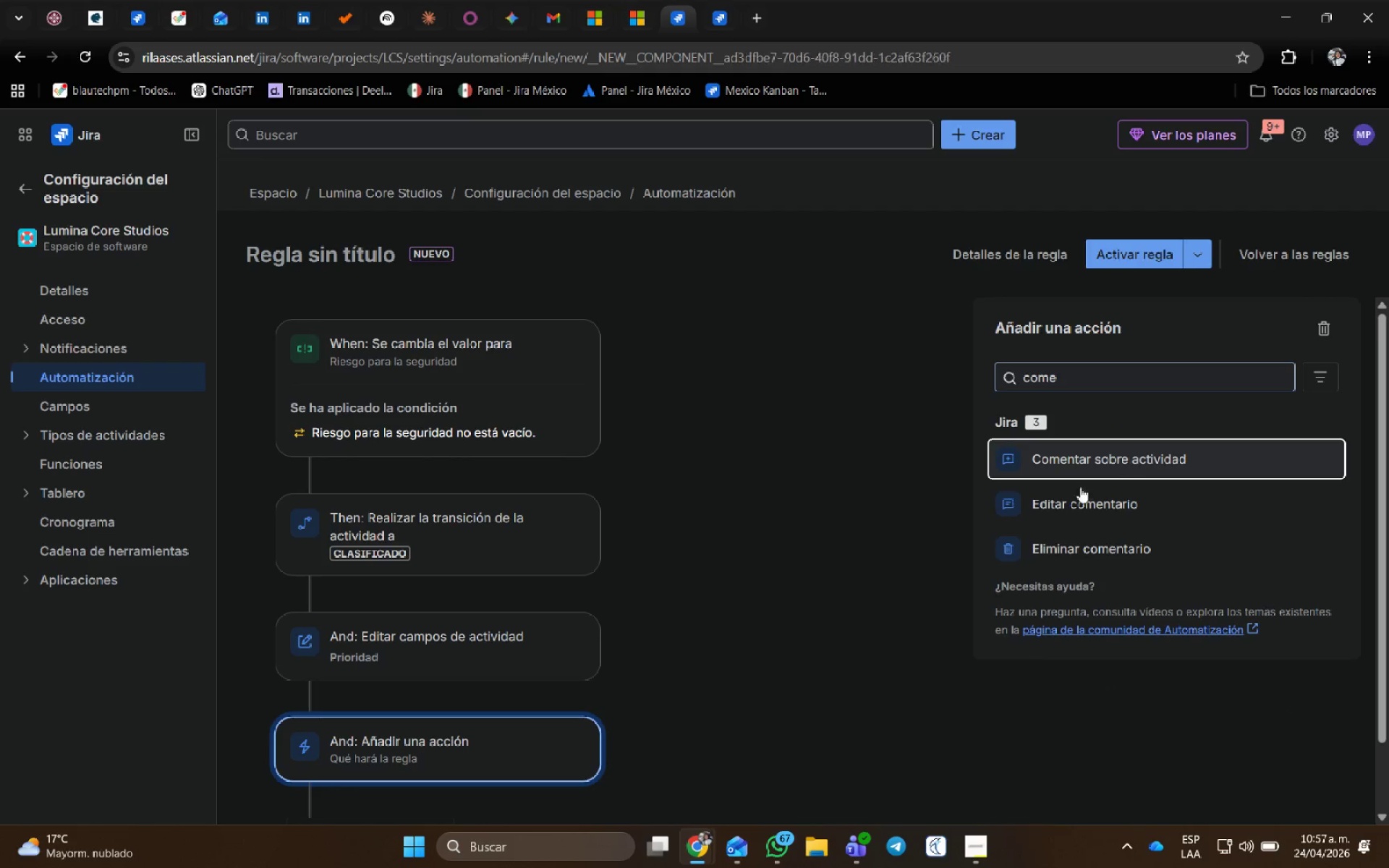 
scroll: coordinate [1015, 554], scroll_direction: down, amount: 1.0
 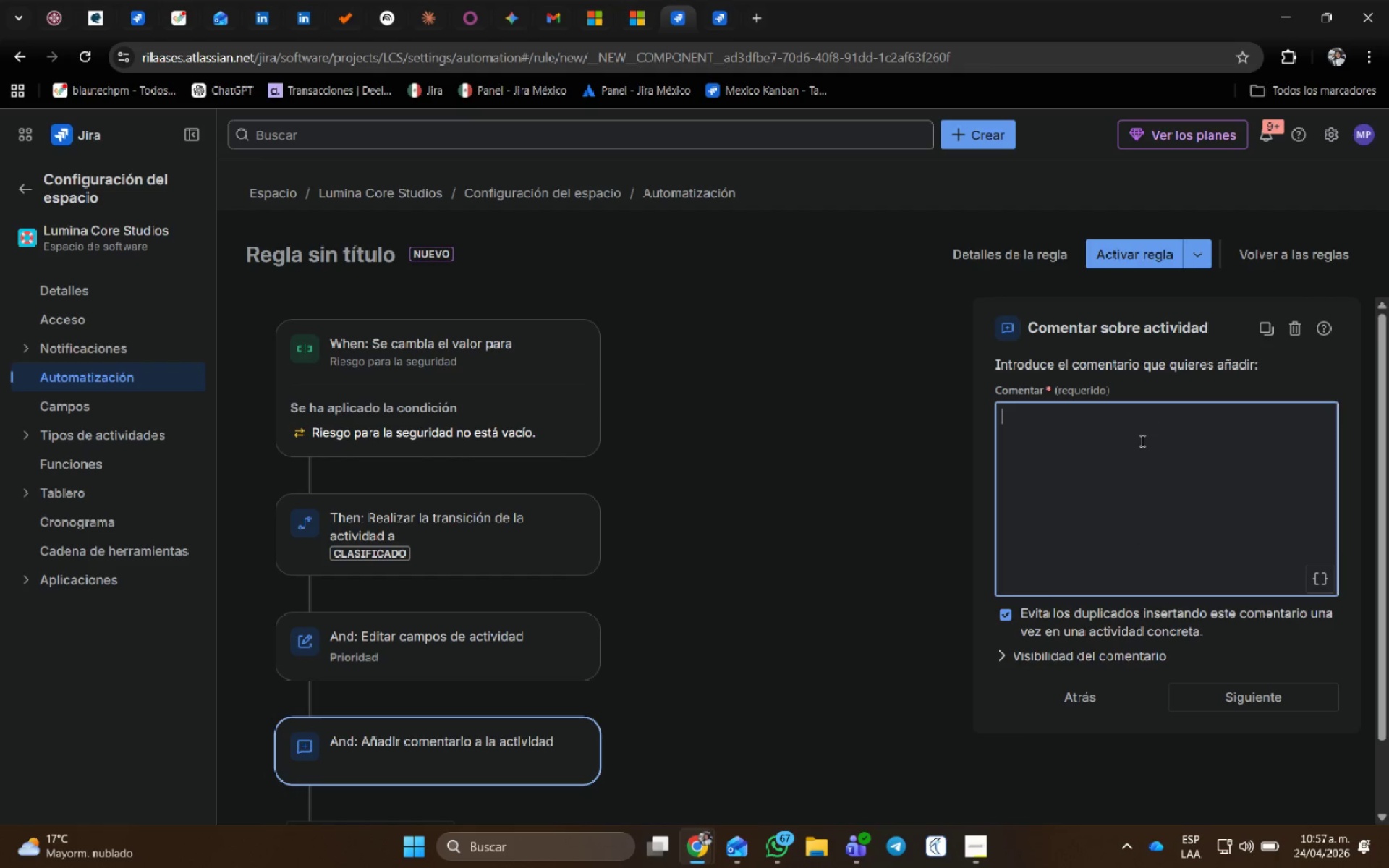 
key(Alt+Control+Q)
 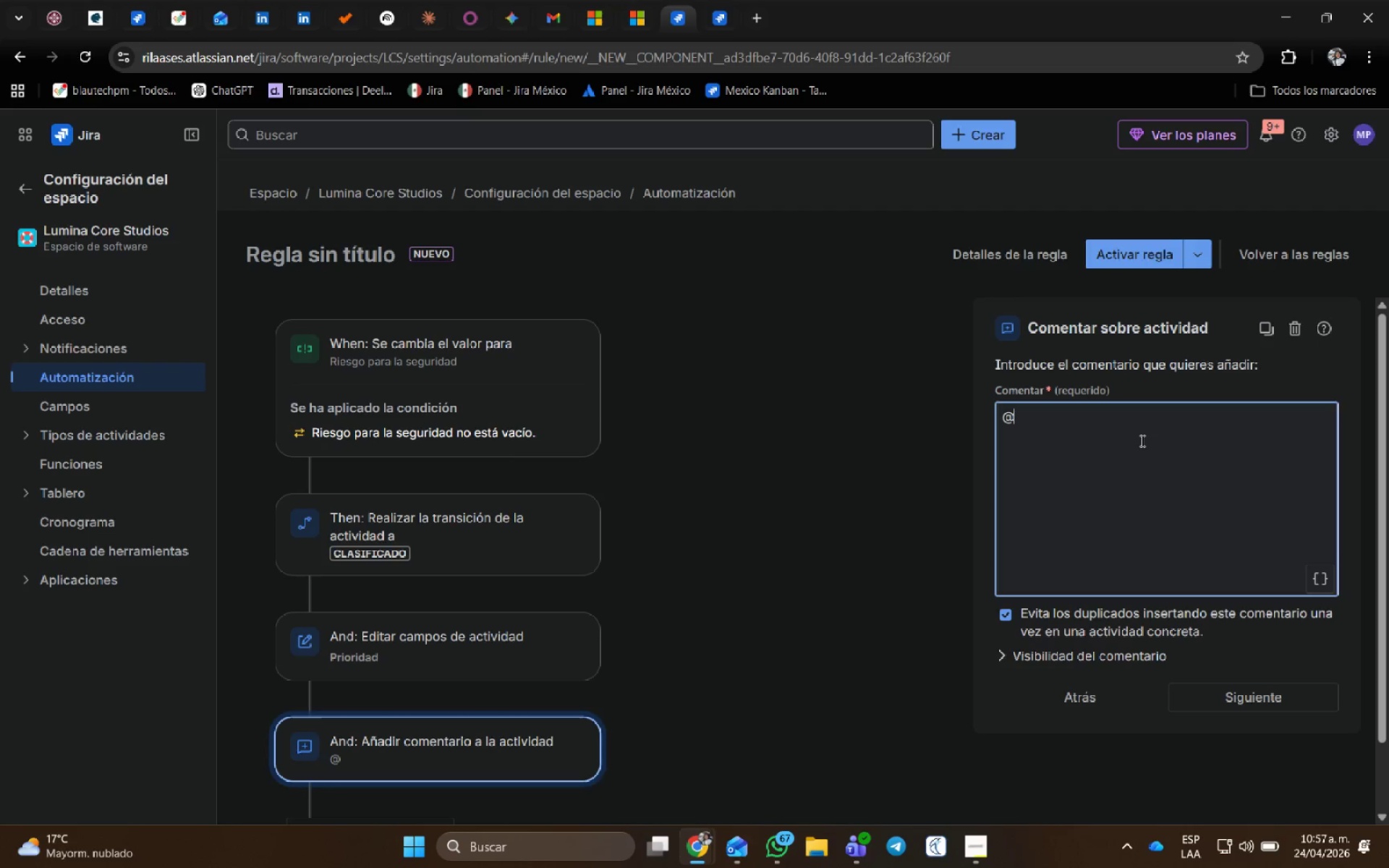 
type(GerenteEstudio, este incidente )
 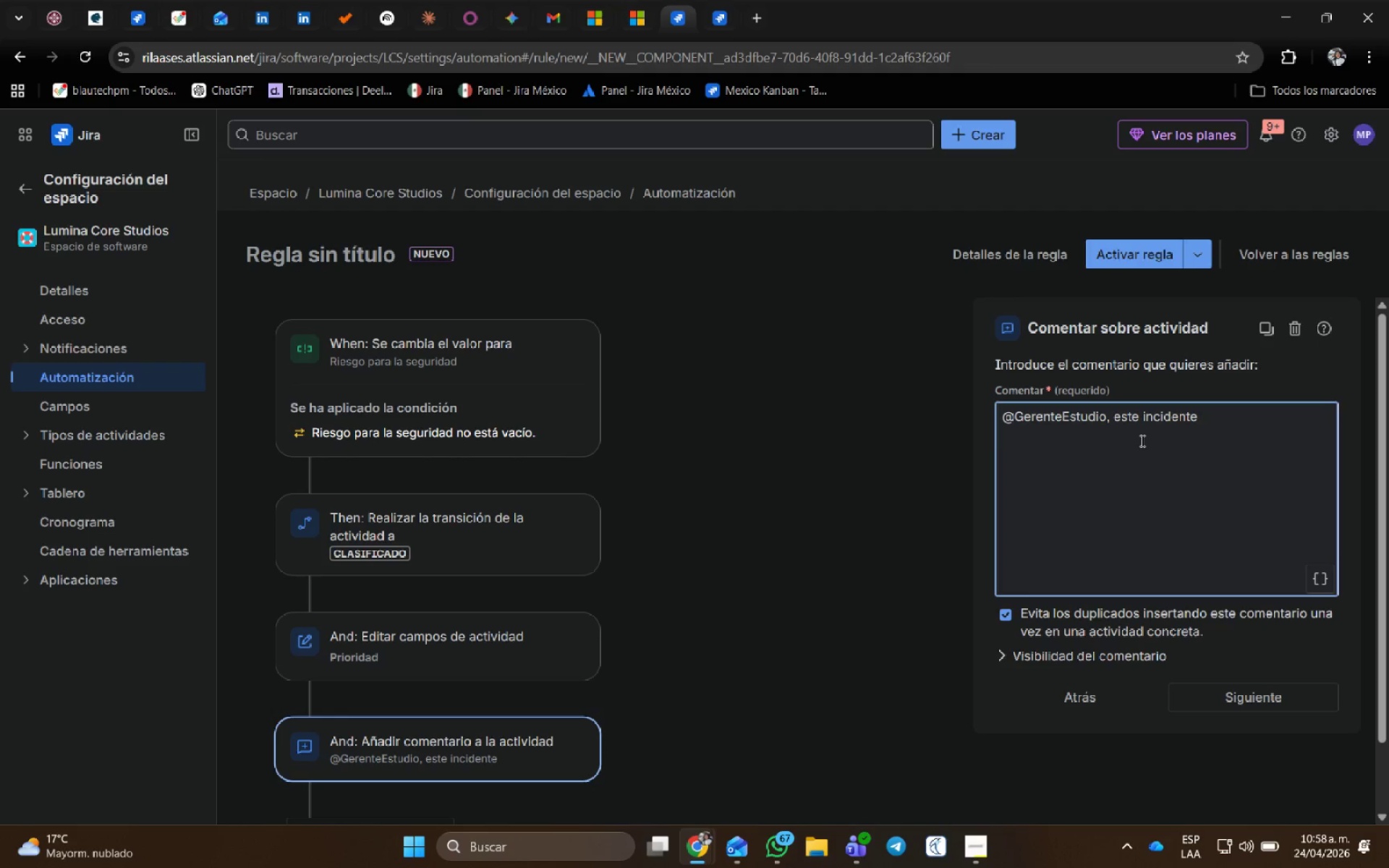 
type(ha sido escalado por riesgo de seguridad.)
 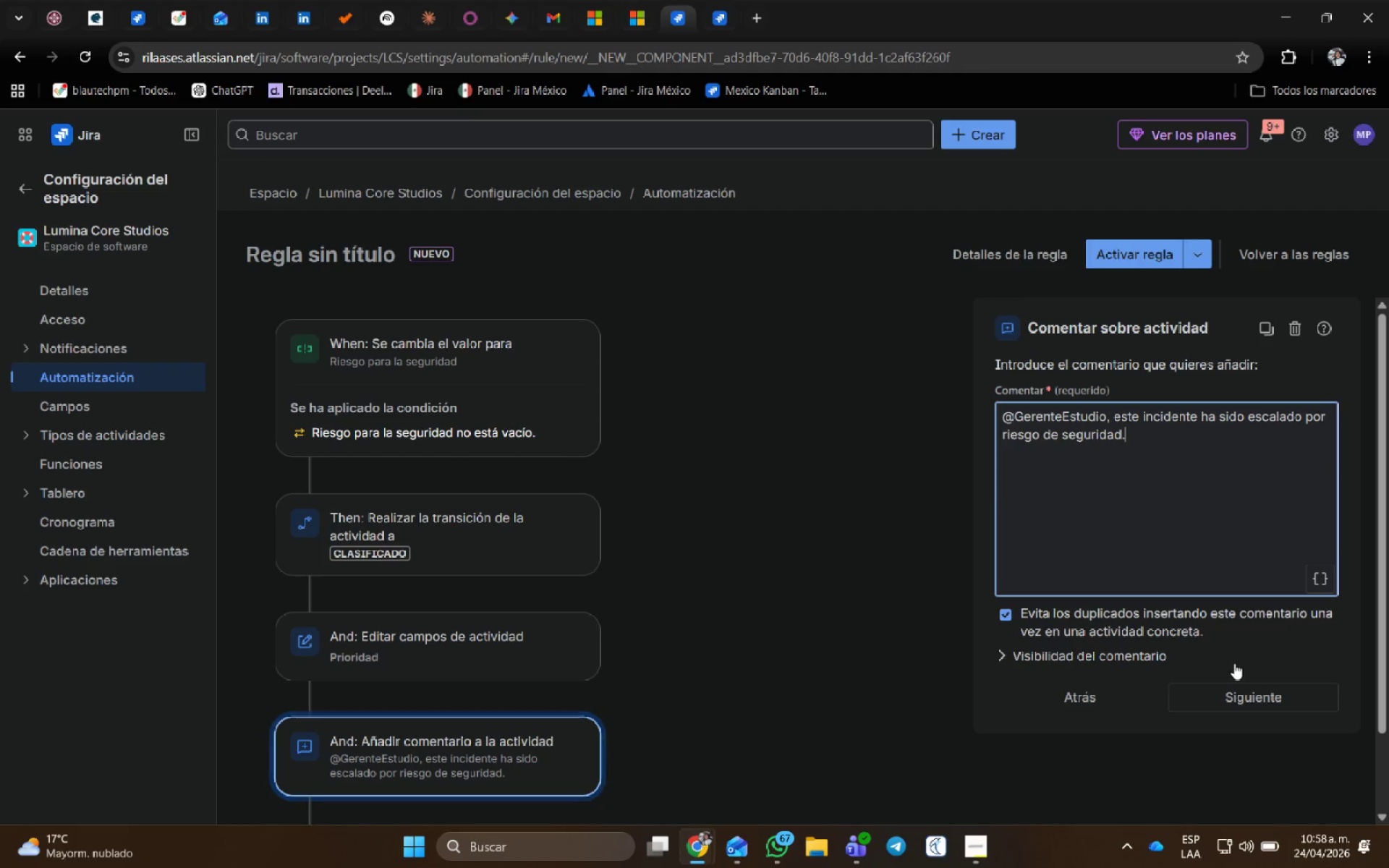 
left_click([1246, 698])
 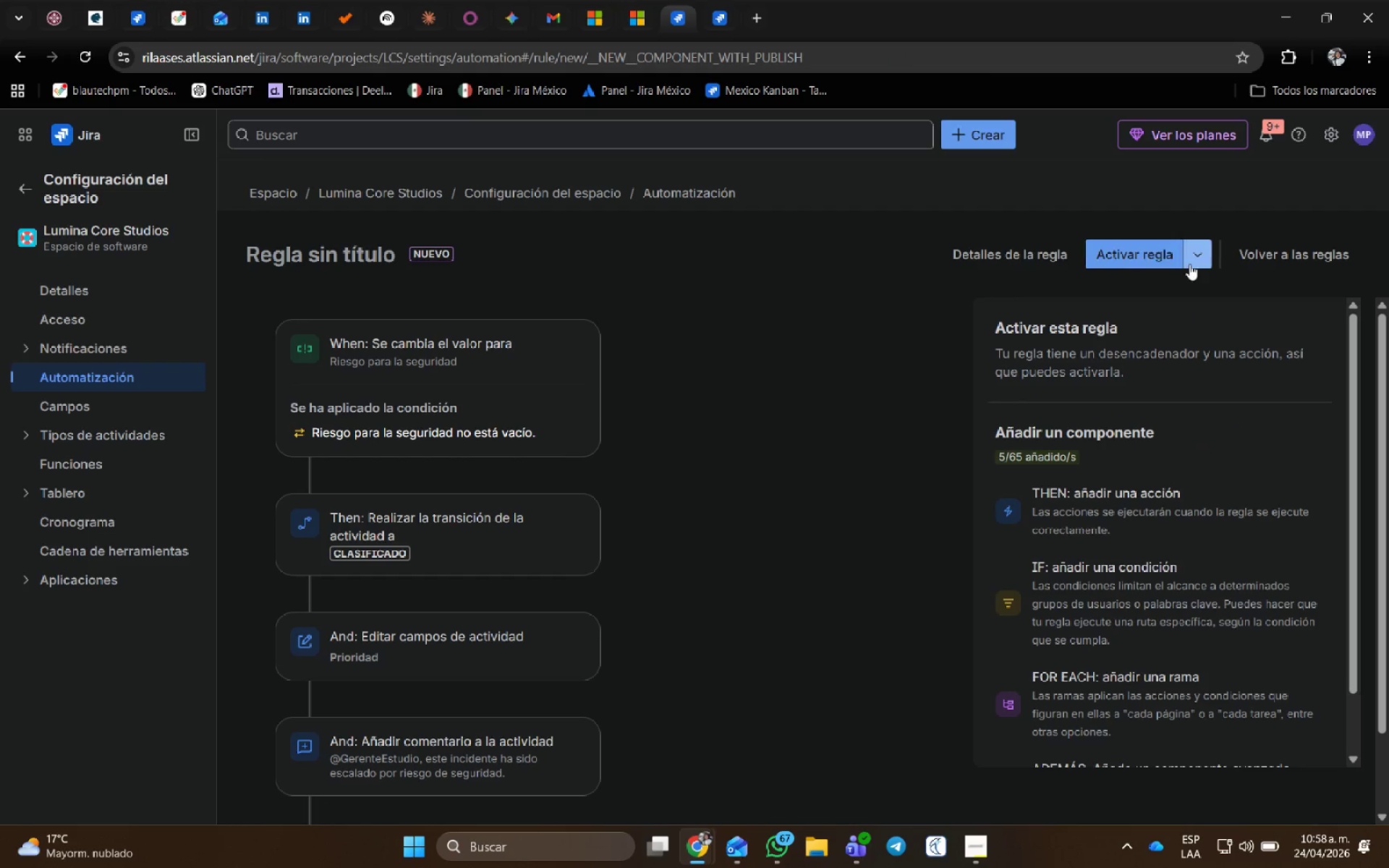 
left_click([1156, 257])
 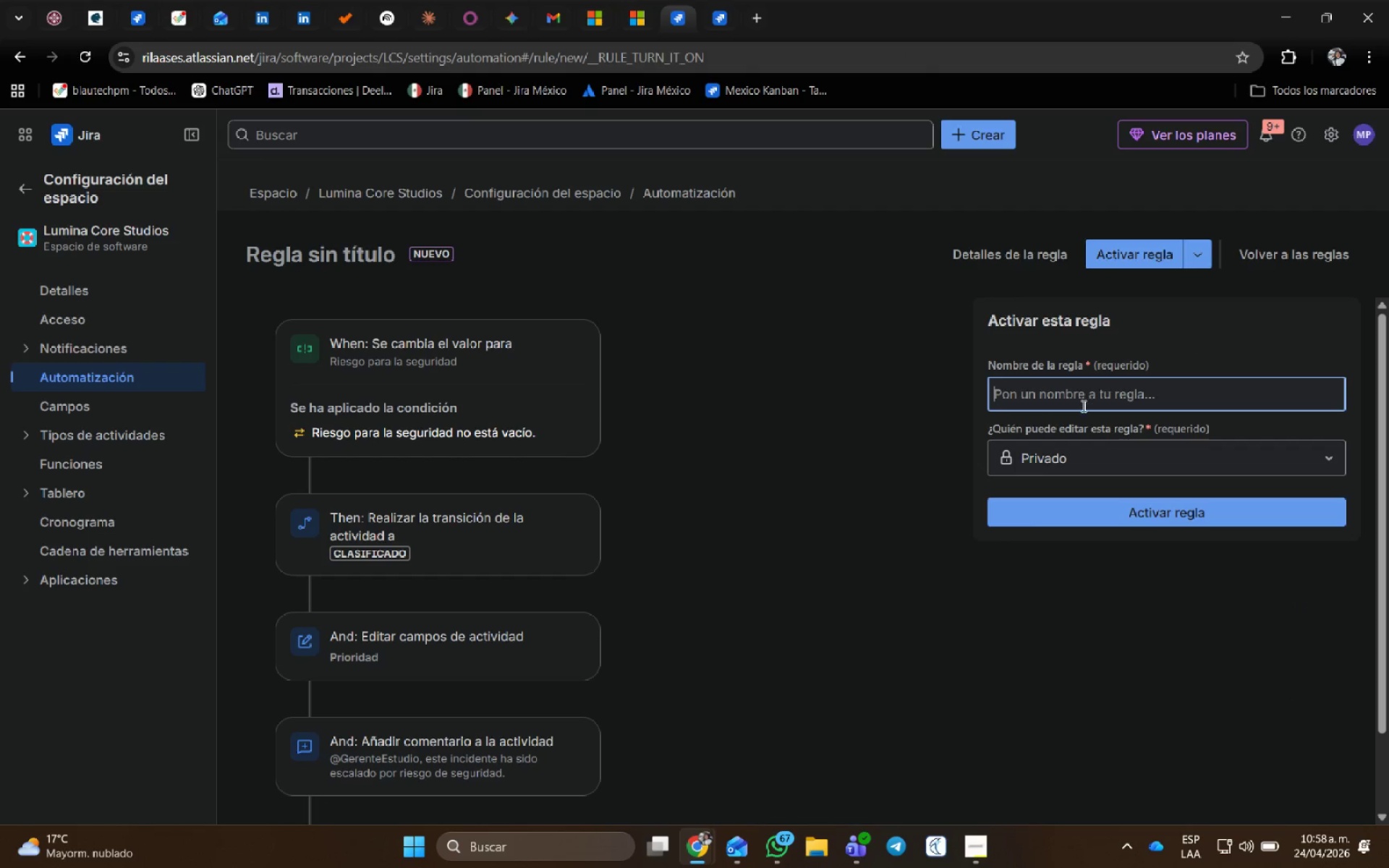 
left_click([1080, 398])
 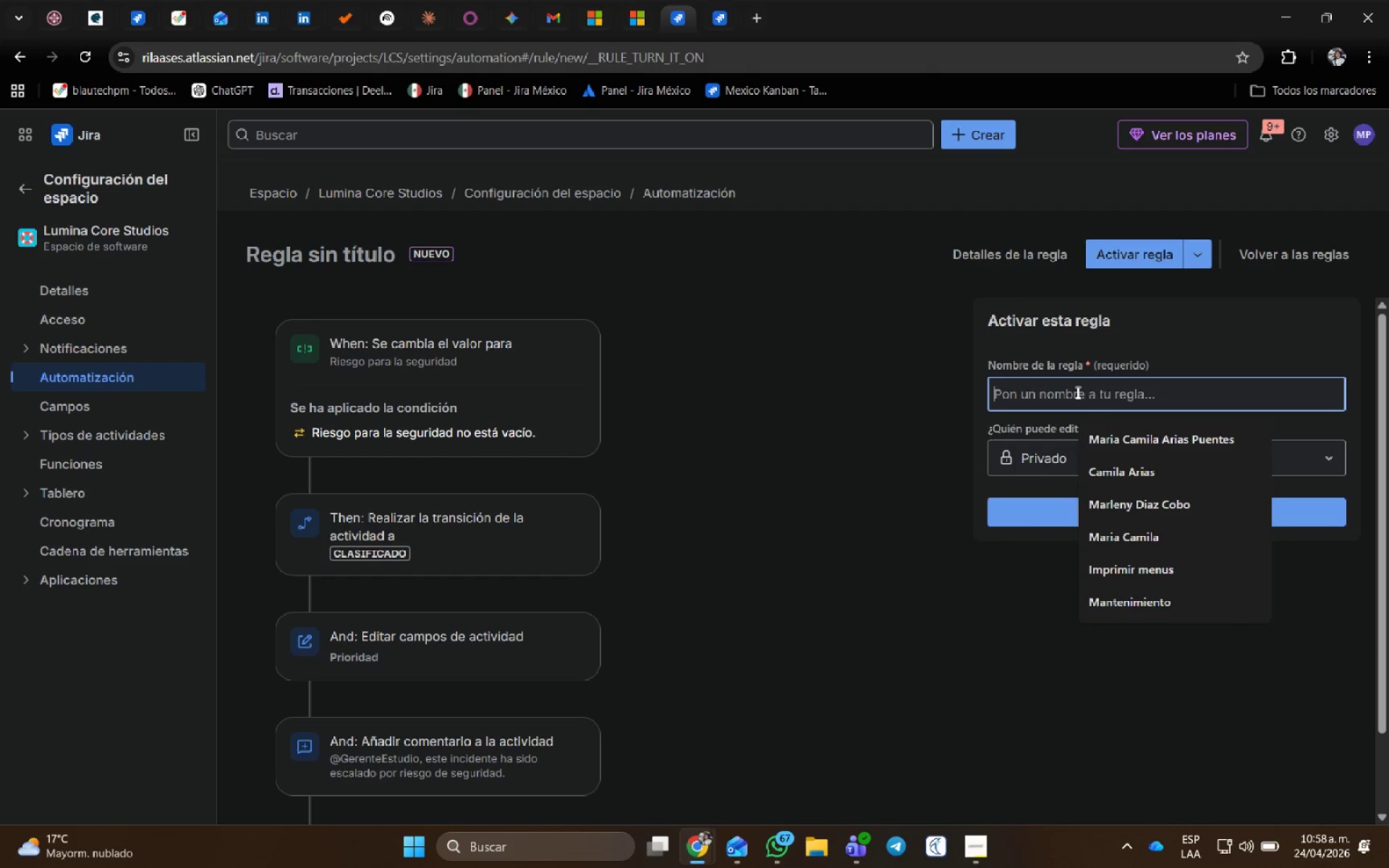 
type(Re)
key(Backspace)
type(iesgo de seguridad)
 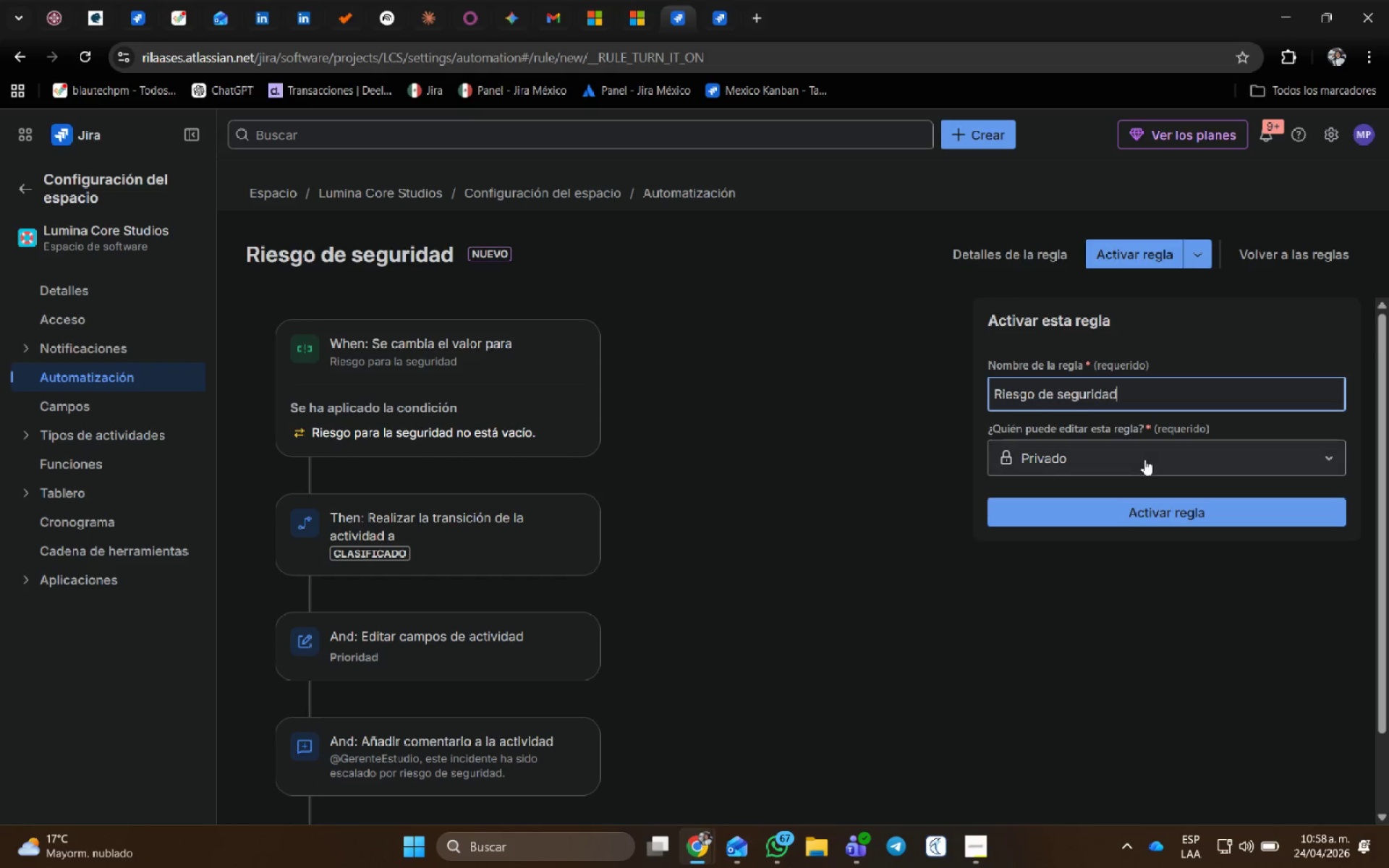 
left_click([1130, 506])
 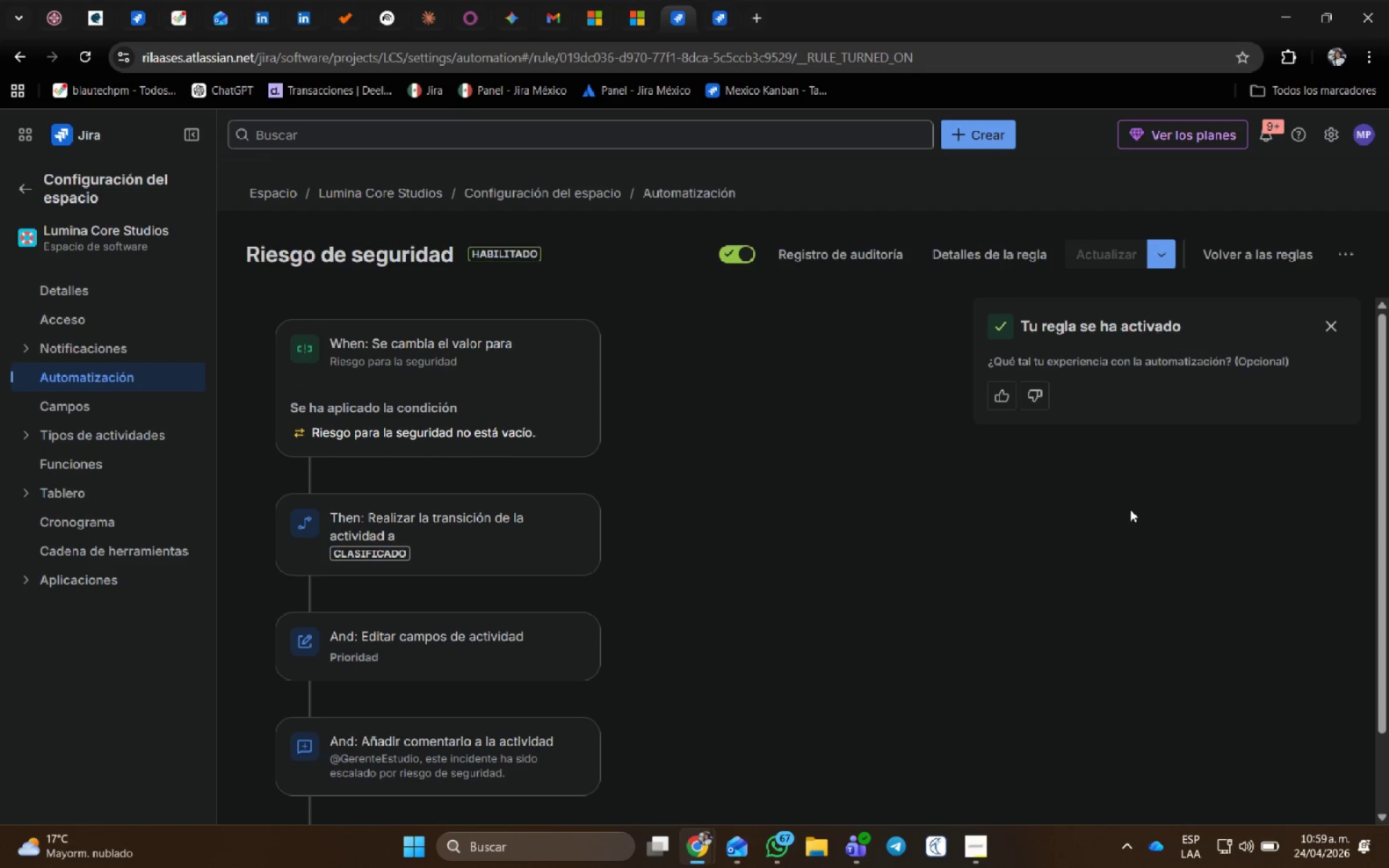 
wait(37.7)
 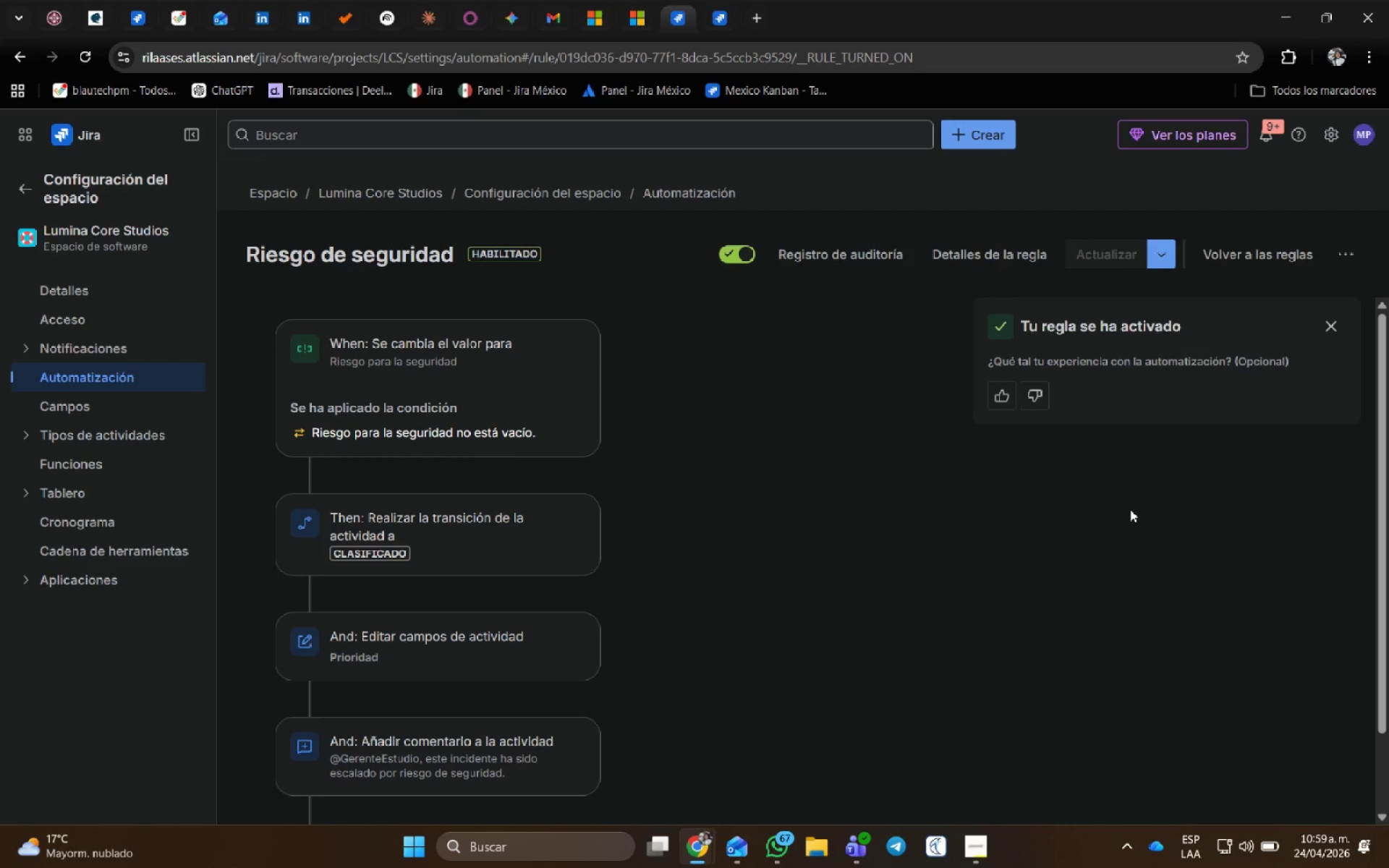 
left_click([1260, 226])
 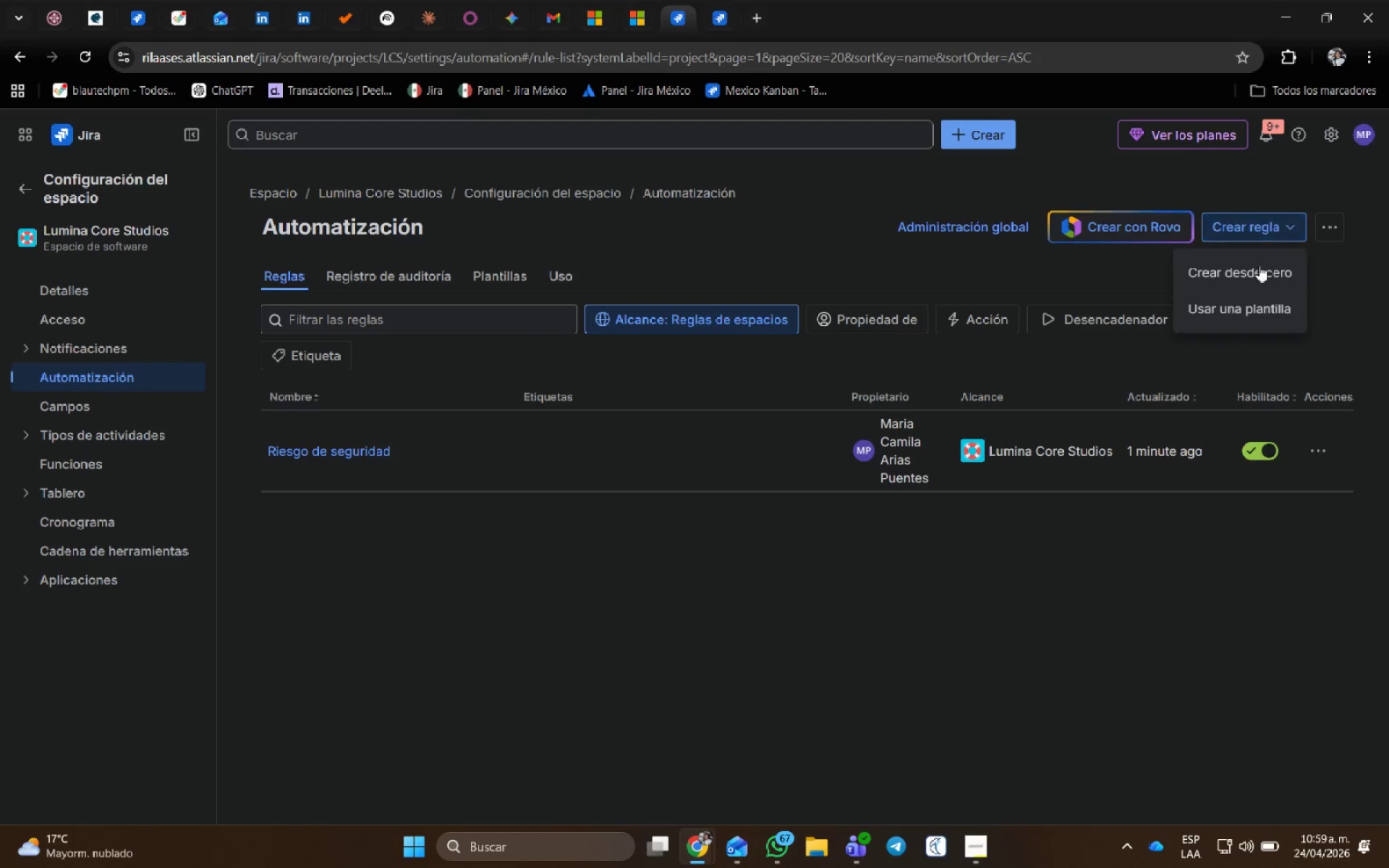 
left_click([1260, 271])
 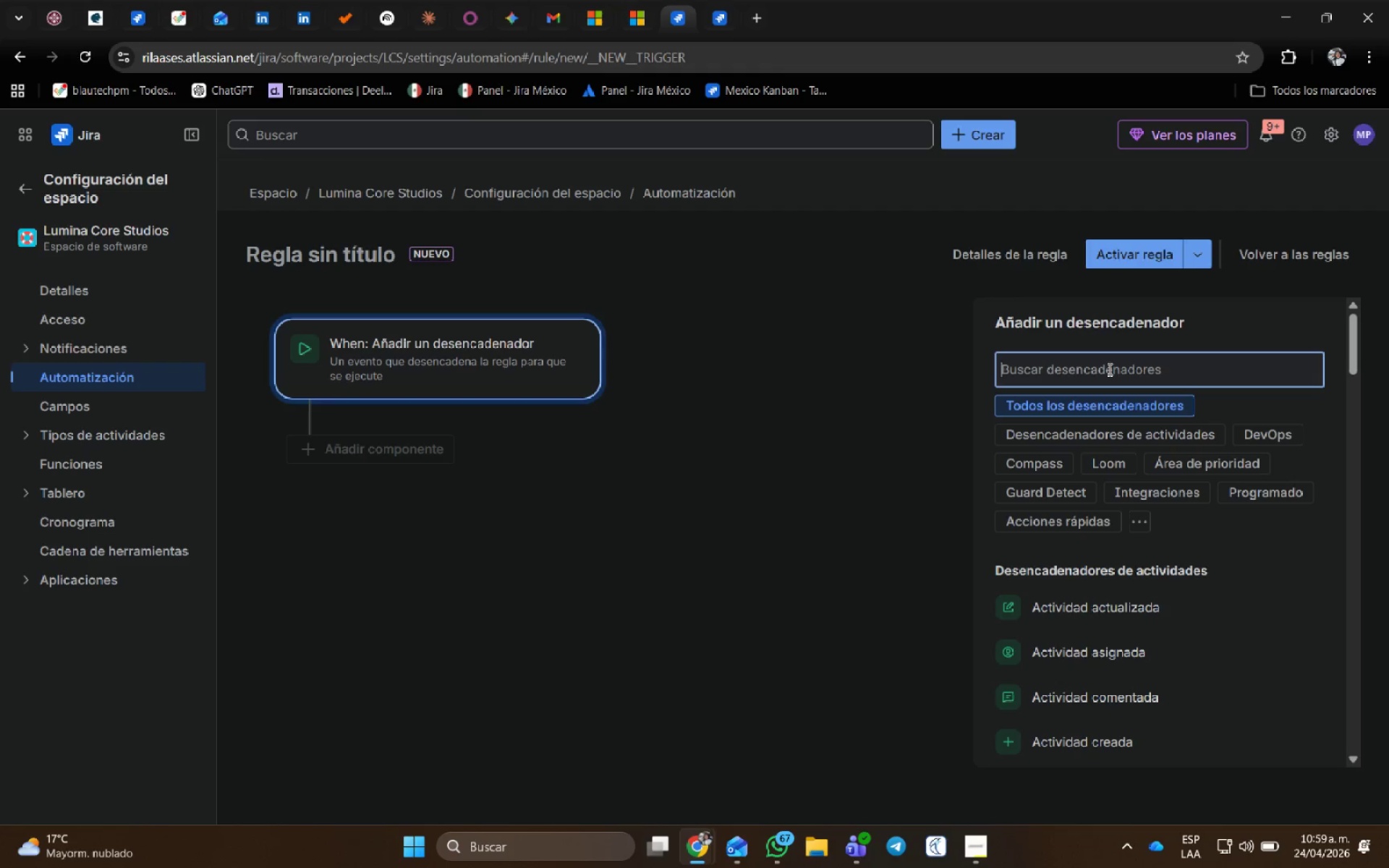 
wait(7.02)
 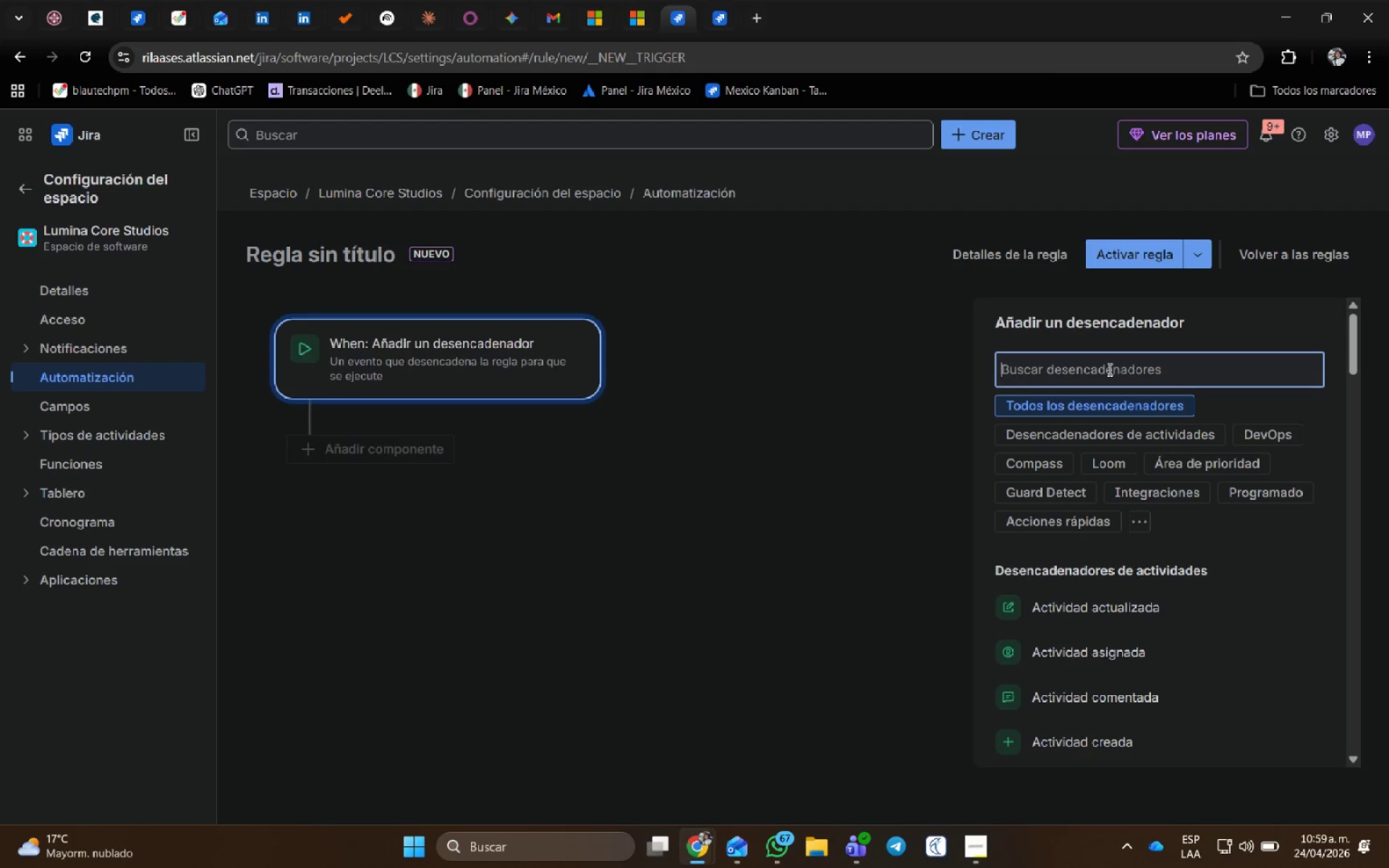 
type(programa)
 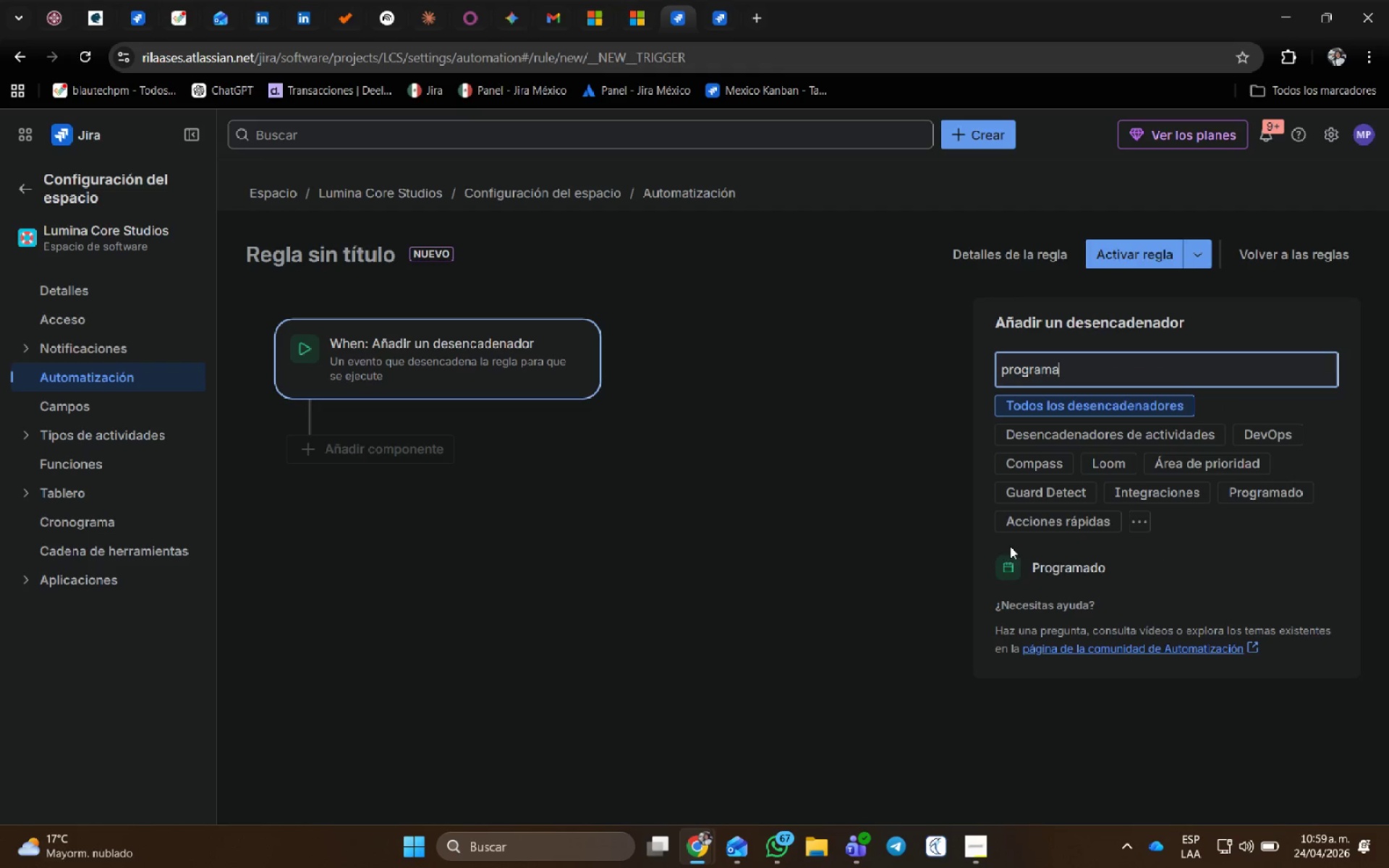 
left_click([1030, 566])
 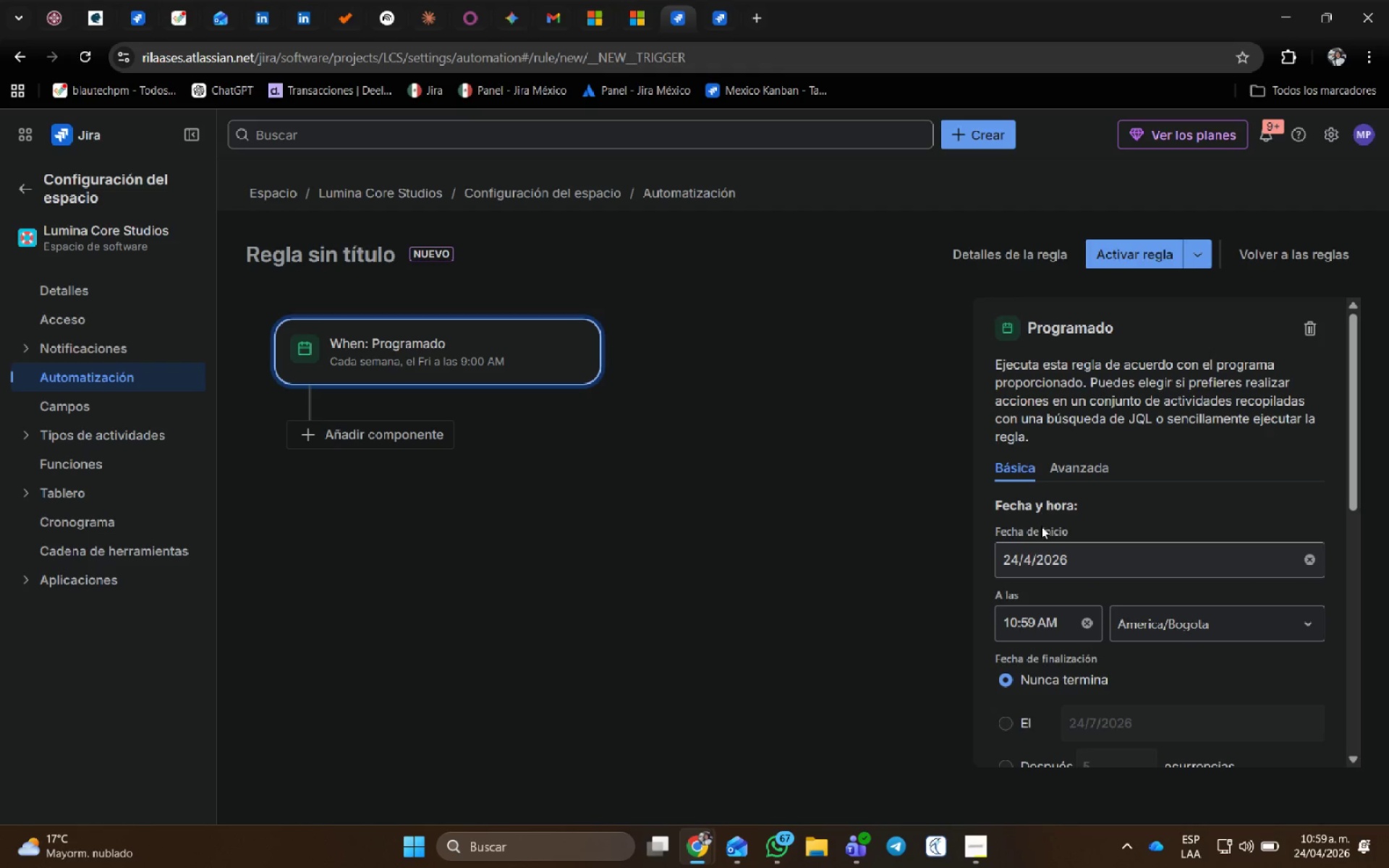 
scroll: coordinate [1089, 607], scroll_direction: down, amount: 6.0
 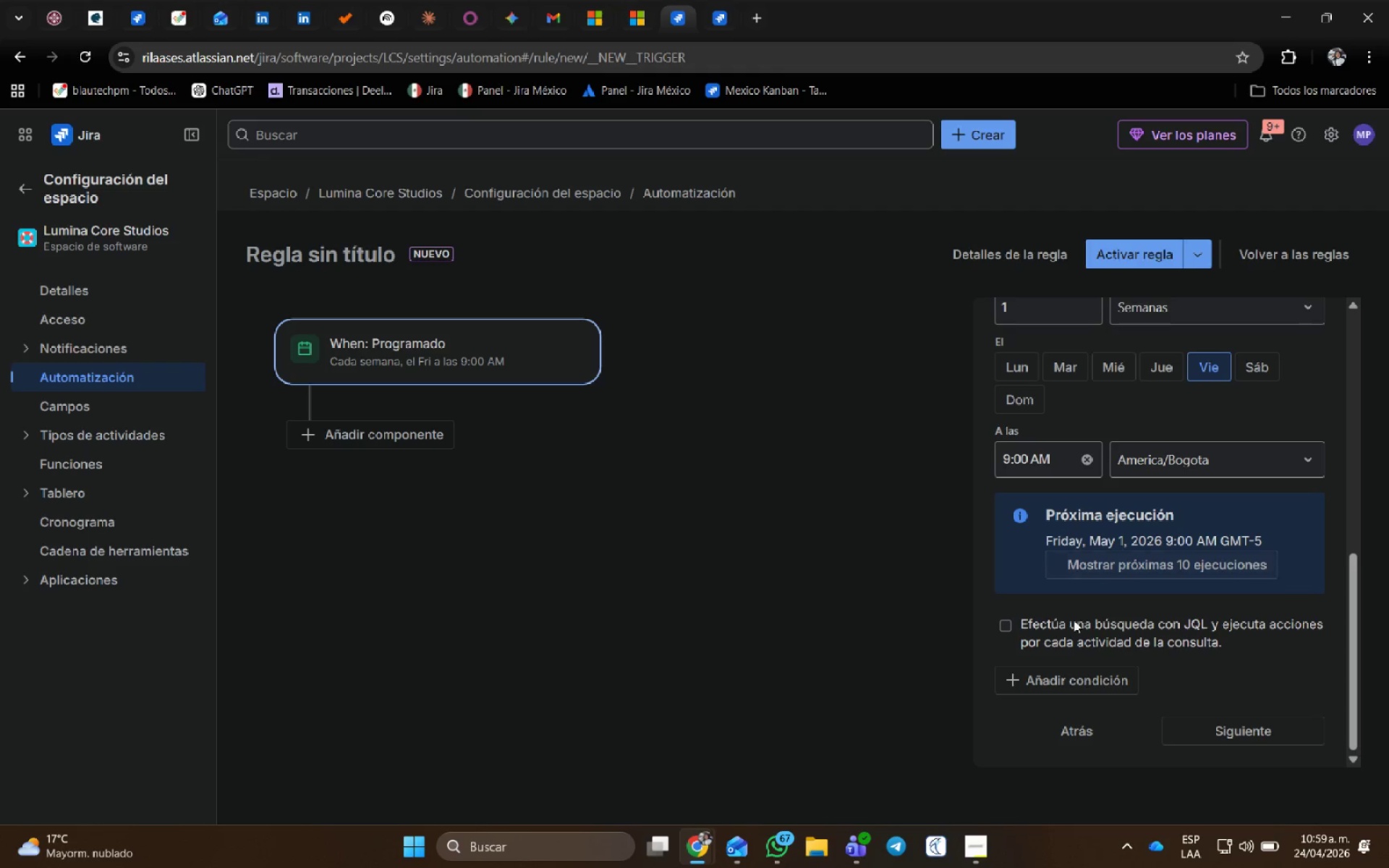 
left_click([1074, 627])
 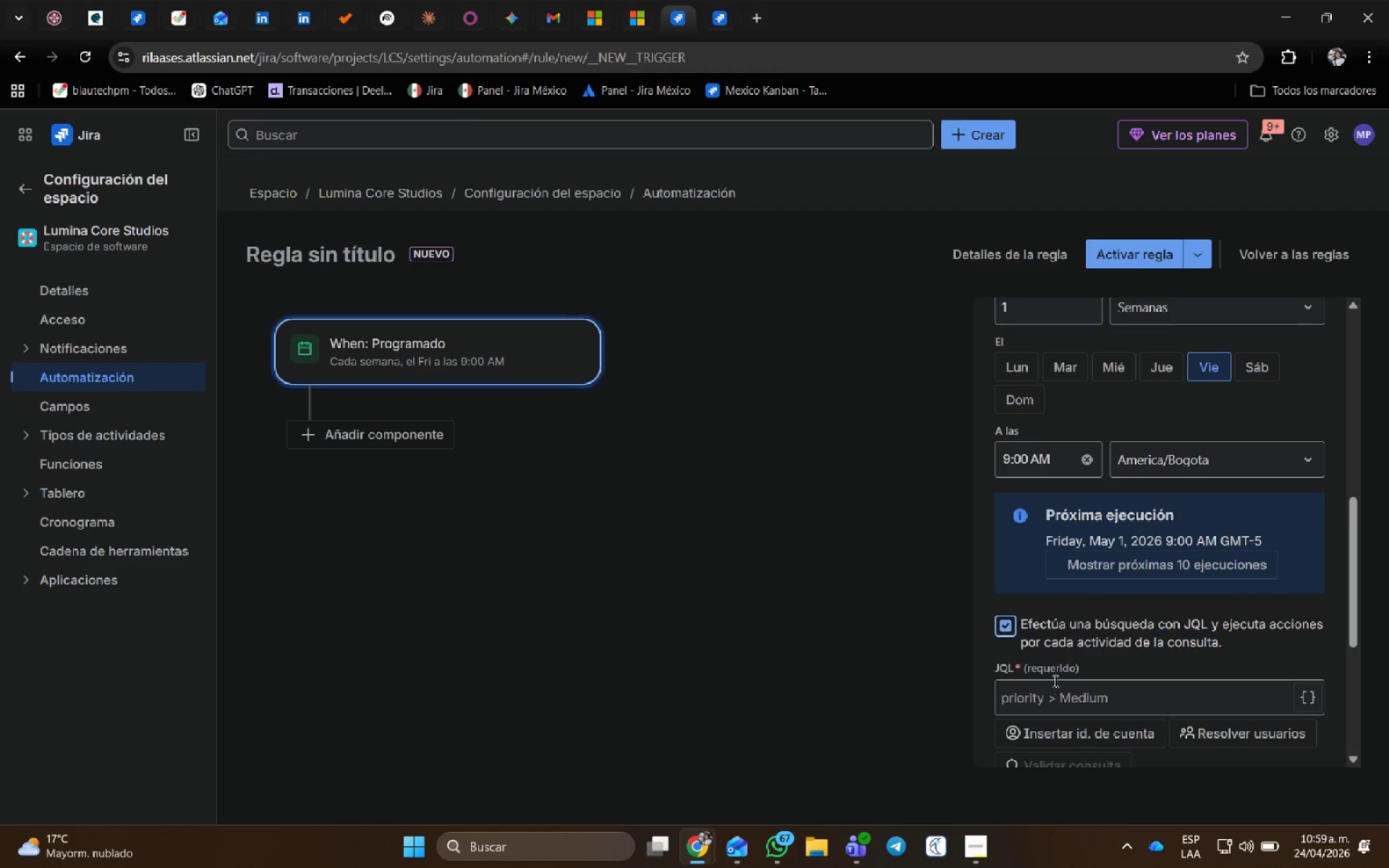 
left_click([1052, 698])
 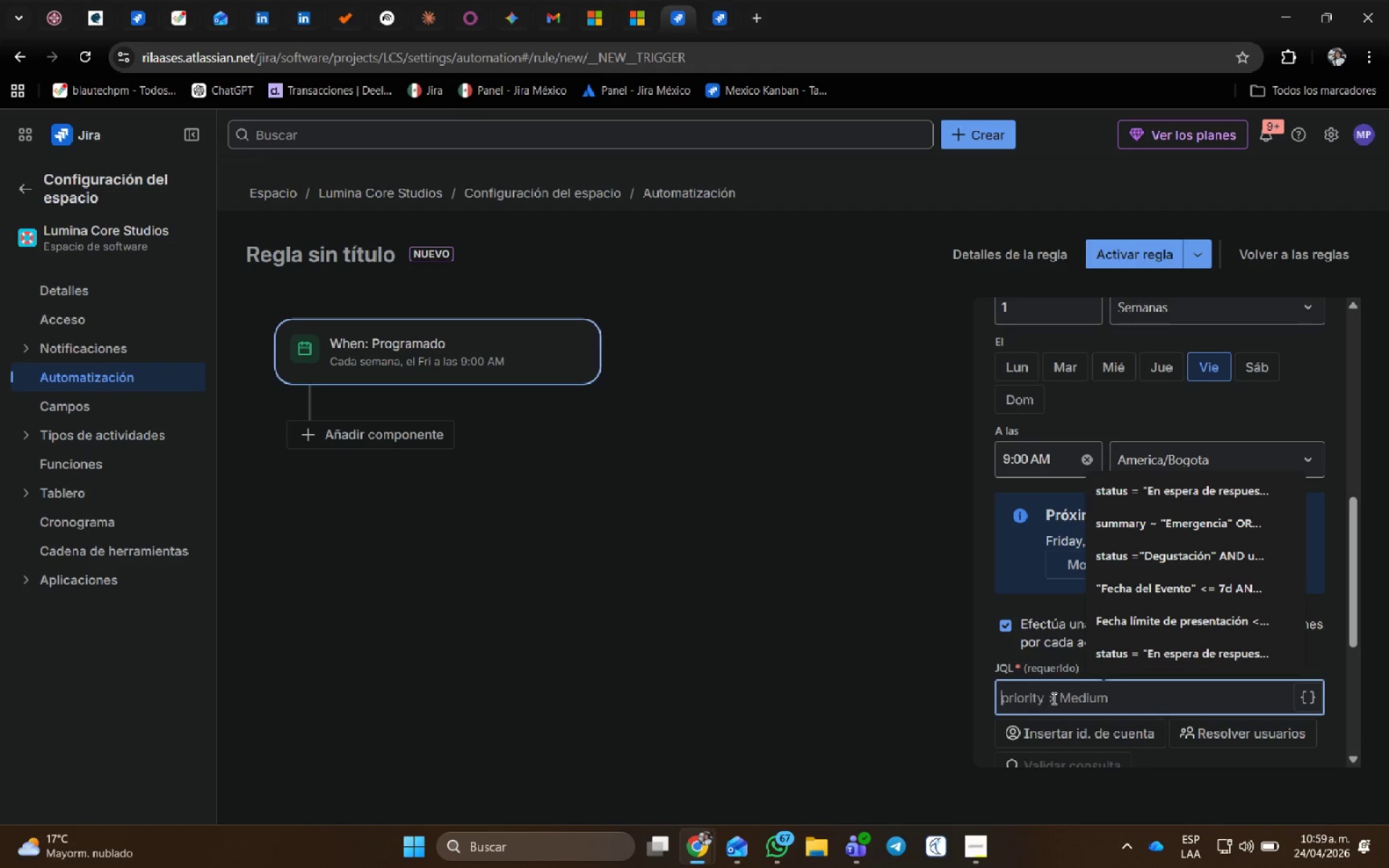 
type(status )@p)
key(Backspace)
type(Reportado@ AND created [Break])
key(Backspace)
type([Break] -48h)
 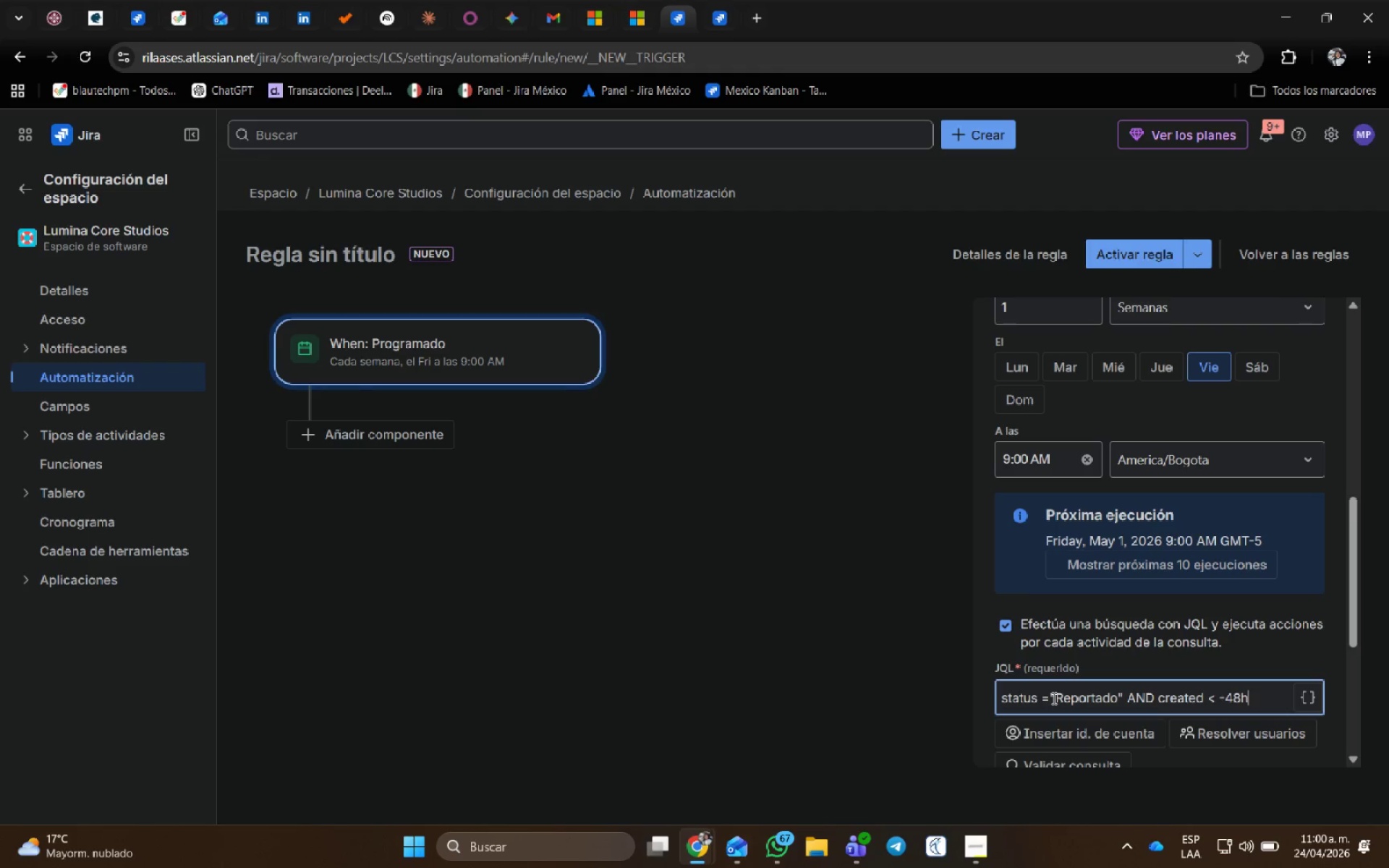 
scroll: coordinate [1081, 692], scroll_direction: down, amount: 1.0
 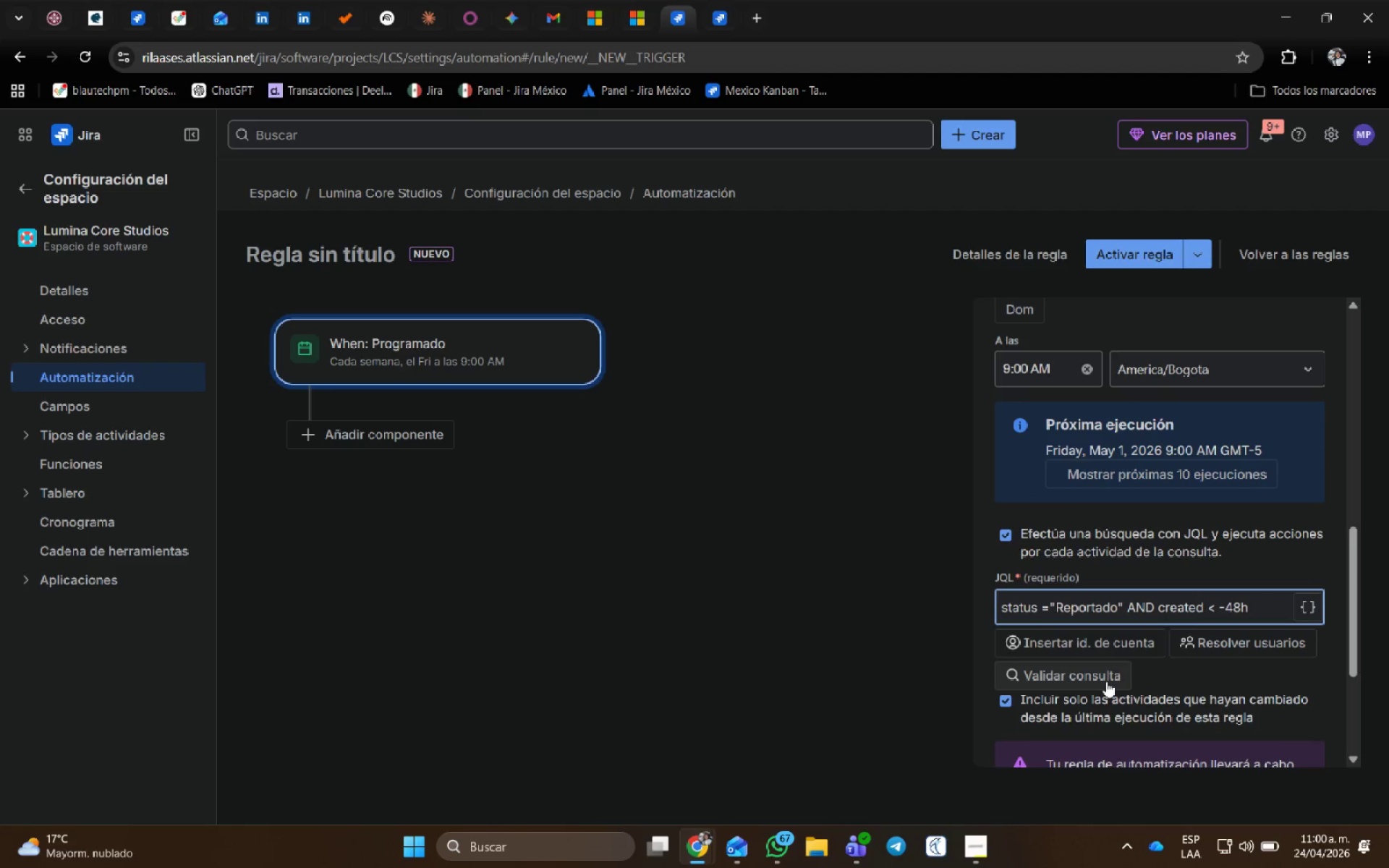 
key(Period)
 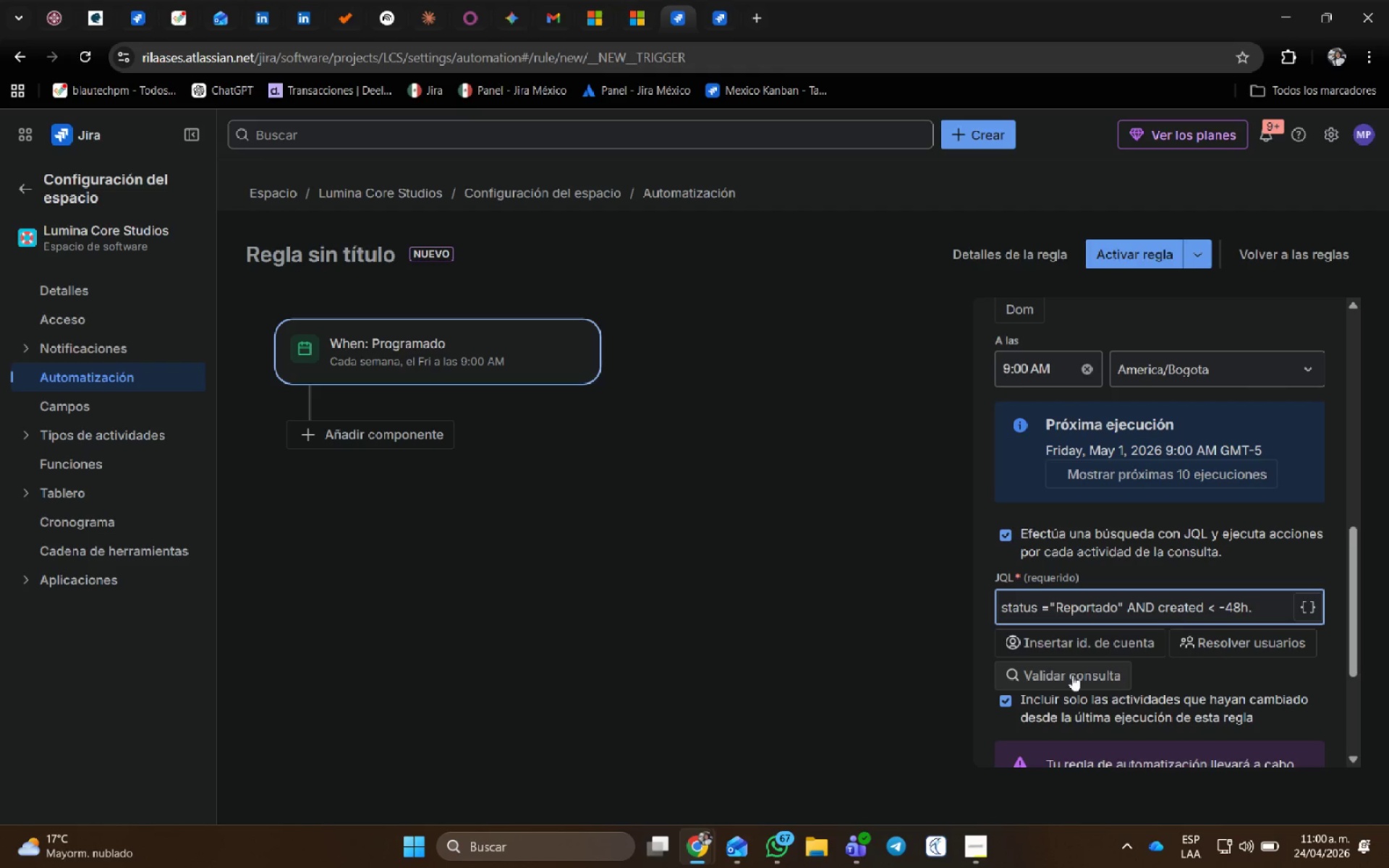 
scroll: coordinate [1241, 712], scroll_direction: down, amount: 4.0
 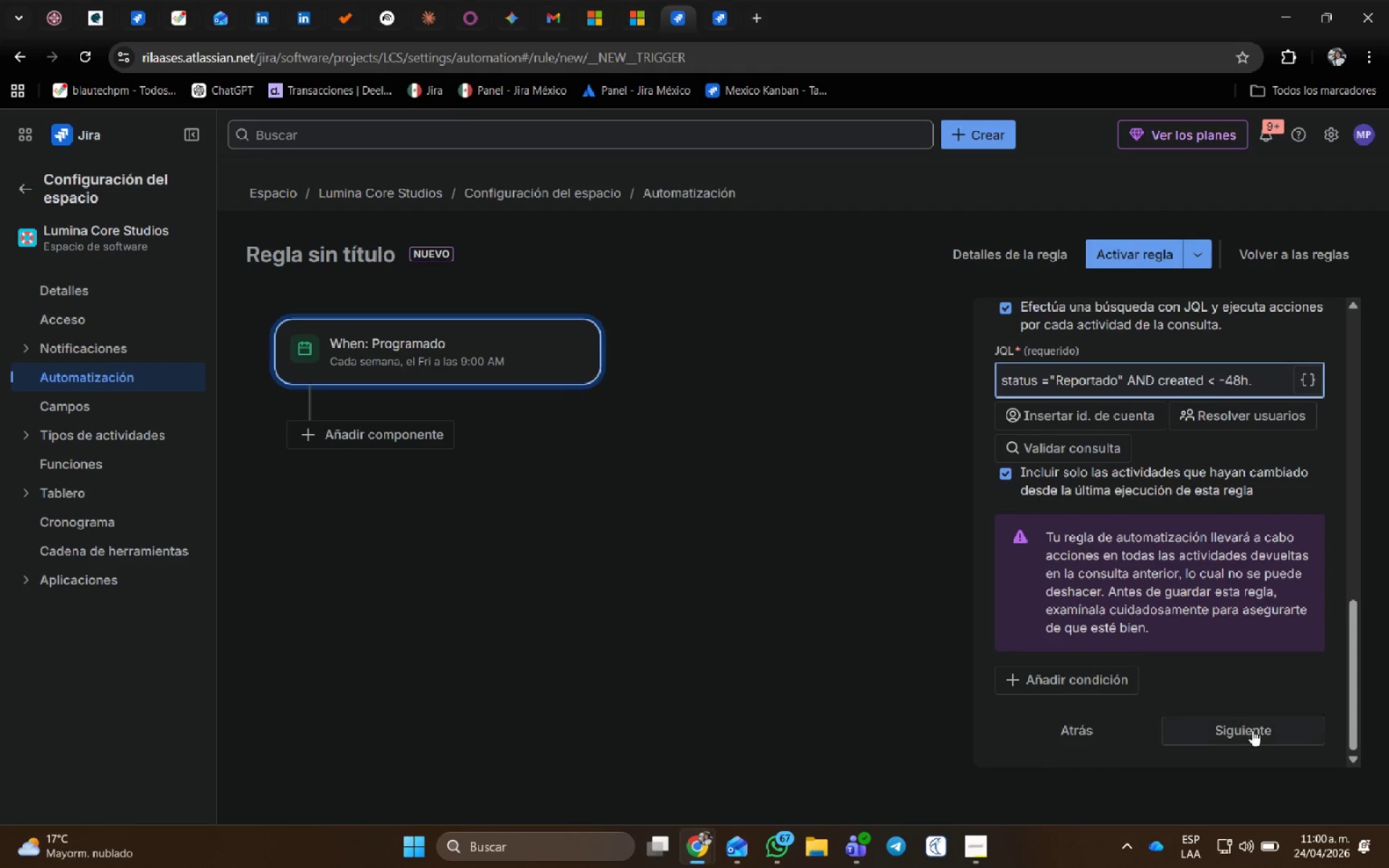 
left_click([1252, 730])
 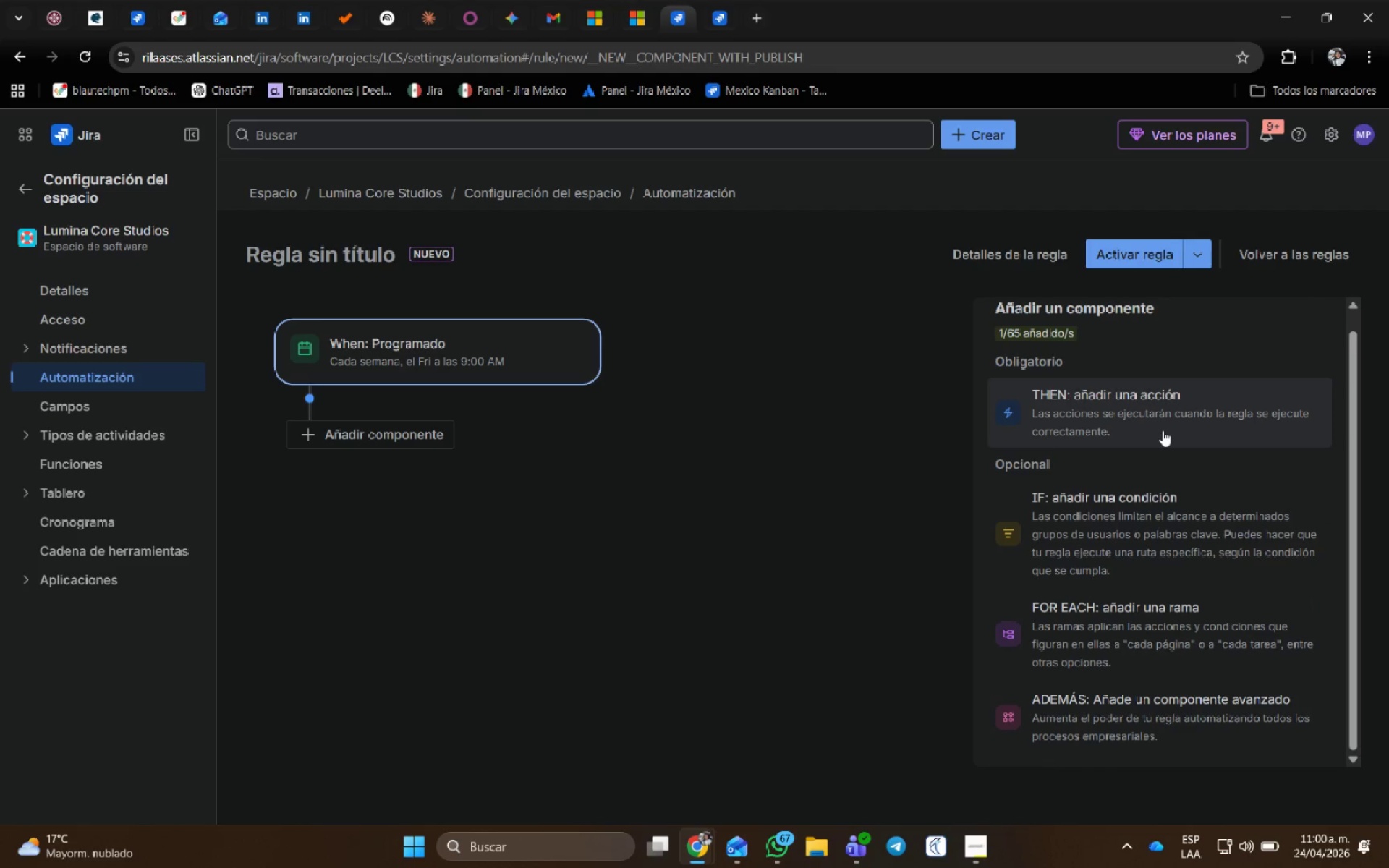 
left_click([1163, 426])
 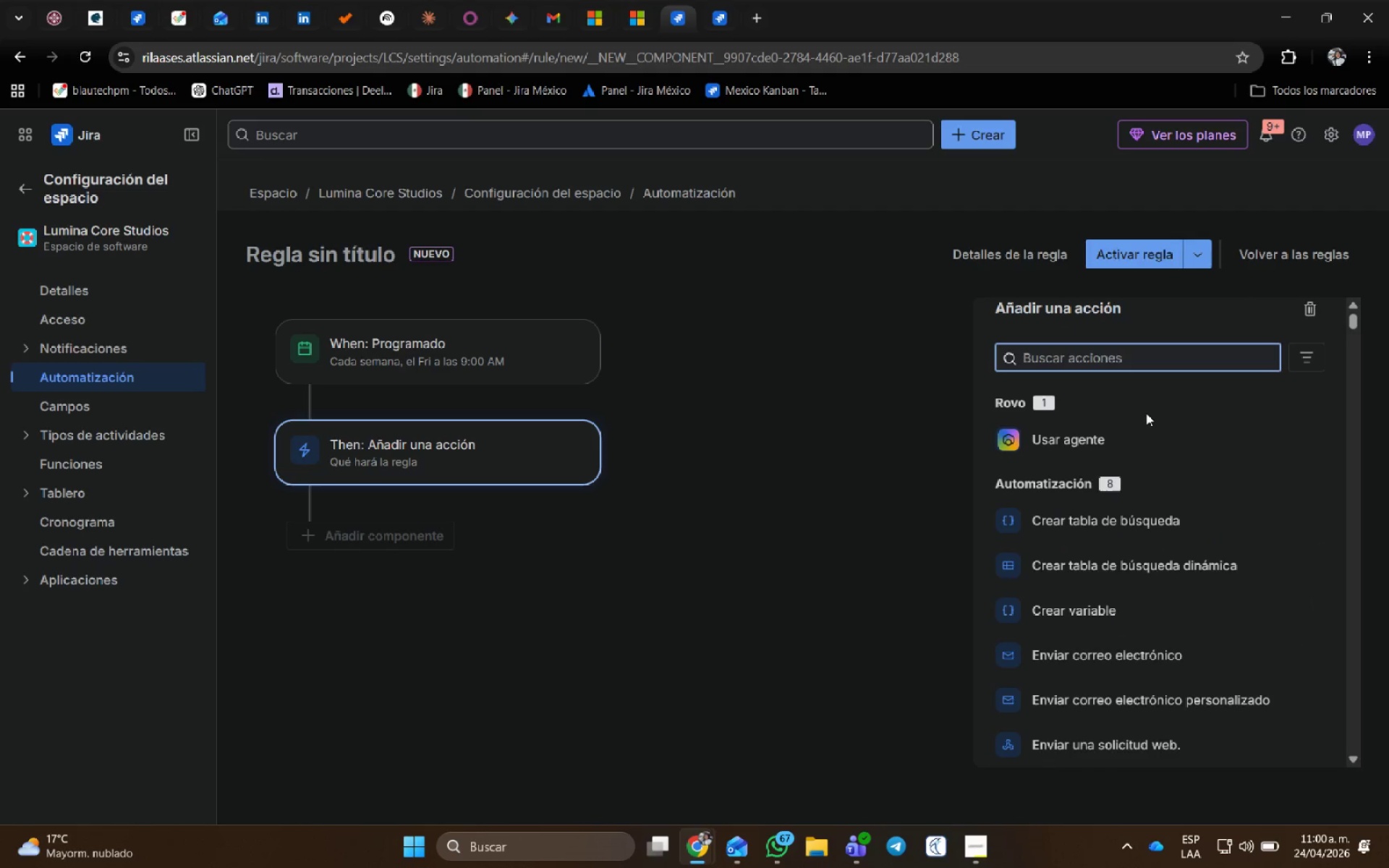 
type(come)
 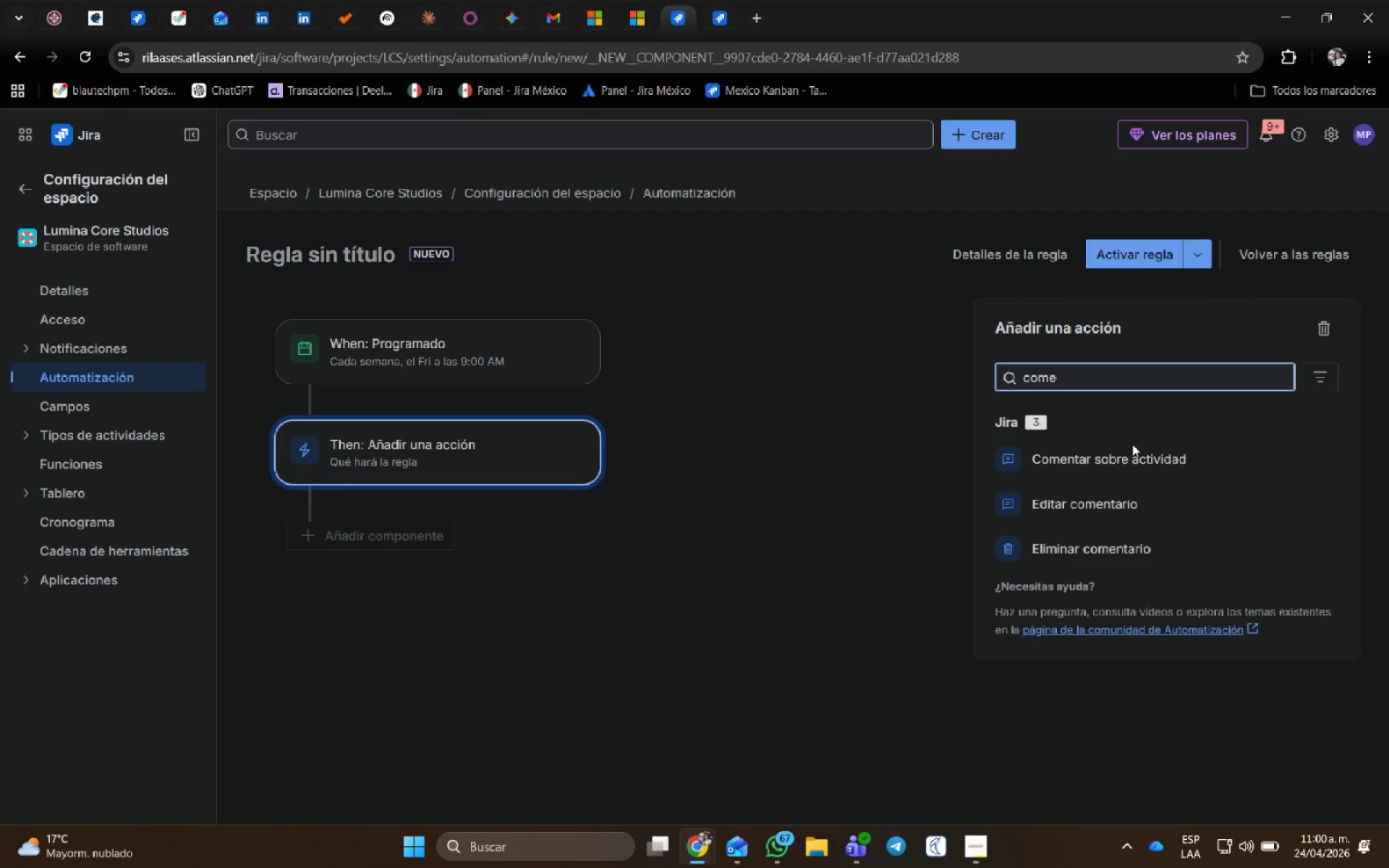 
left_click([1112, 465])
 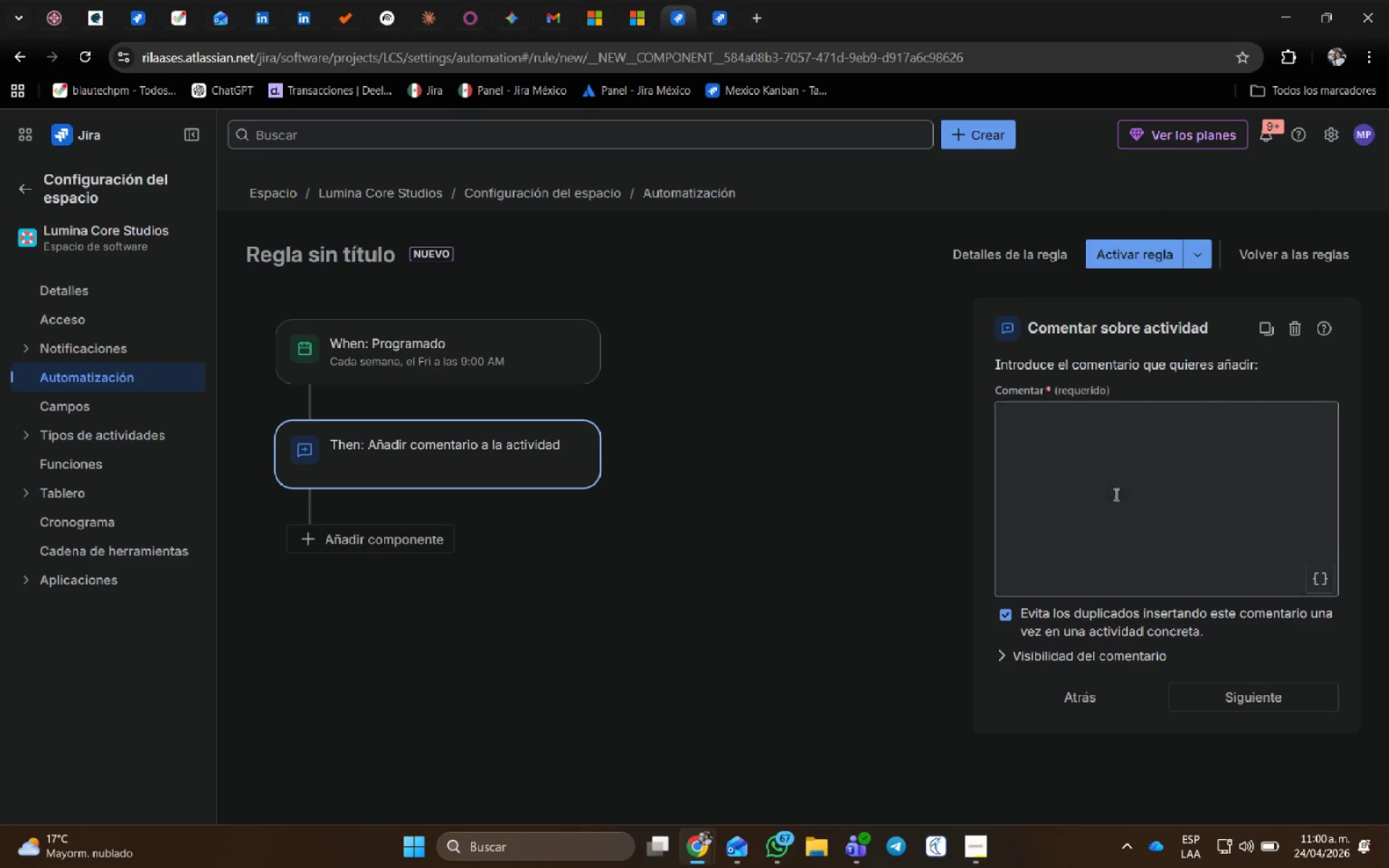 
left_click([1115, 499])
 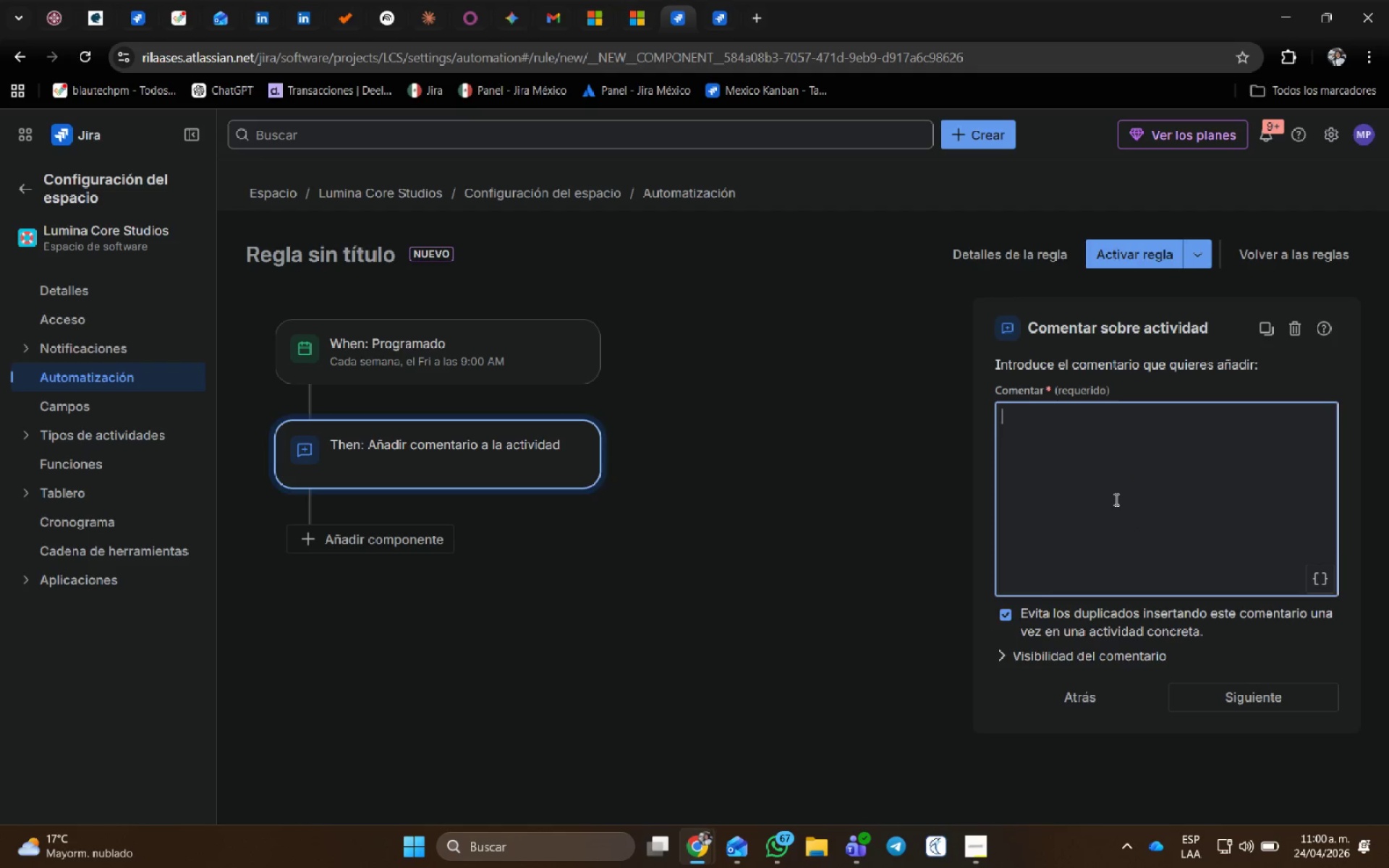 
type(@)
key(Backspace)
type(Solicitud)
 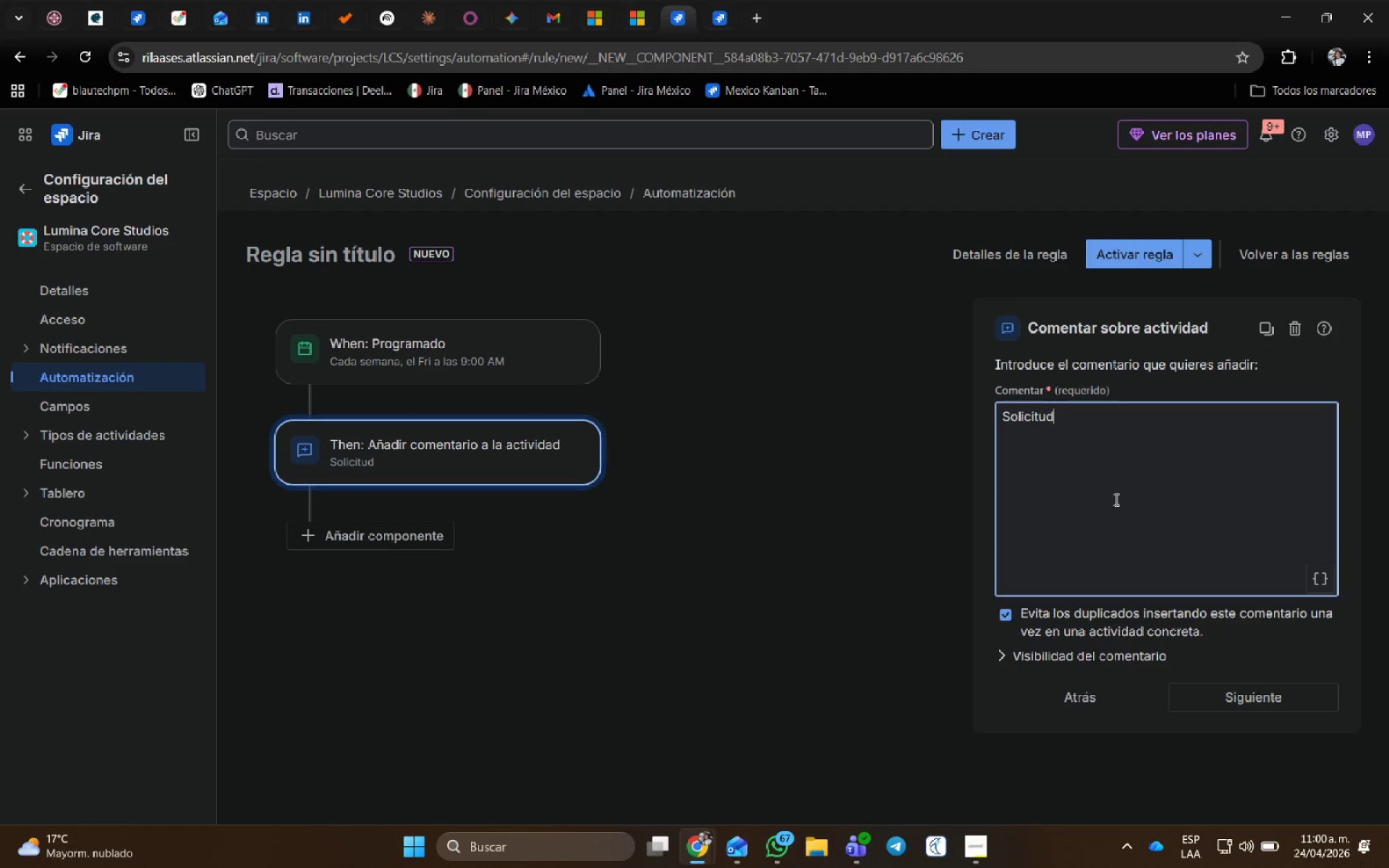 
type( de actualizaci;on de estado> este ticket lleva m;as de 48 horas sin clasificaci;on.)
 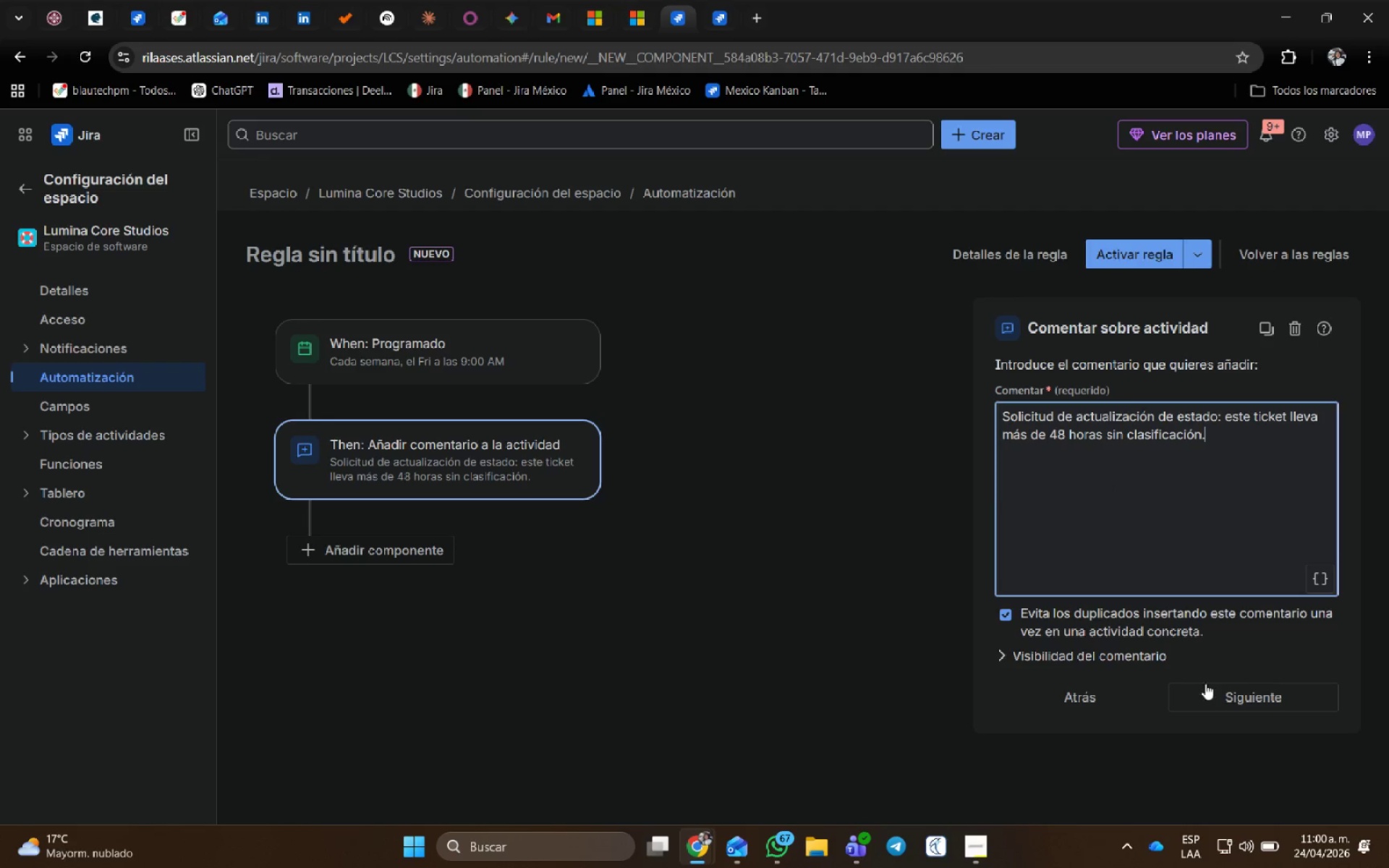 
left_click([1220, 693])
 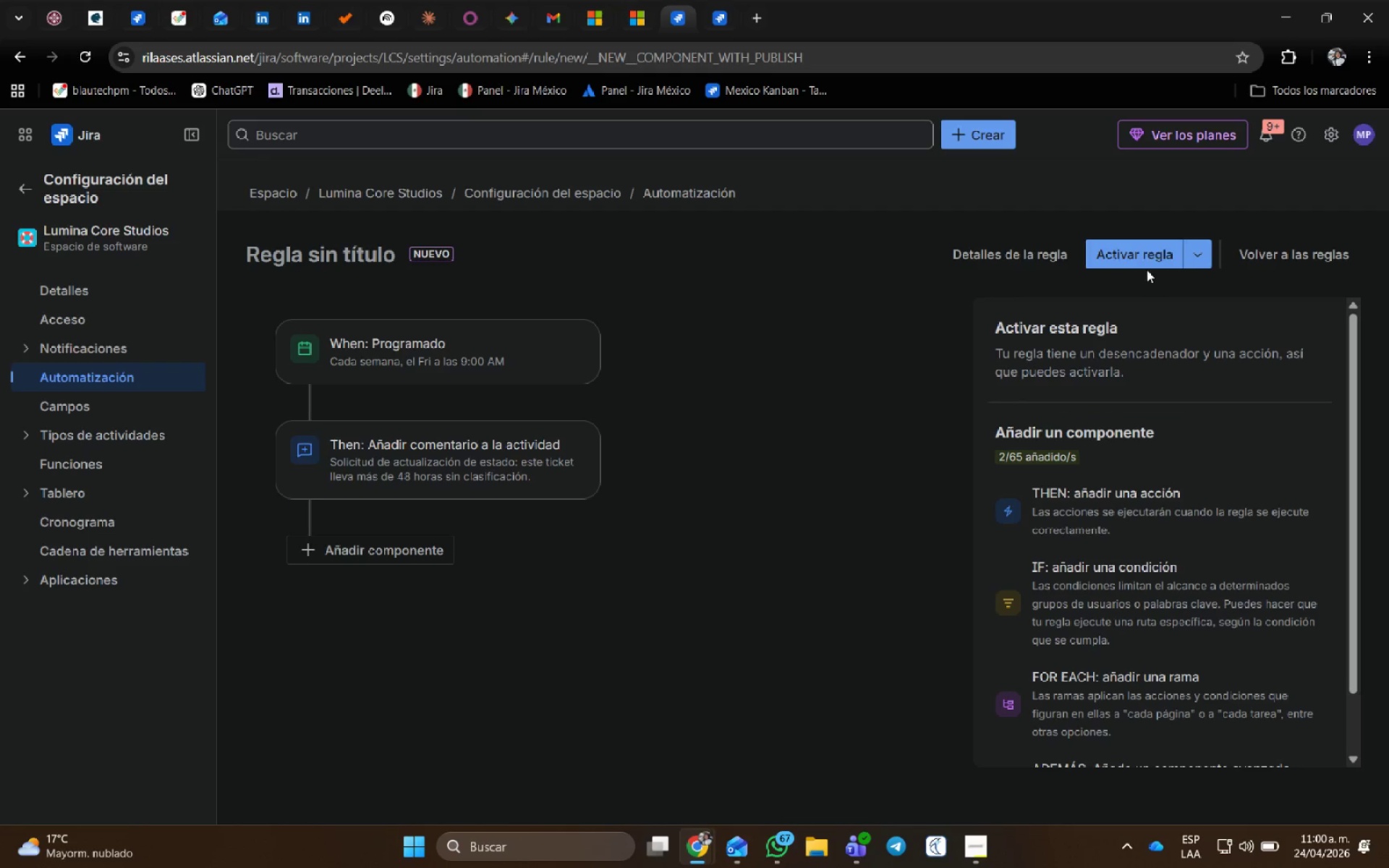 
left_click([1142, 259])
 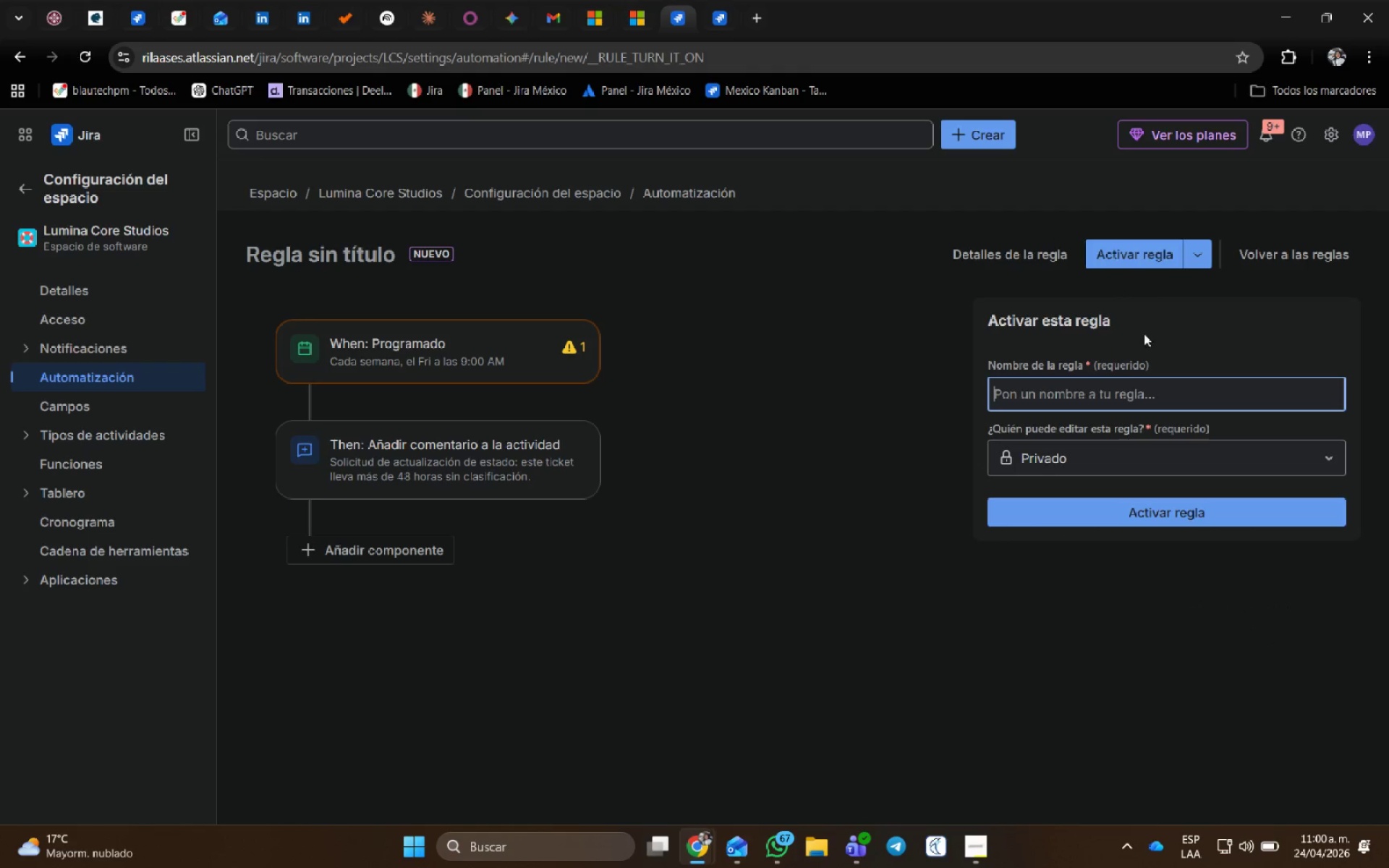 
left_click([1125, 400])
 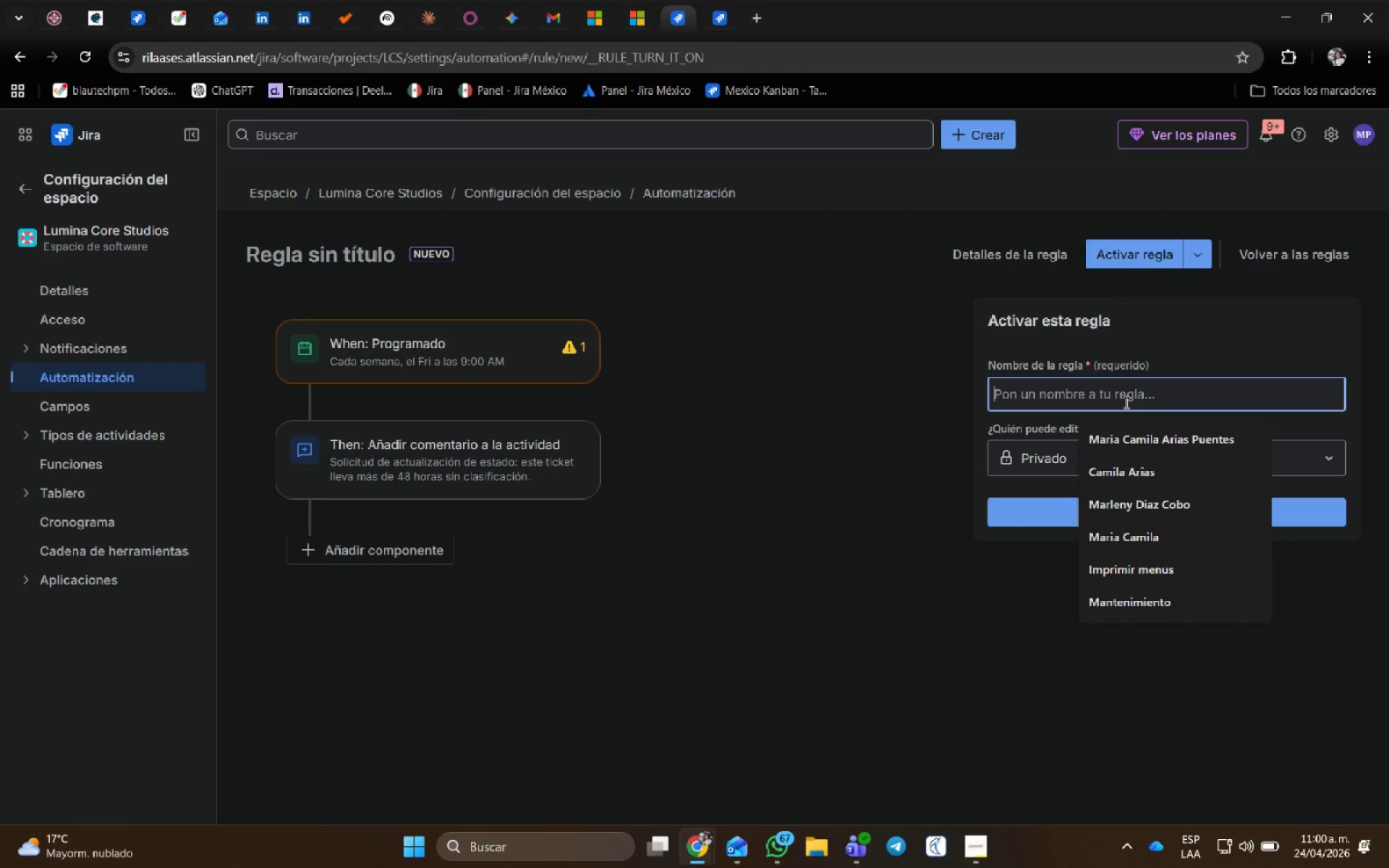 
type(Clasificaci;on)
 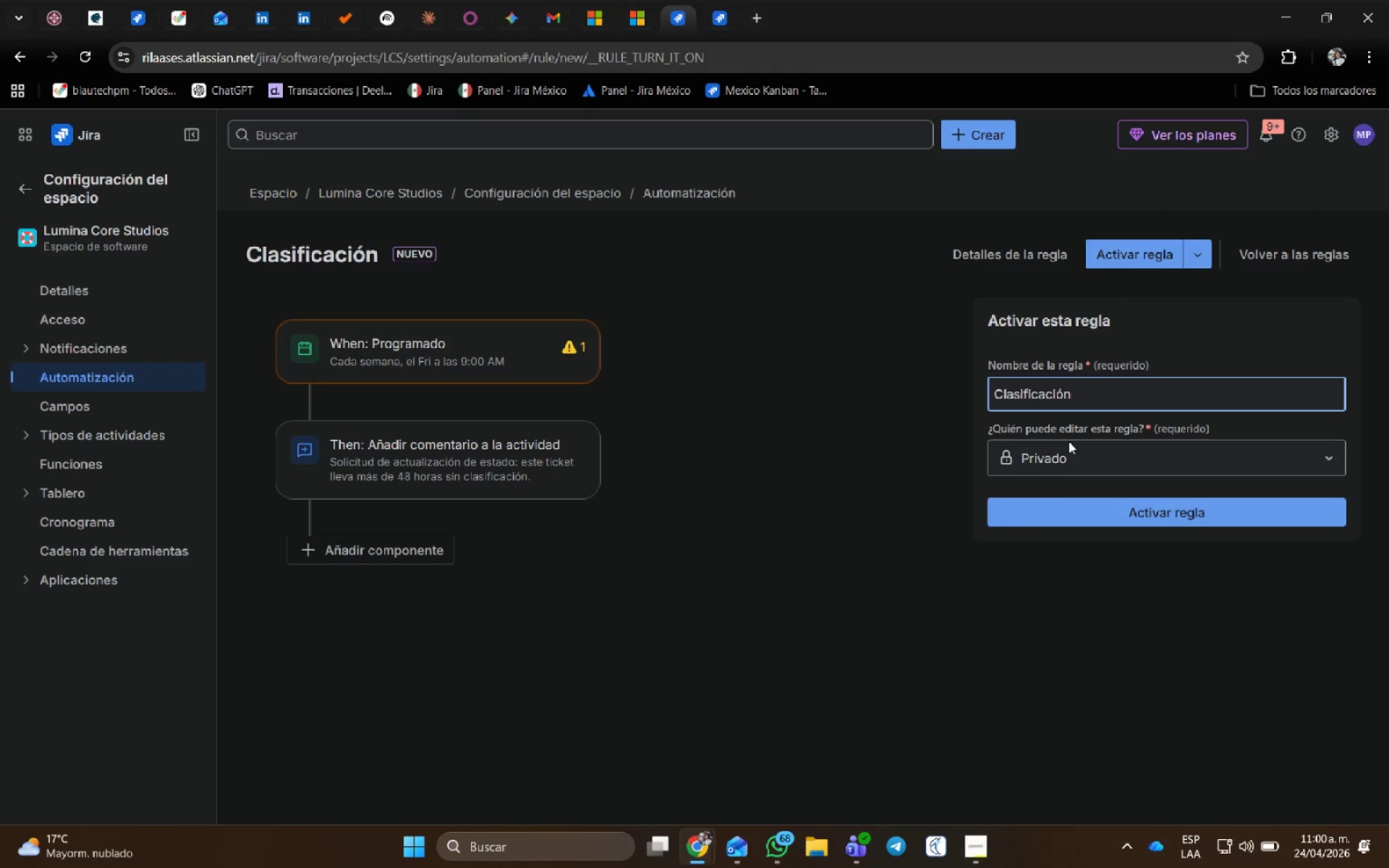 
left_click([1068, 514])
 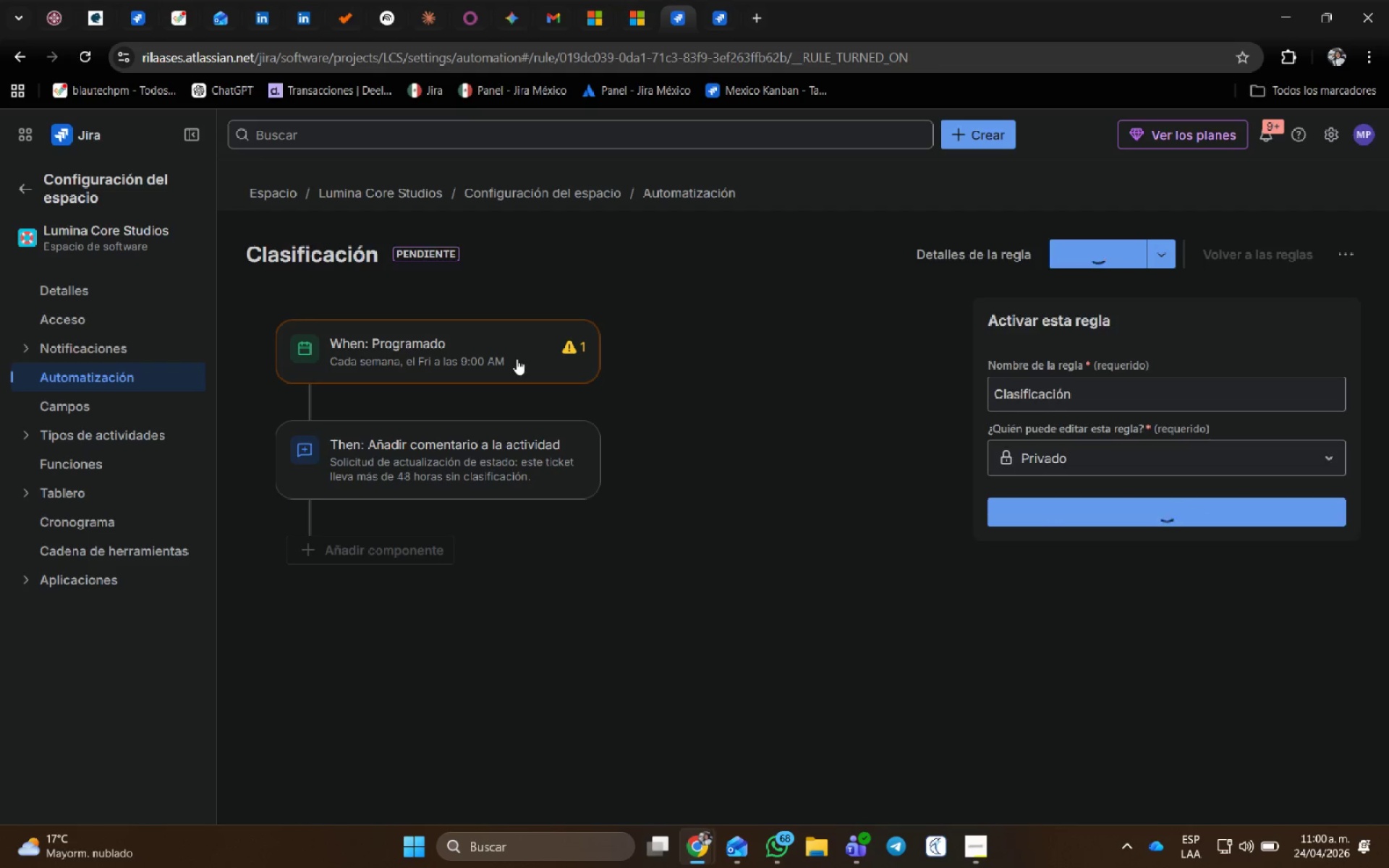 
left_click([517, 359])
 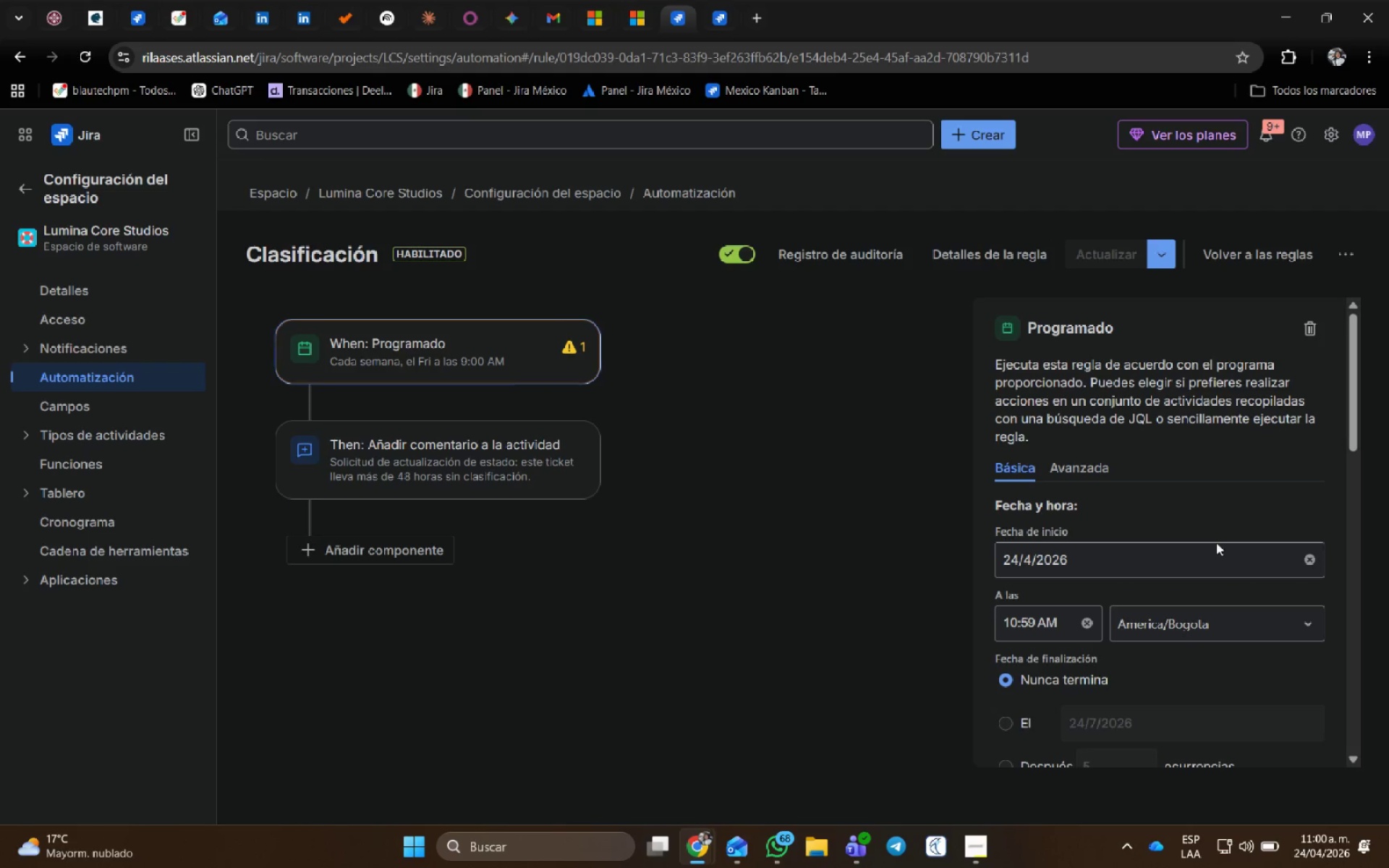 
scroll: coordinate [1224, 593], scroll_direction: down, amount: 10.0
 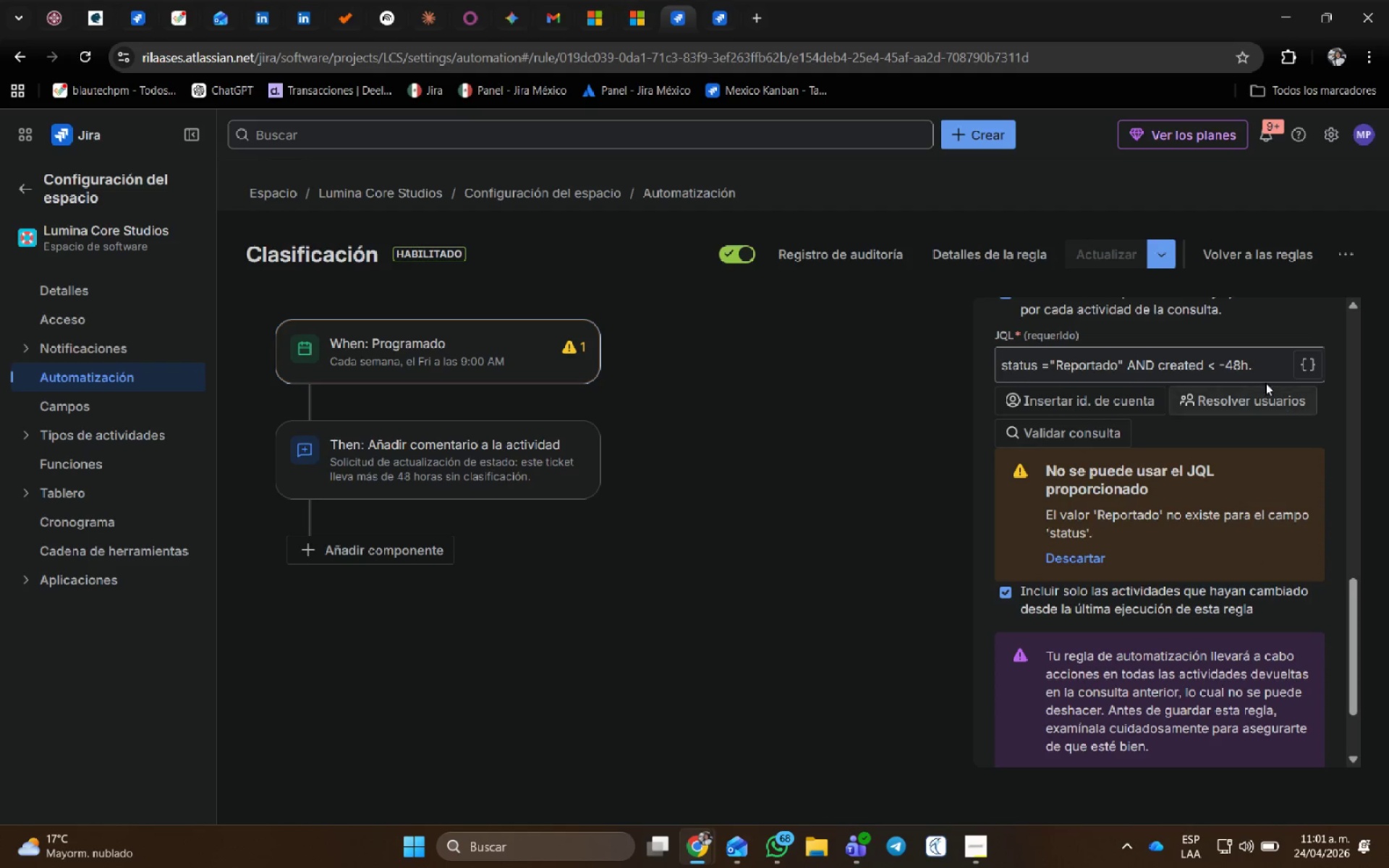 
left_click([1267, 372])
 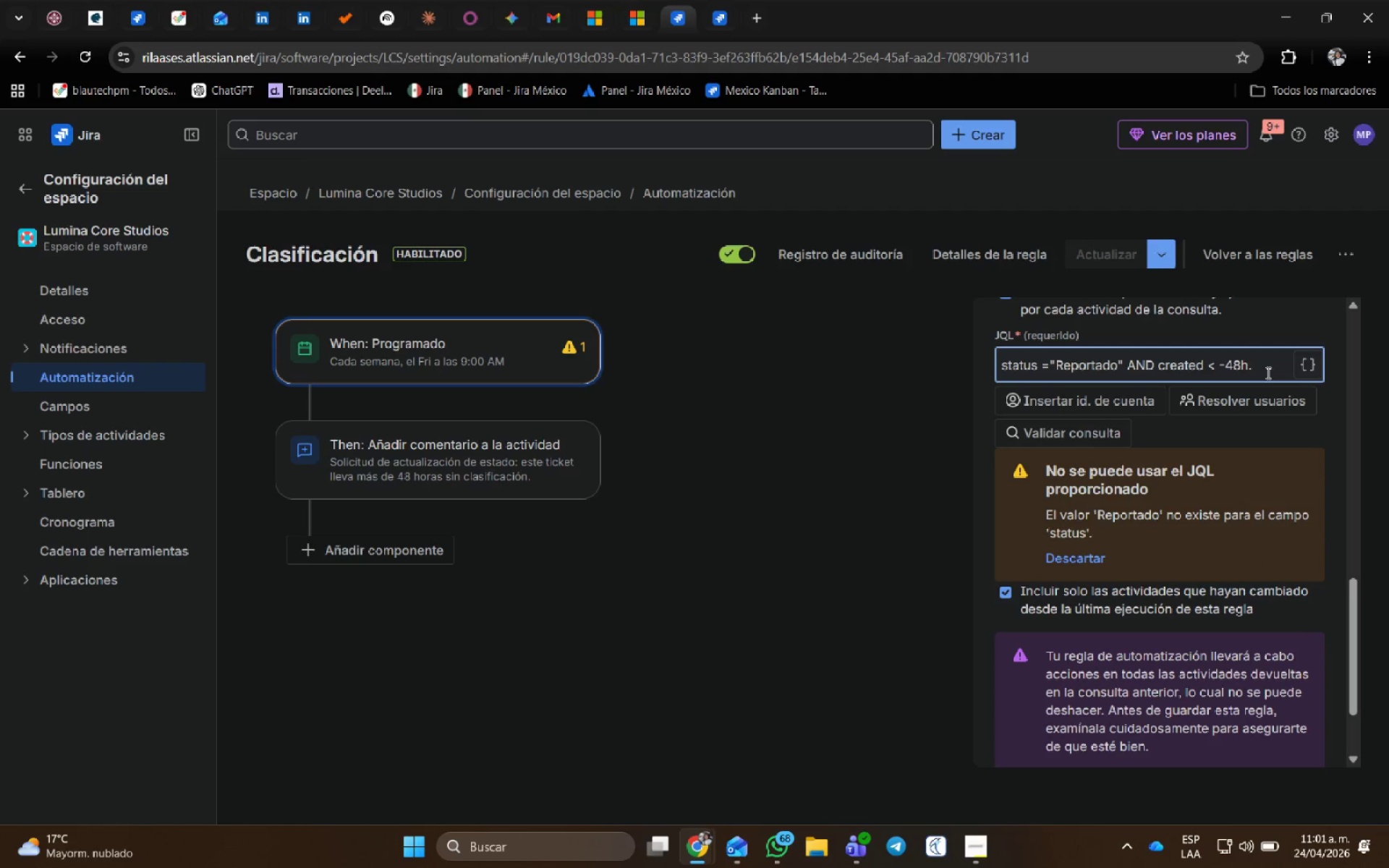 
key(Backspace)
 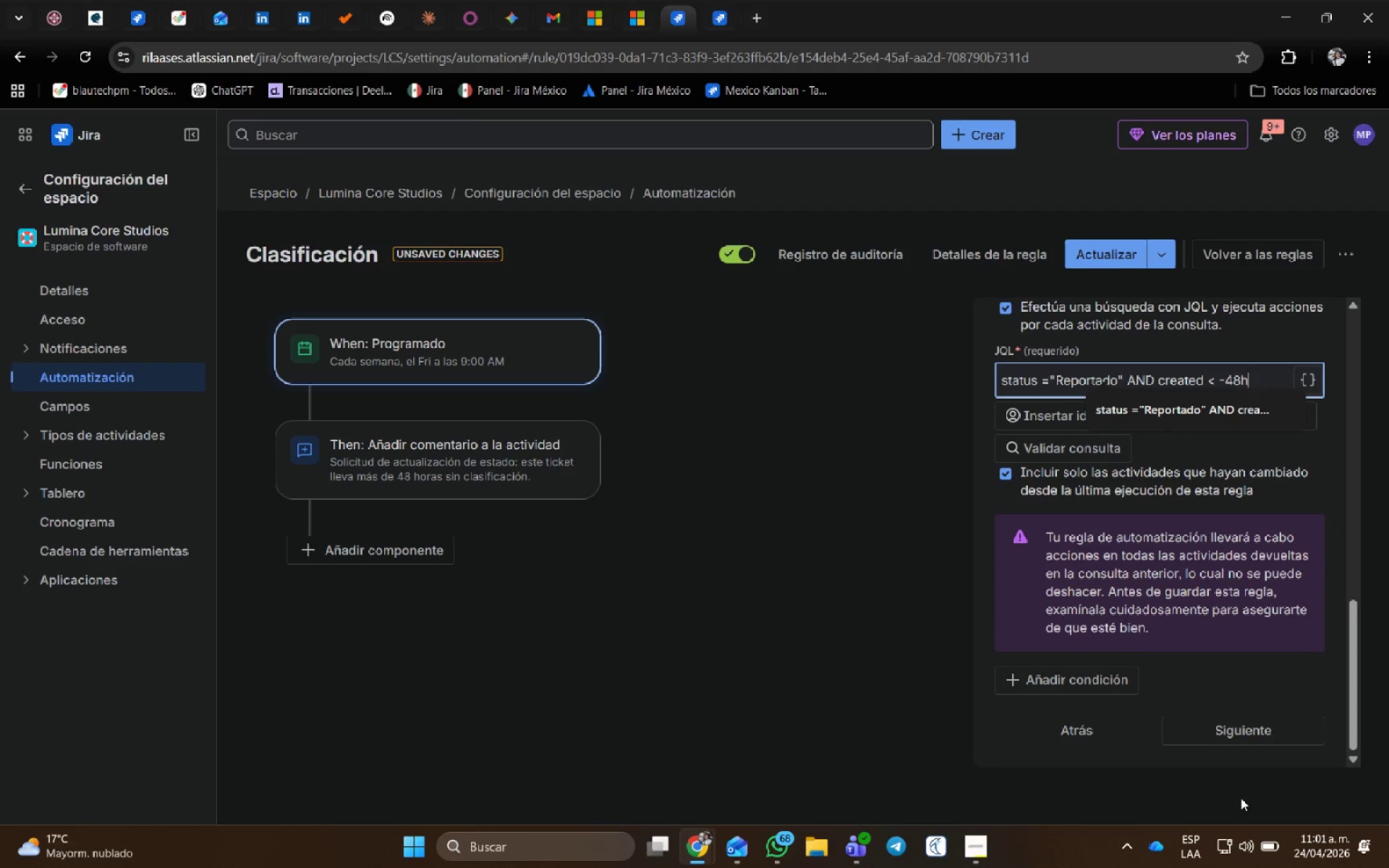 
left_click([1260, 737])
 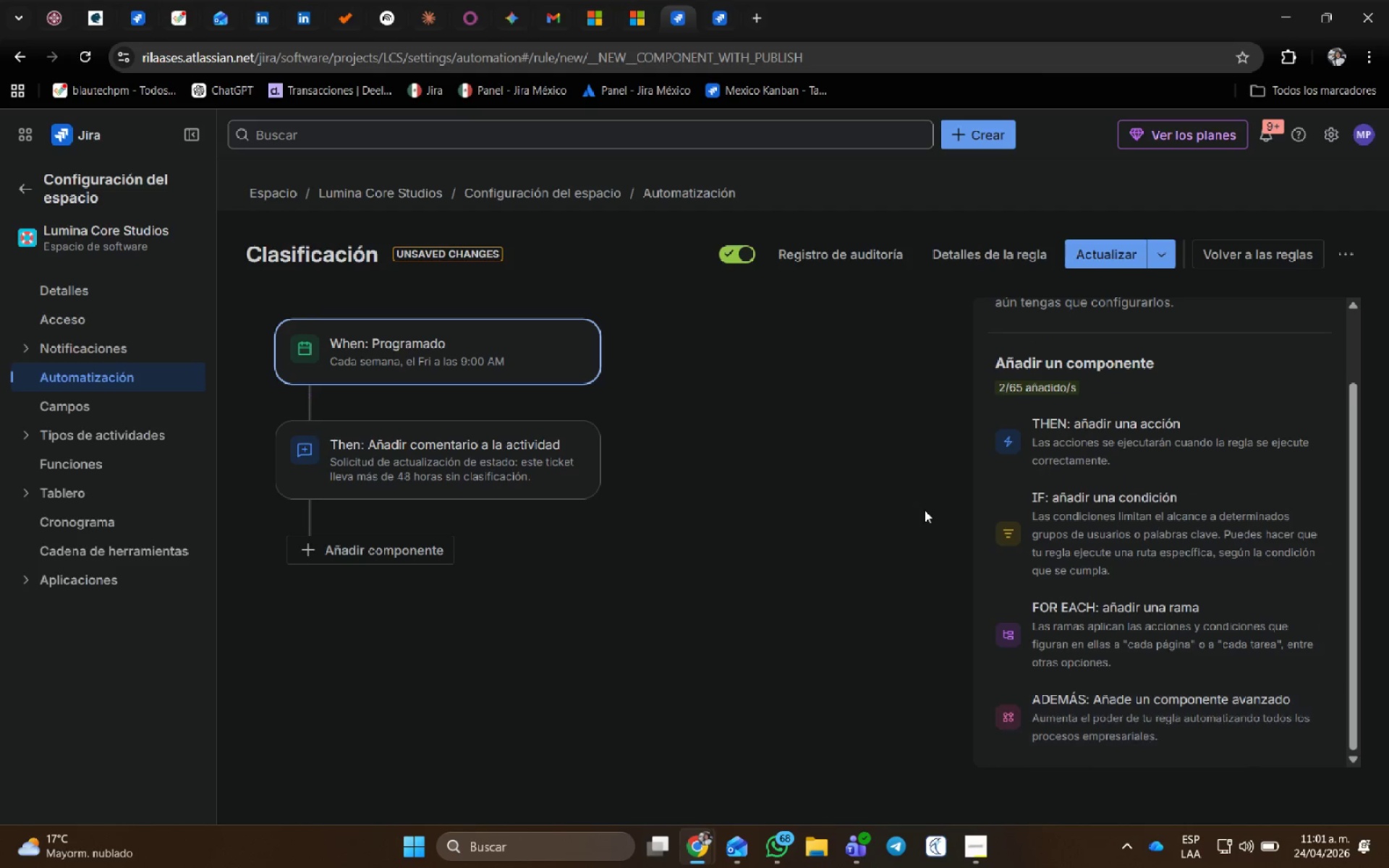 
left_click([922, 502])
 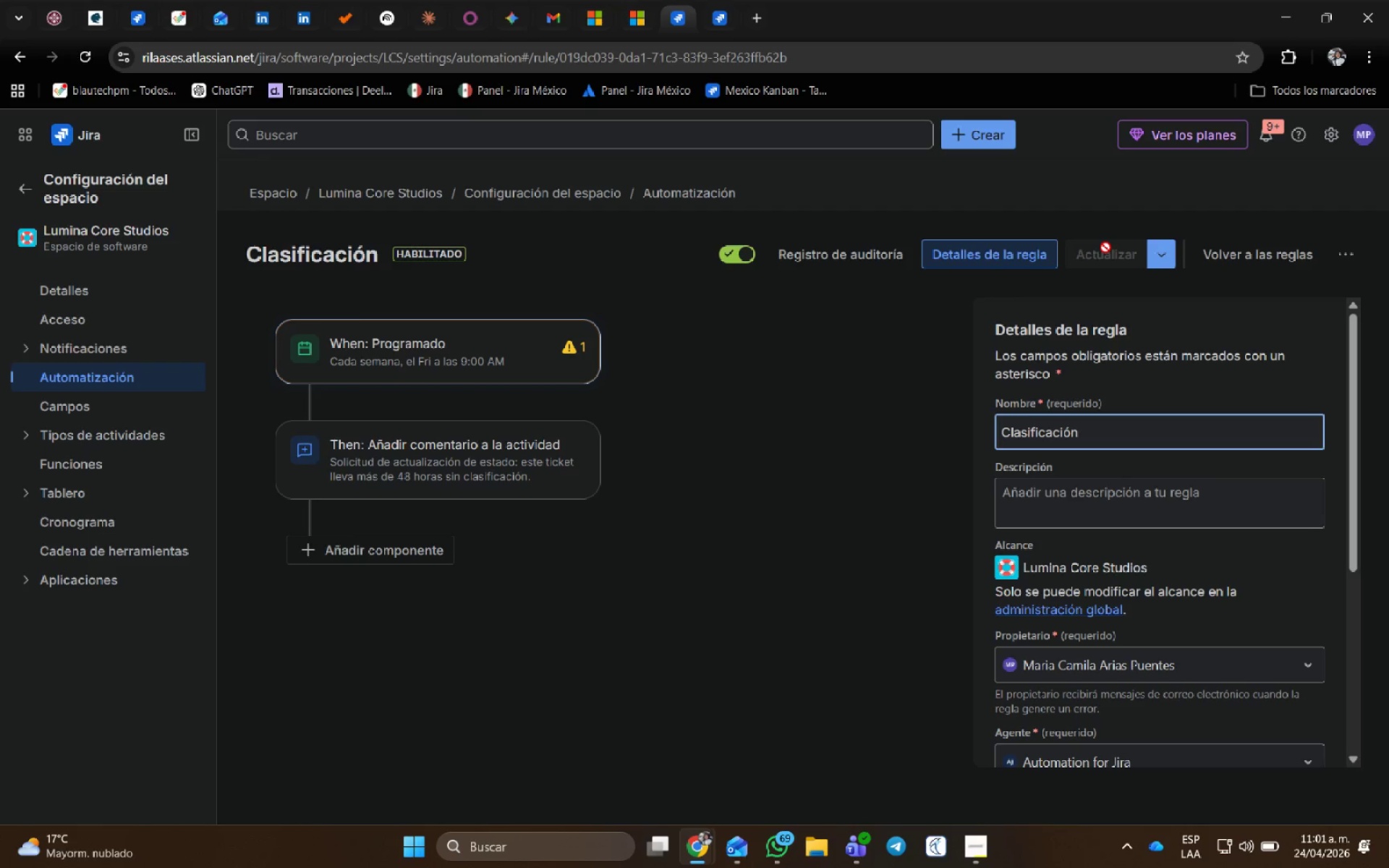 
wait(27.73)
 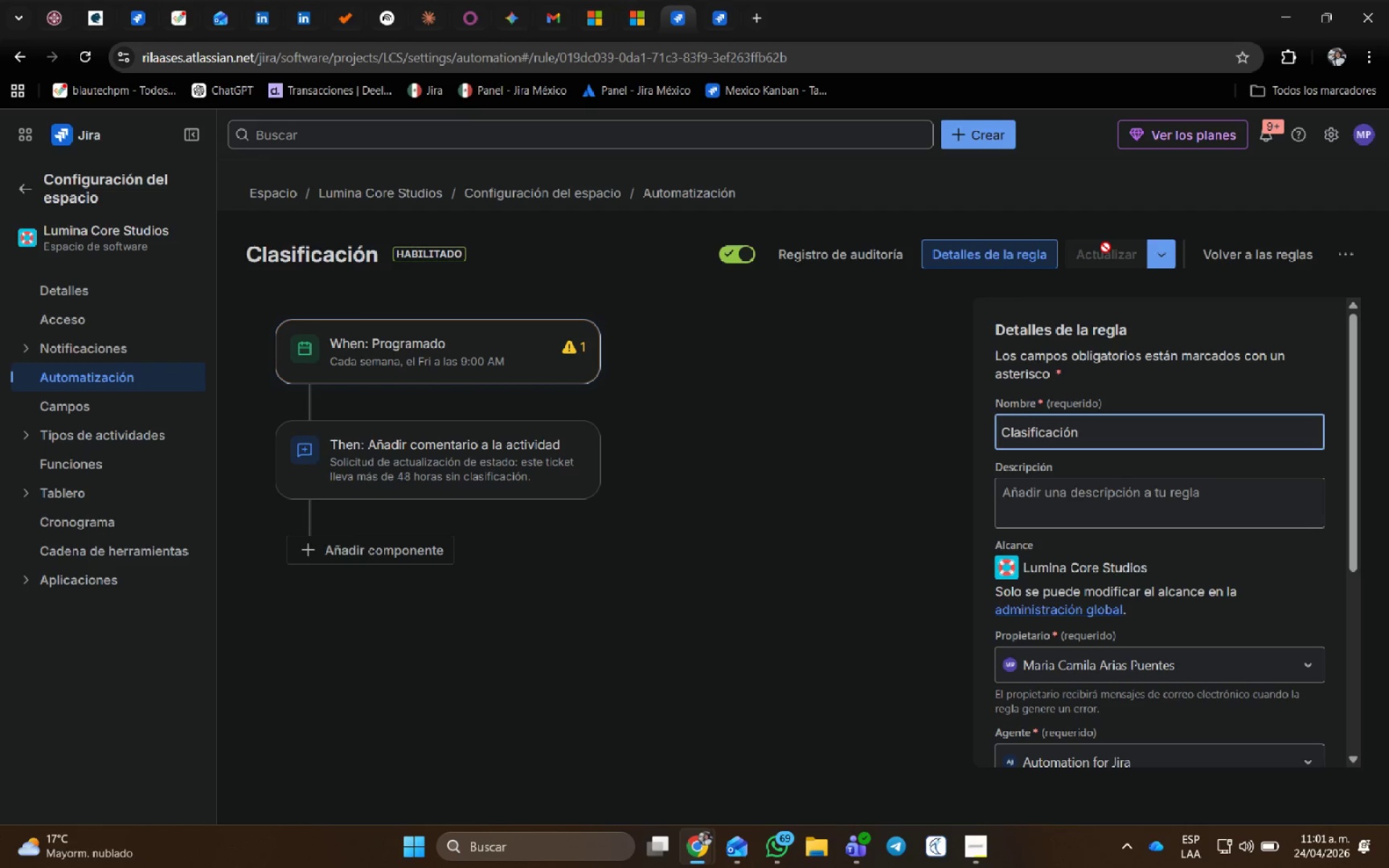 
left_click([1207, 254])
 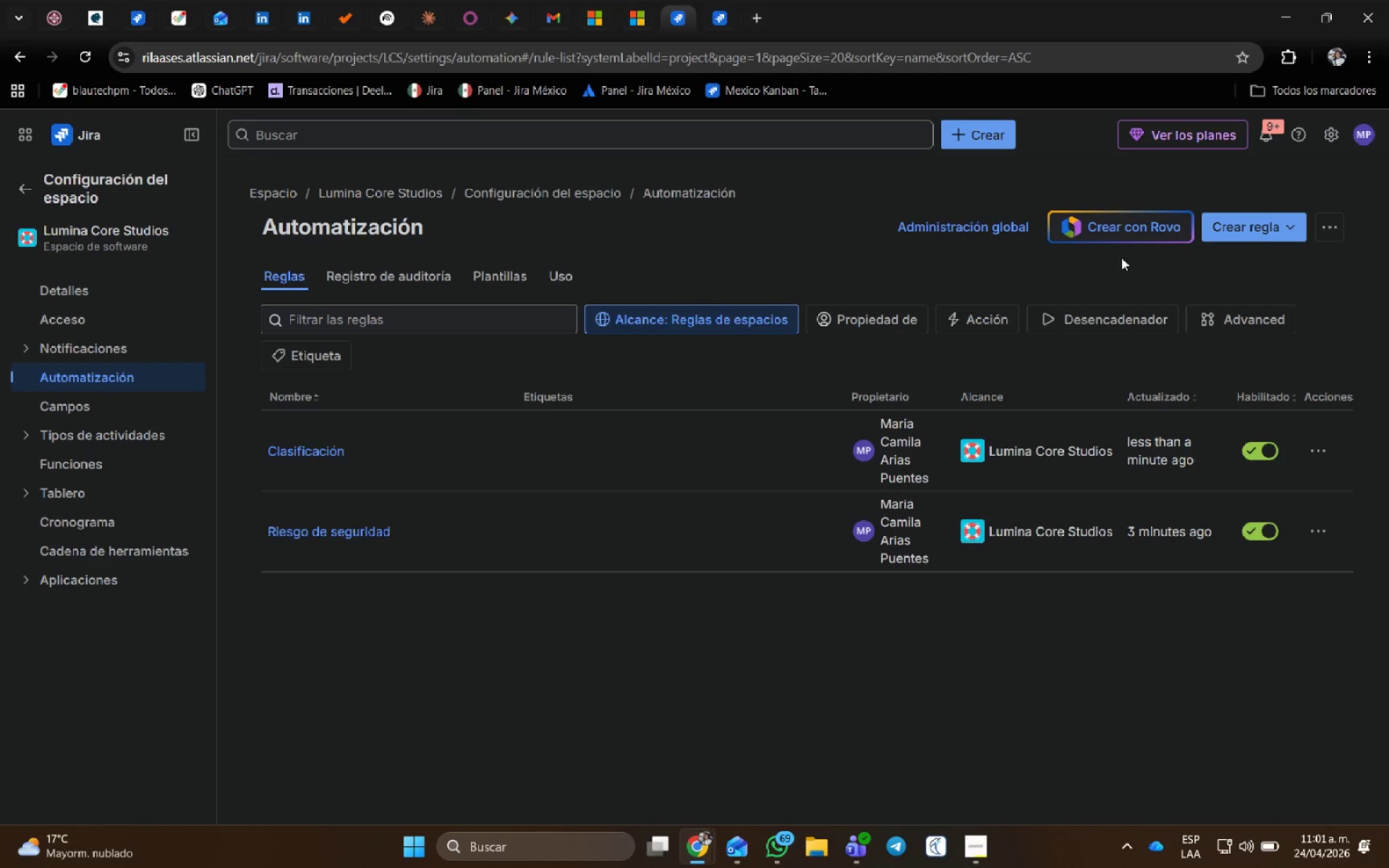 
wait(20.41)
 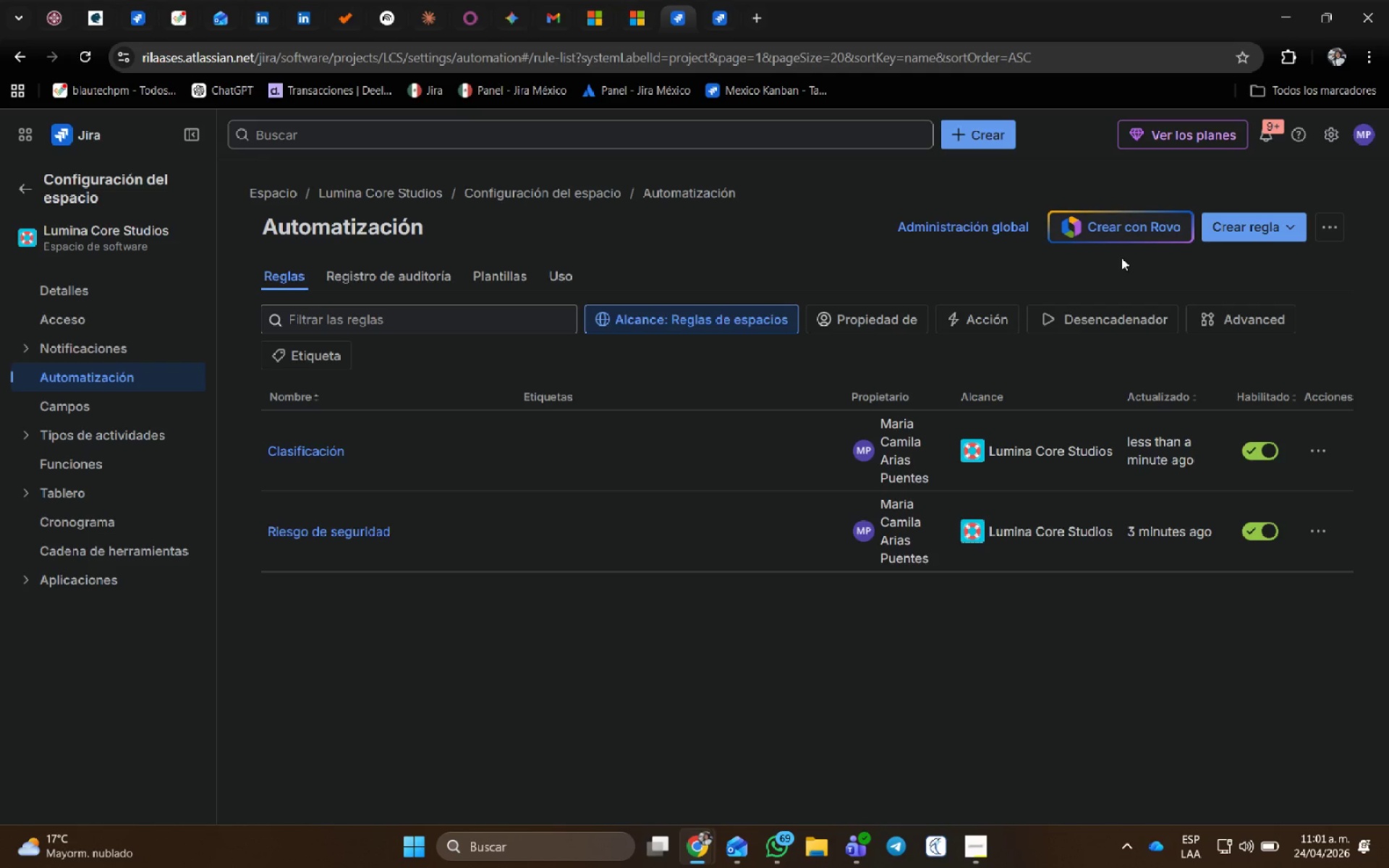 
left_click([973, 844])